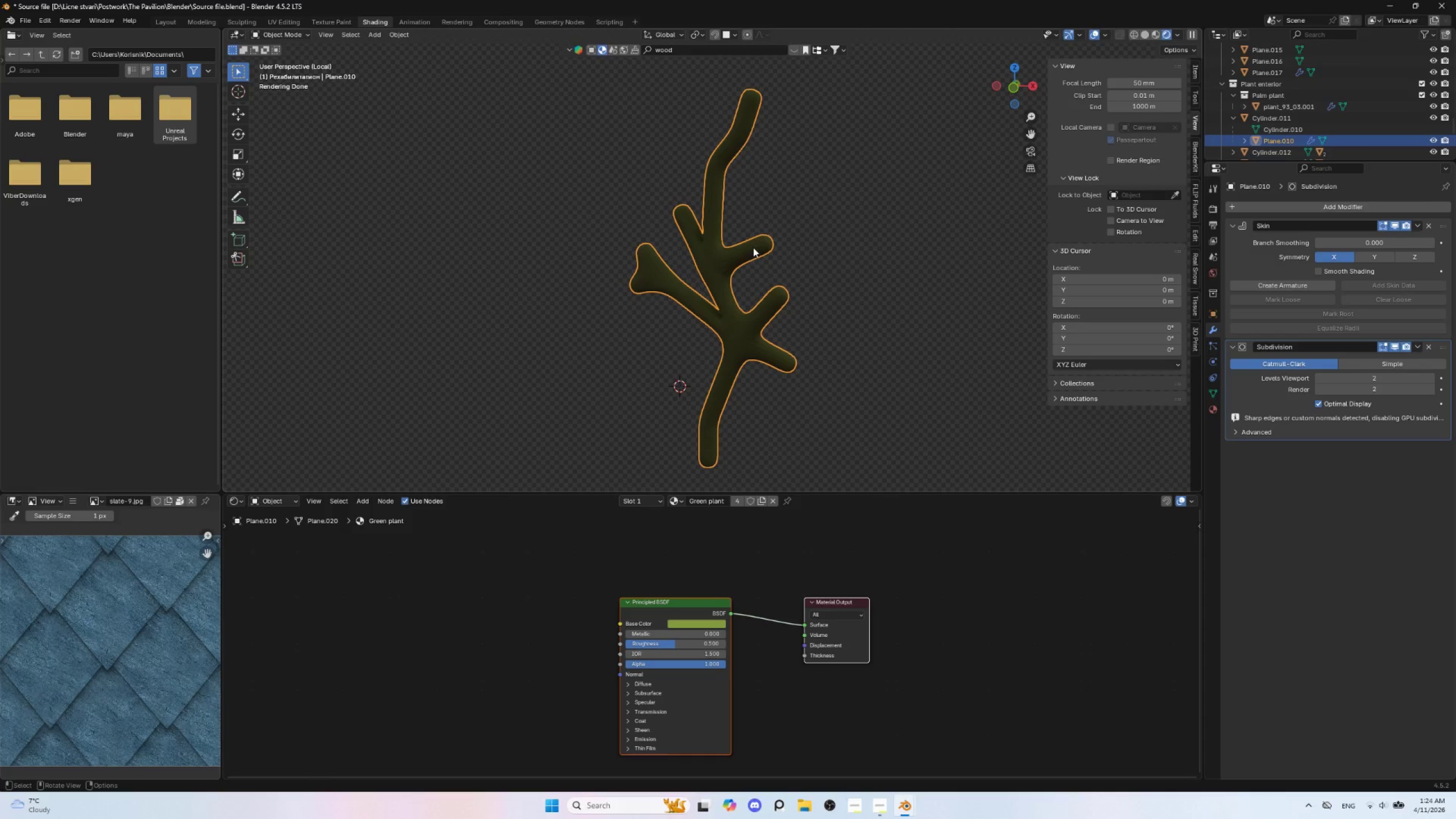 
key(NumpadDivide)
 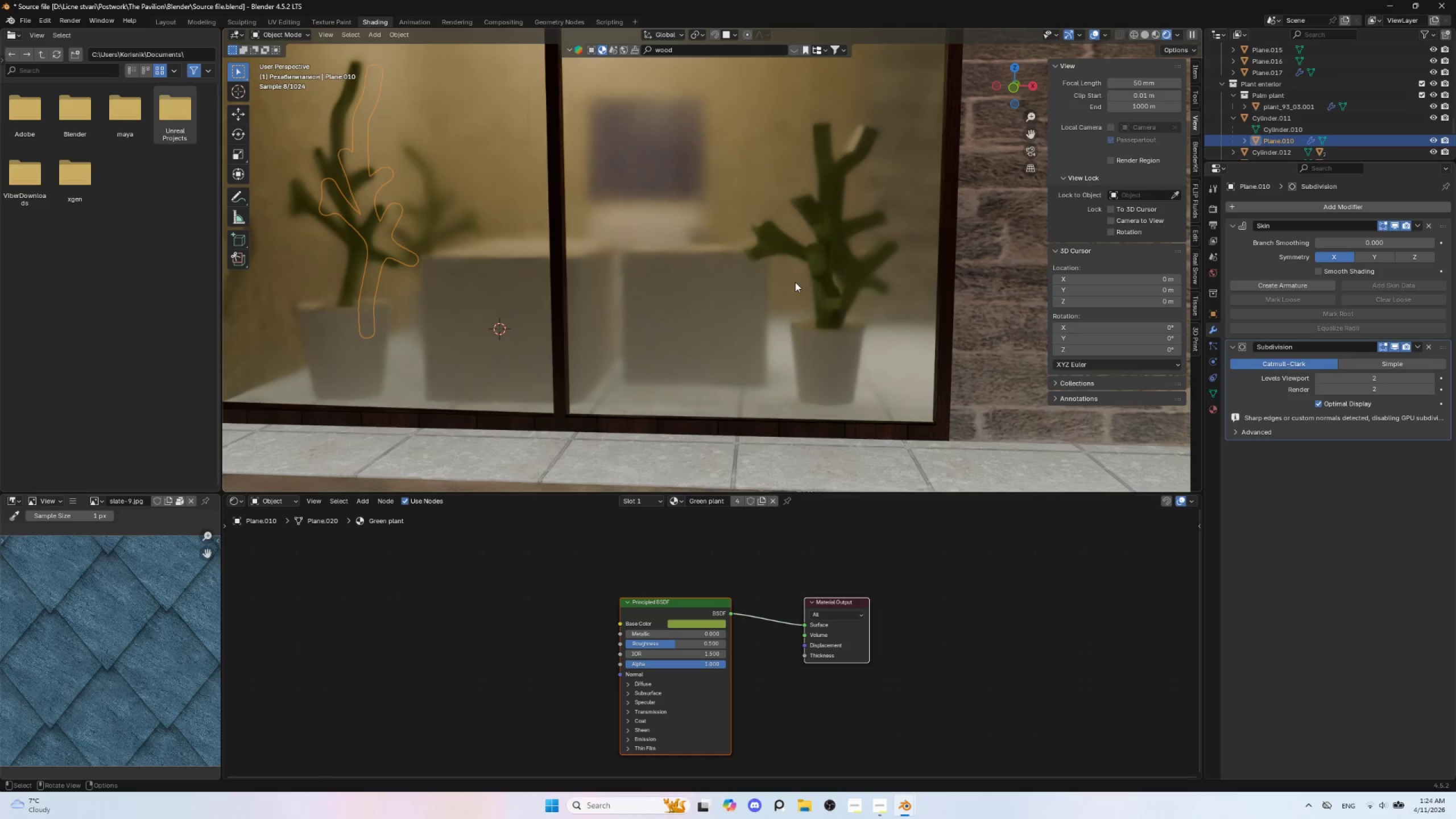 
hold_key(key=AltLeft, duration=0.67)
left_click([830, 214])
 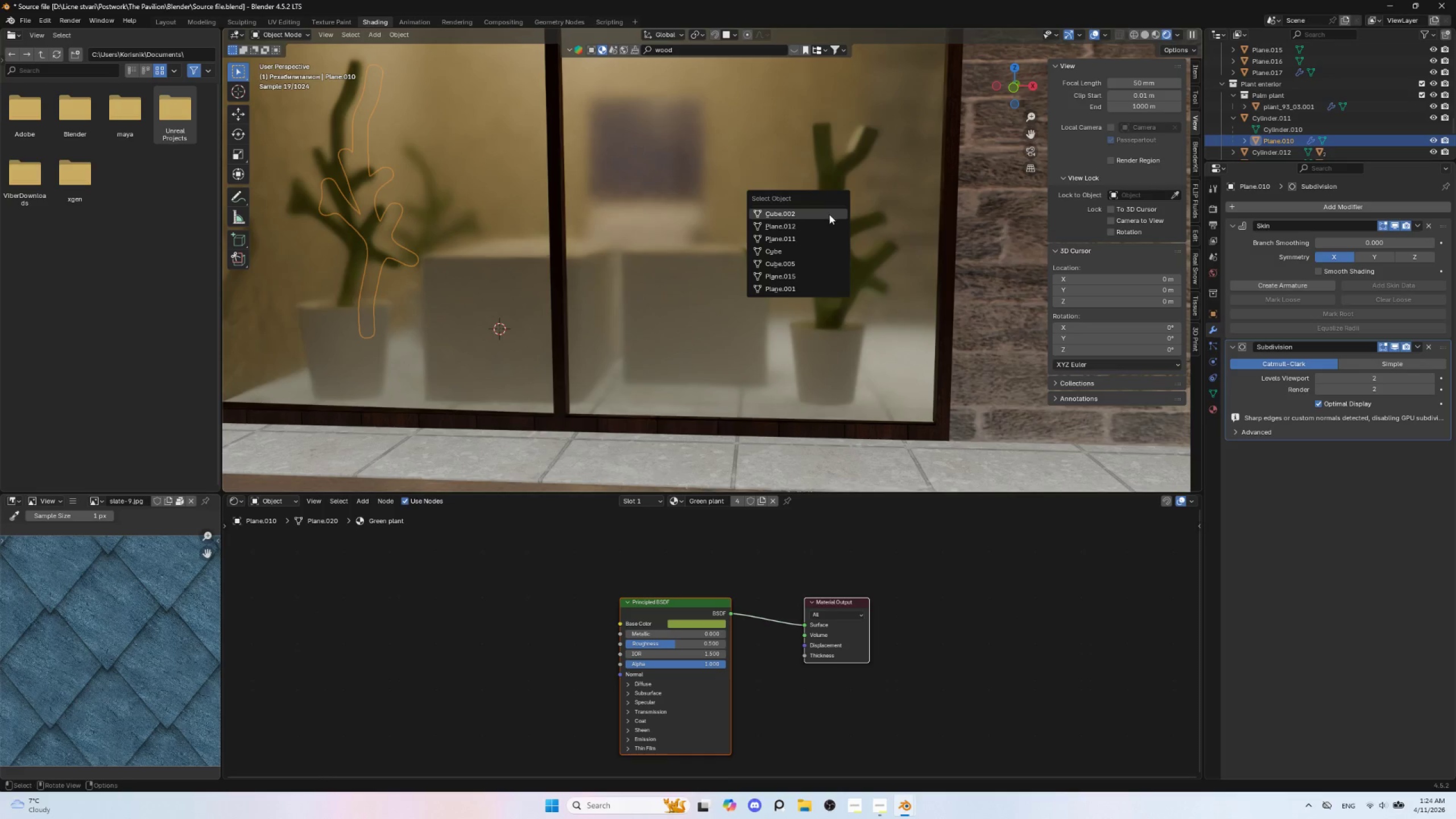 
hold_key(key=AltLeft, duration=17.0)
left_click([825, 221])
 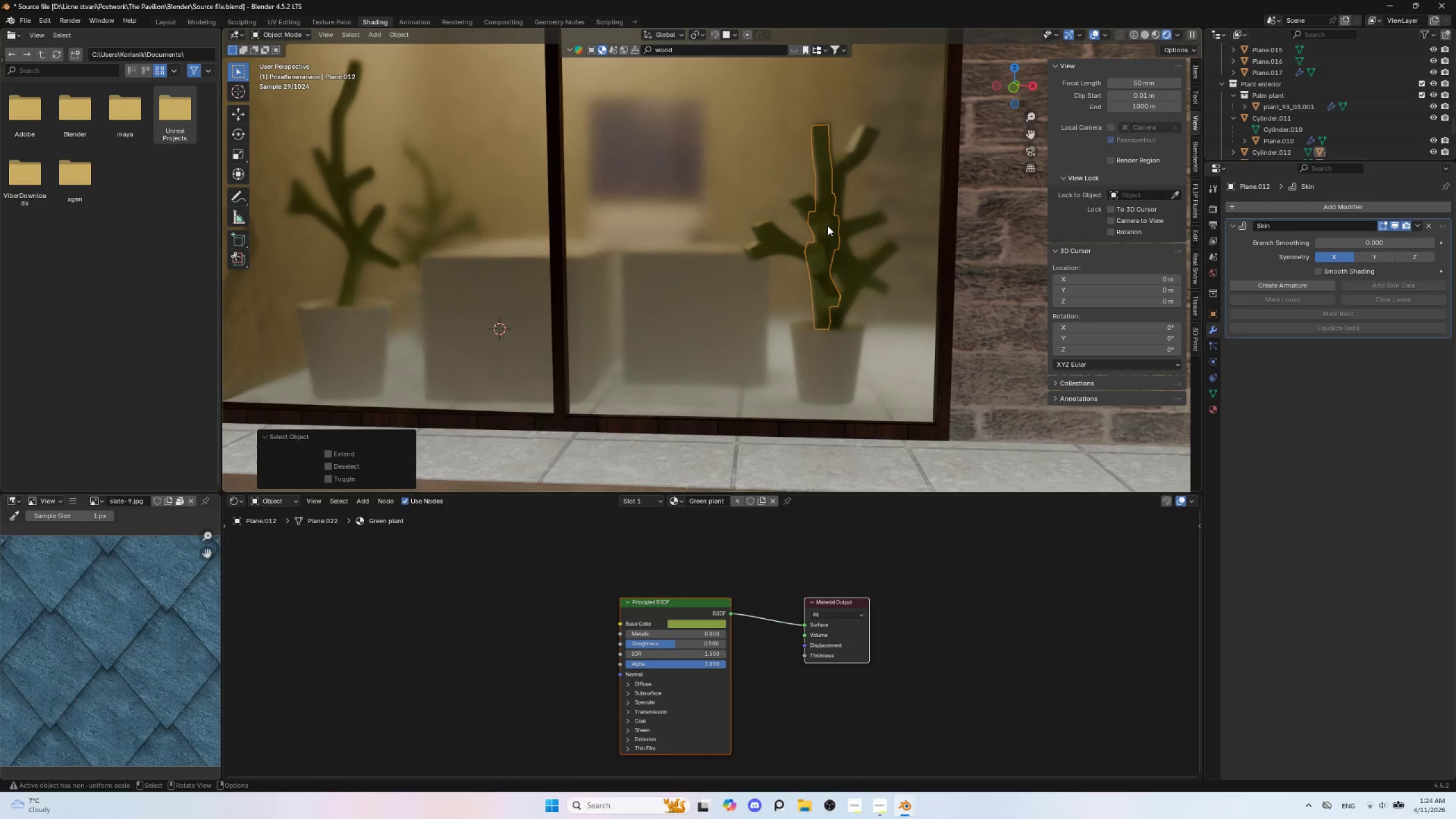 
key(Control+2)
 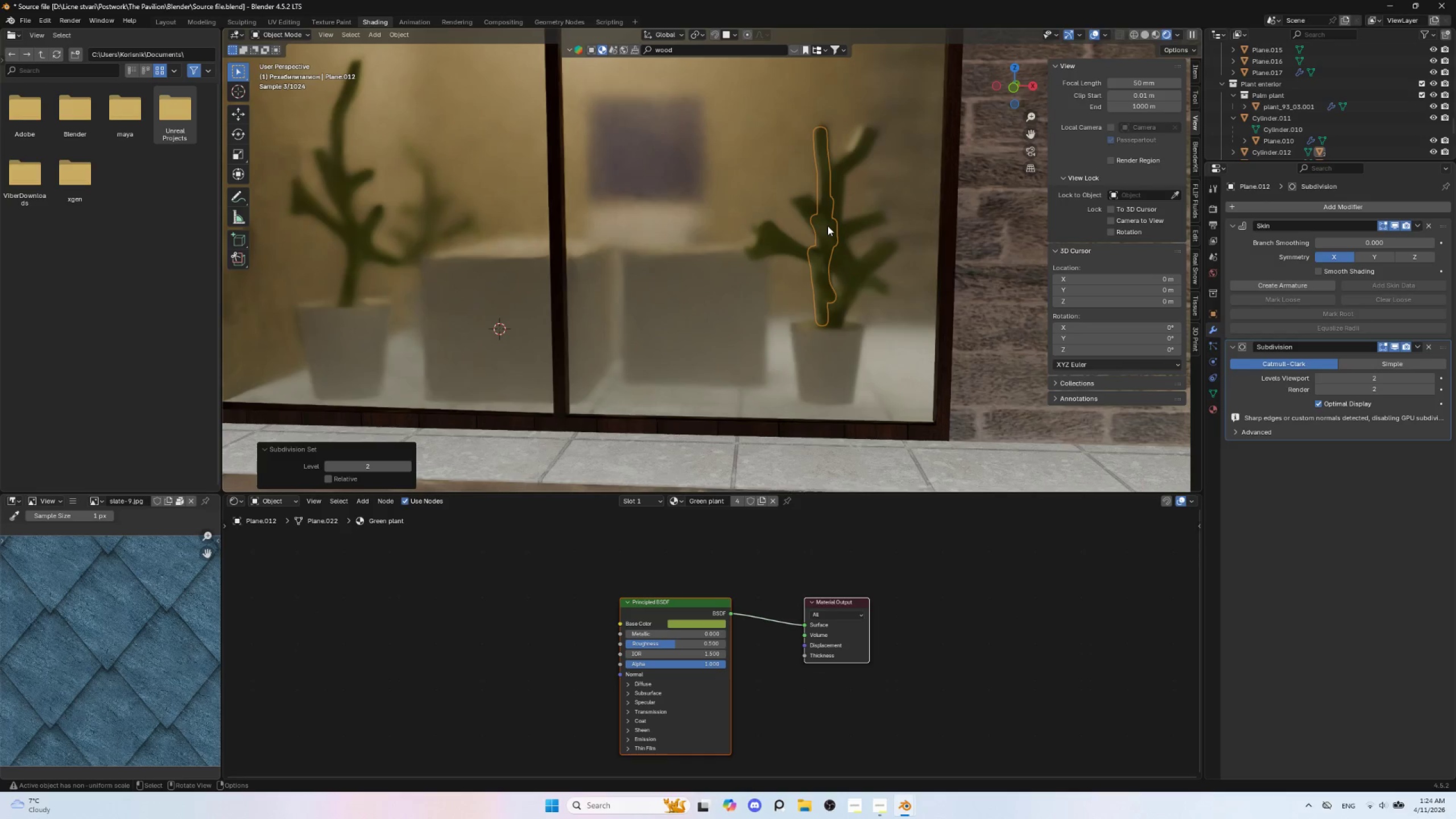 
key(NumpadDivide)
 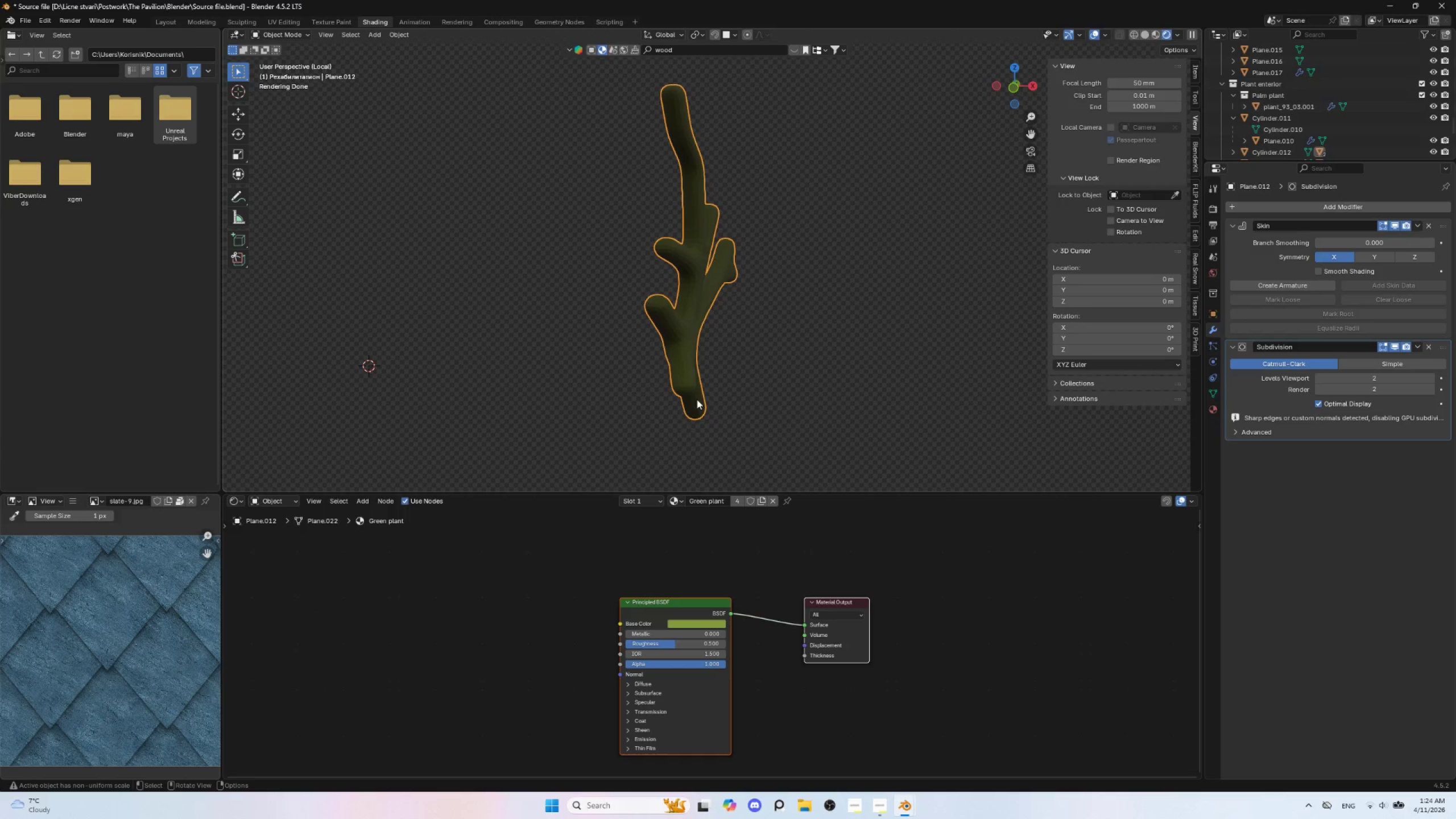 
key(Tab)
 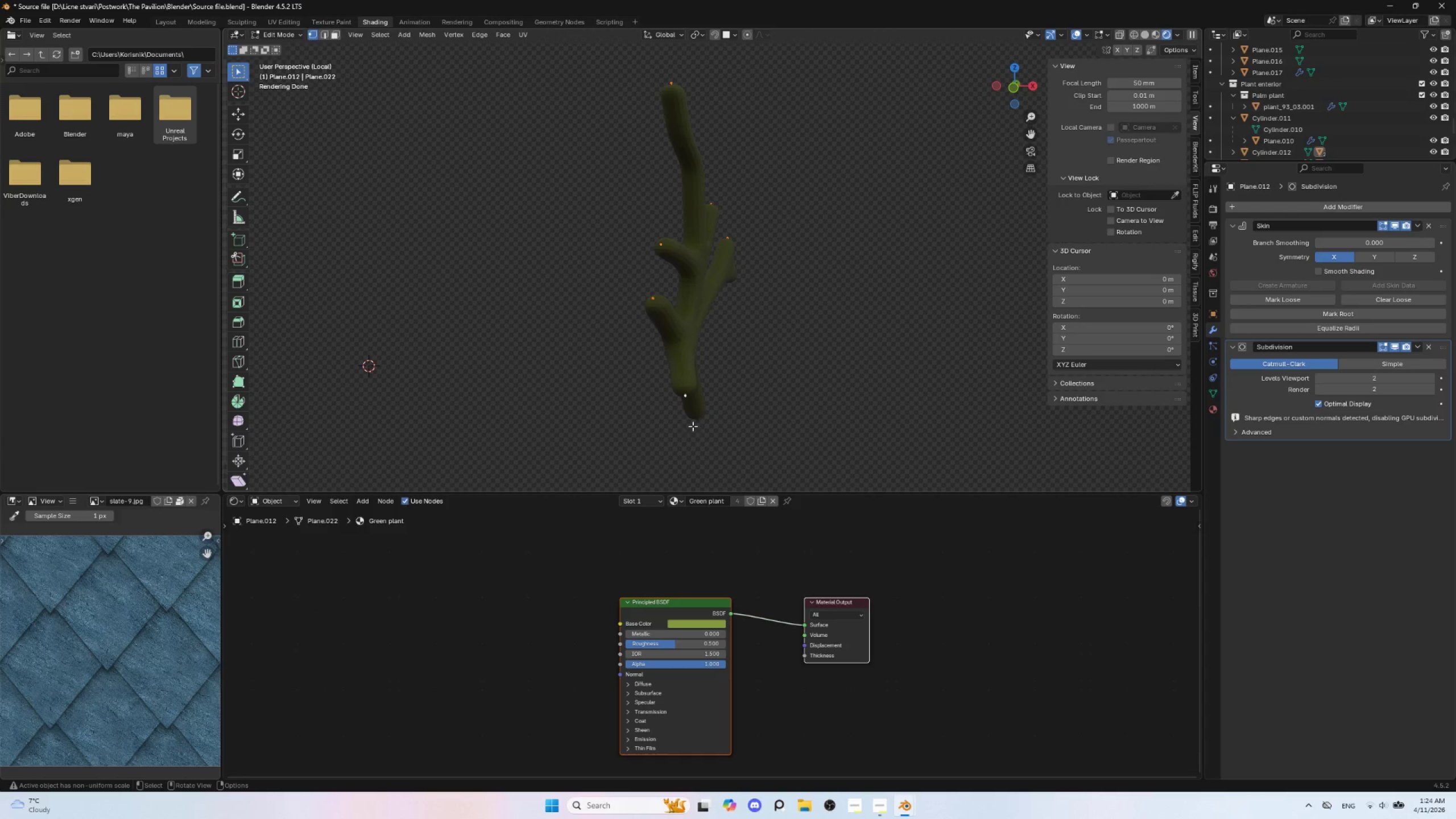 
left_click([692, 424])
 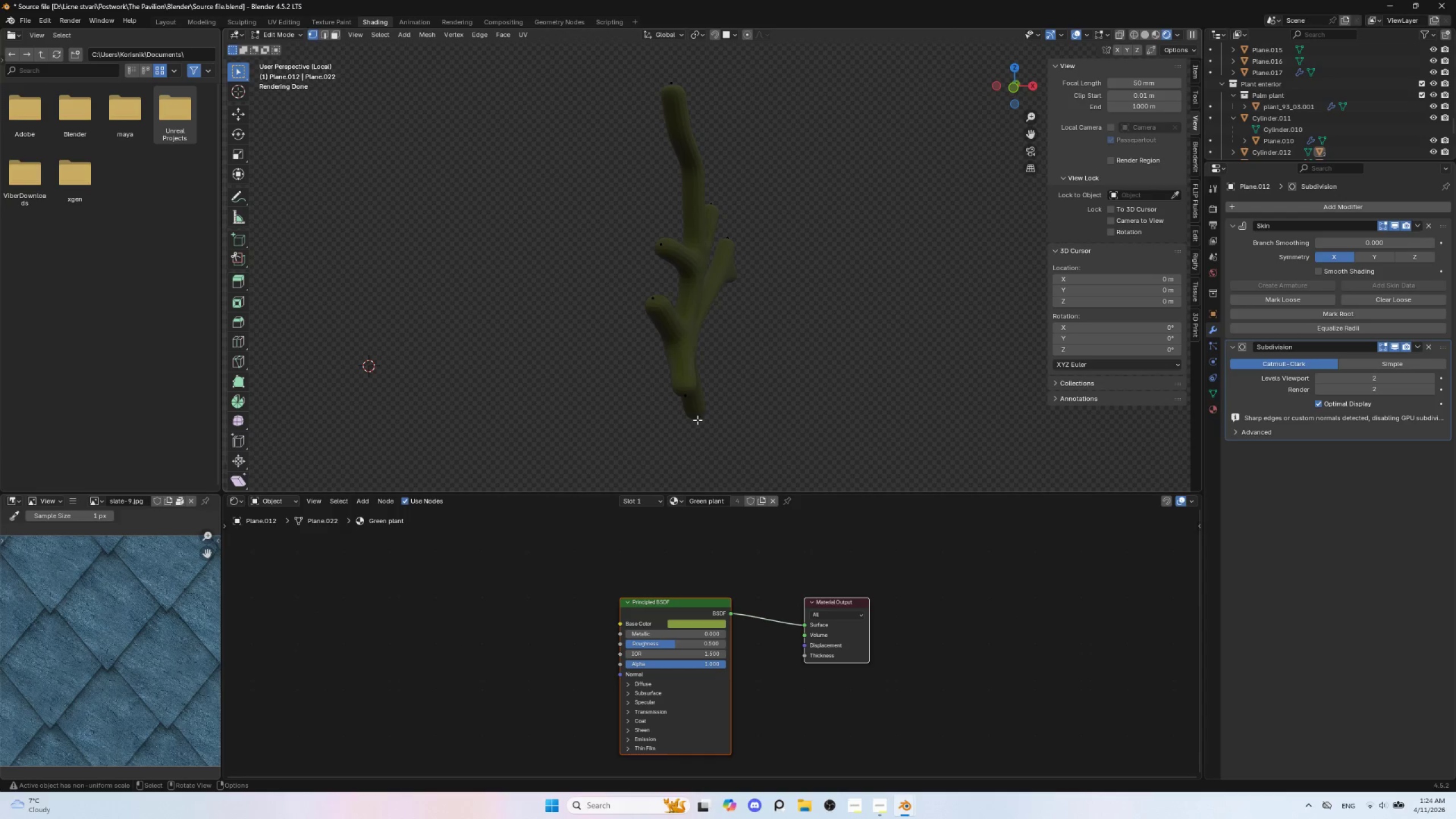 
left_click([697, 420])
 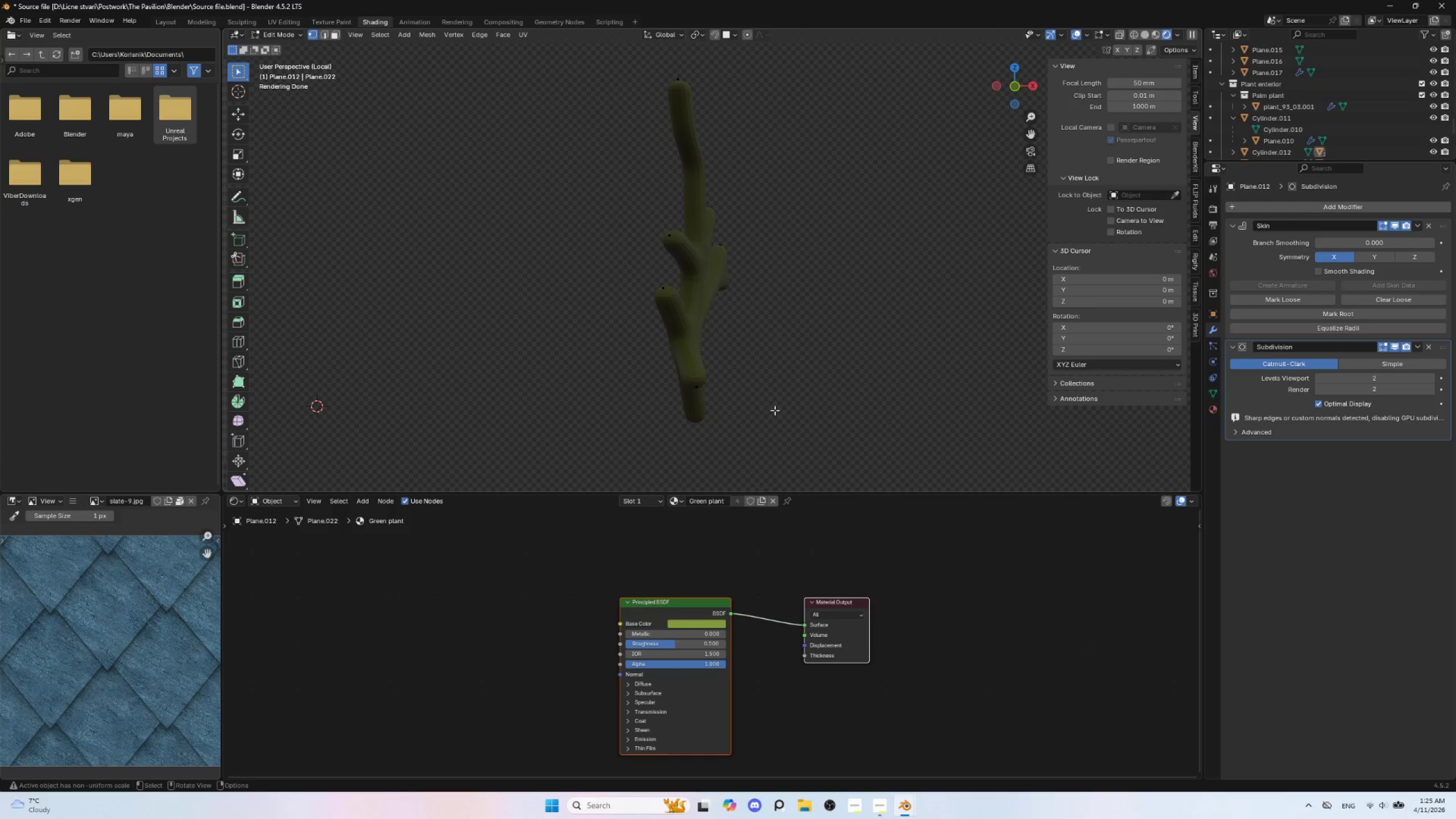 
type(EZ)
 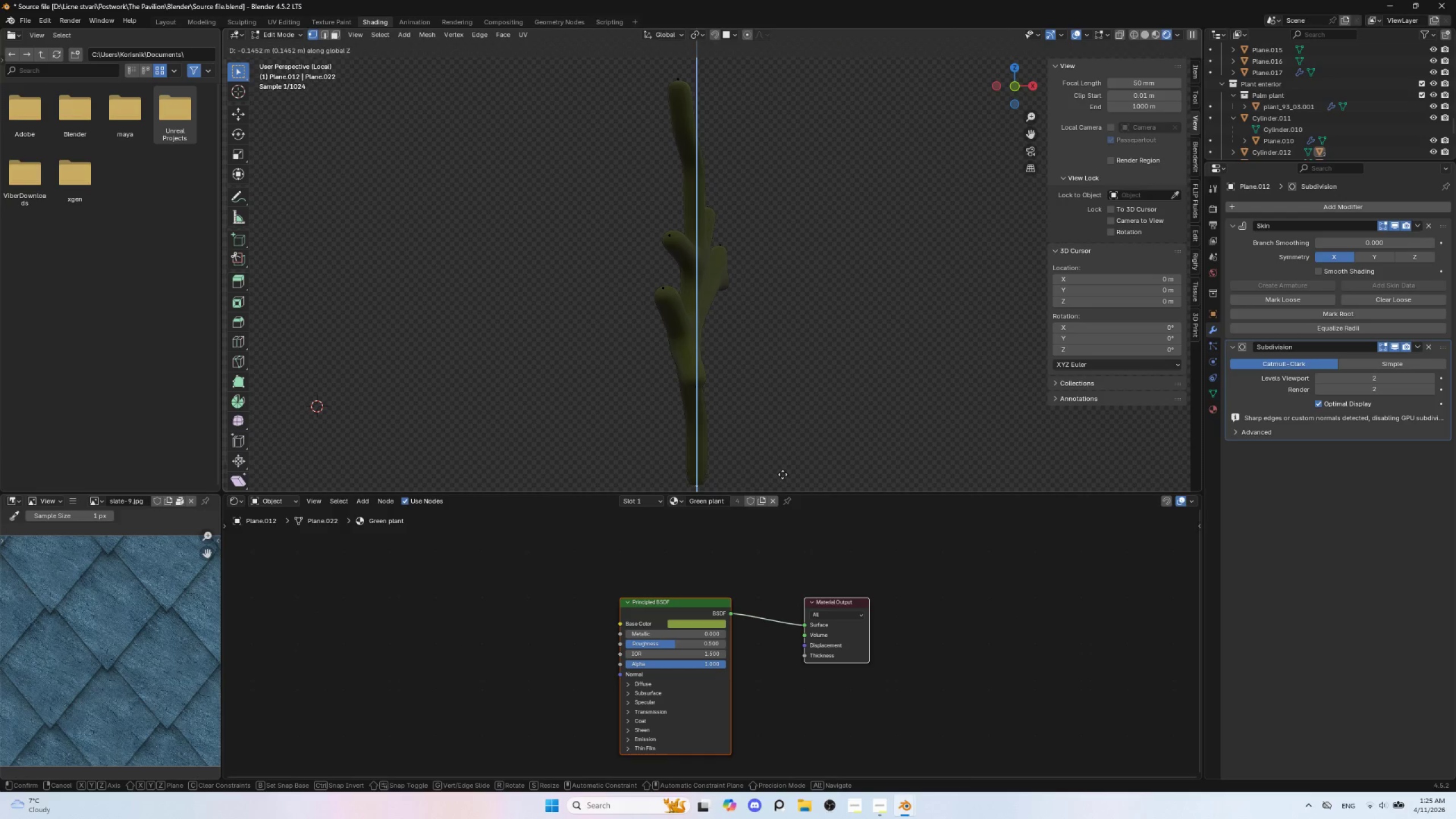 
left_click([783, 474])
 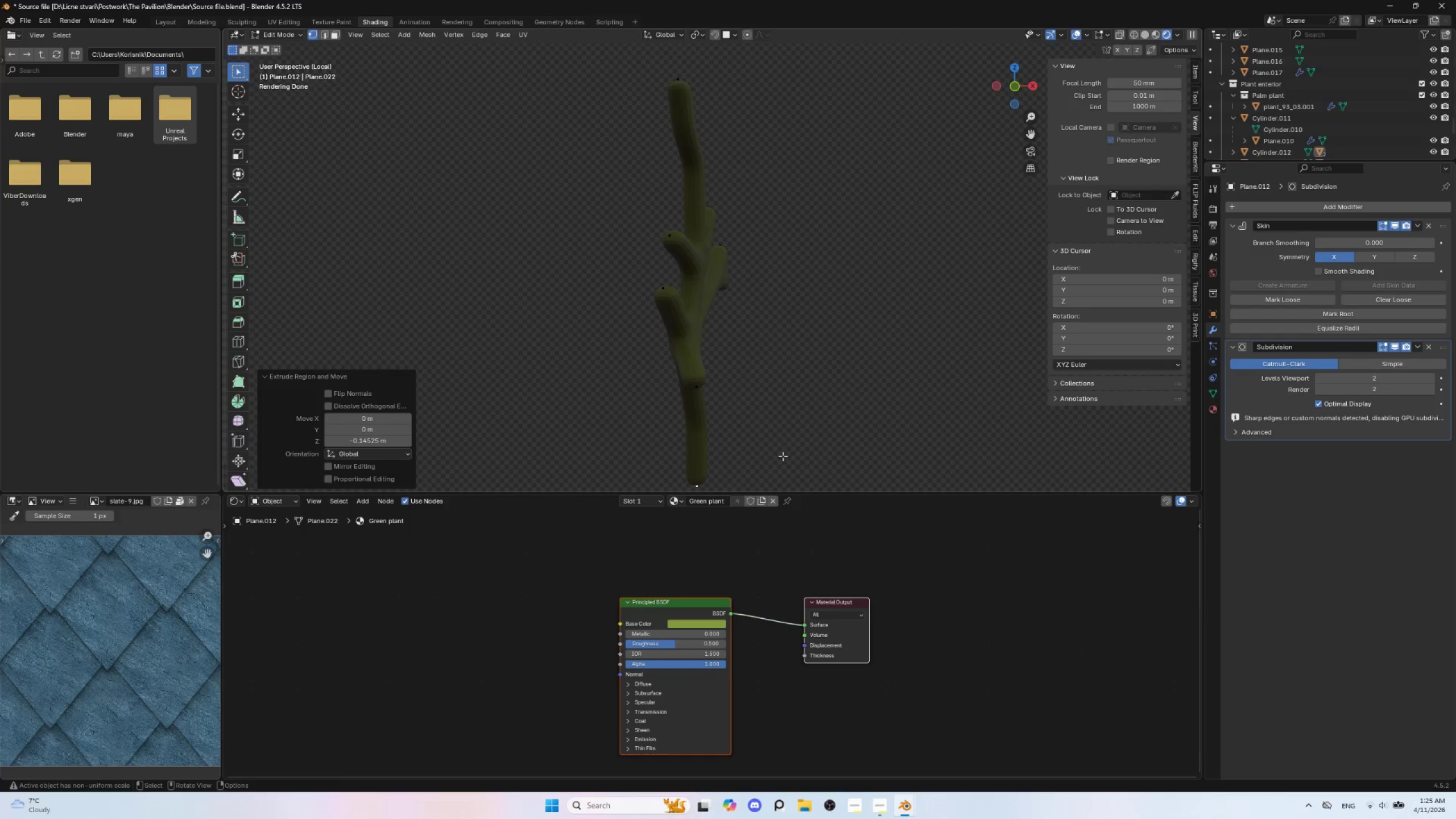 
key(Tab)
 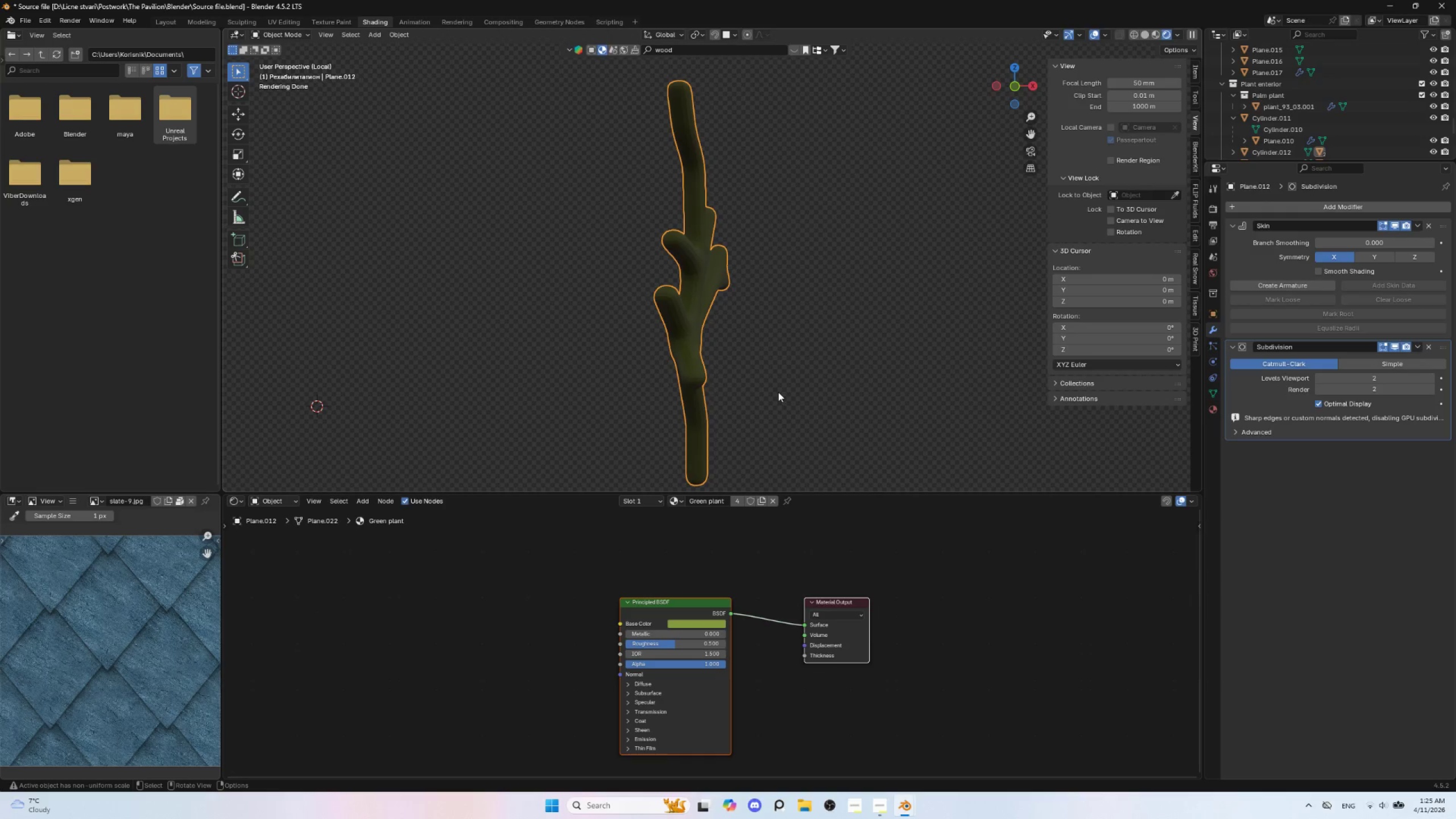 
key(NumpadDivide)
 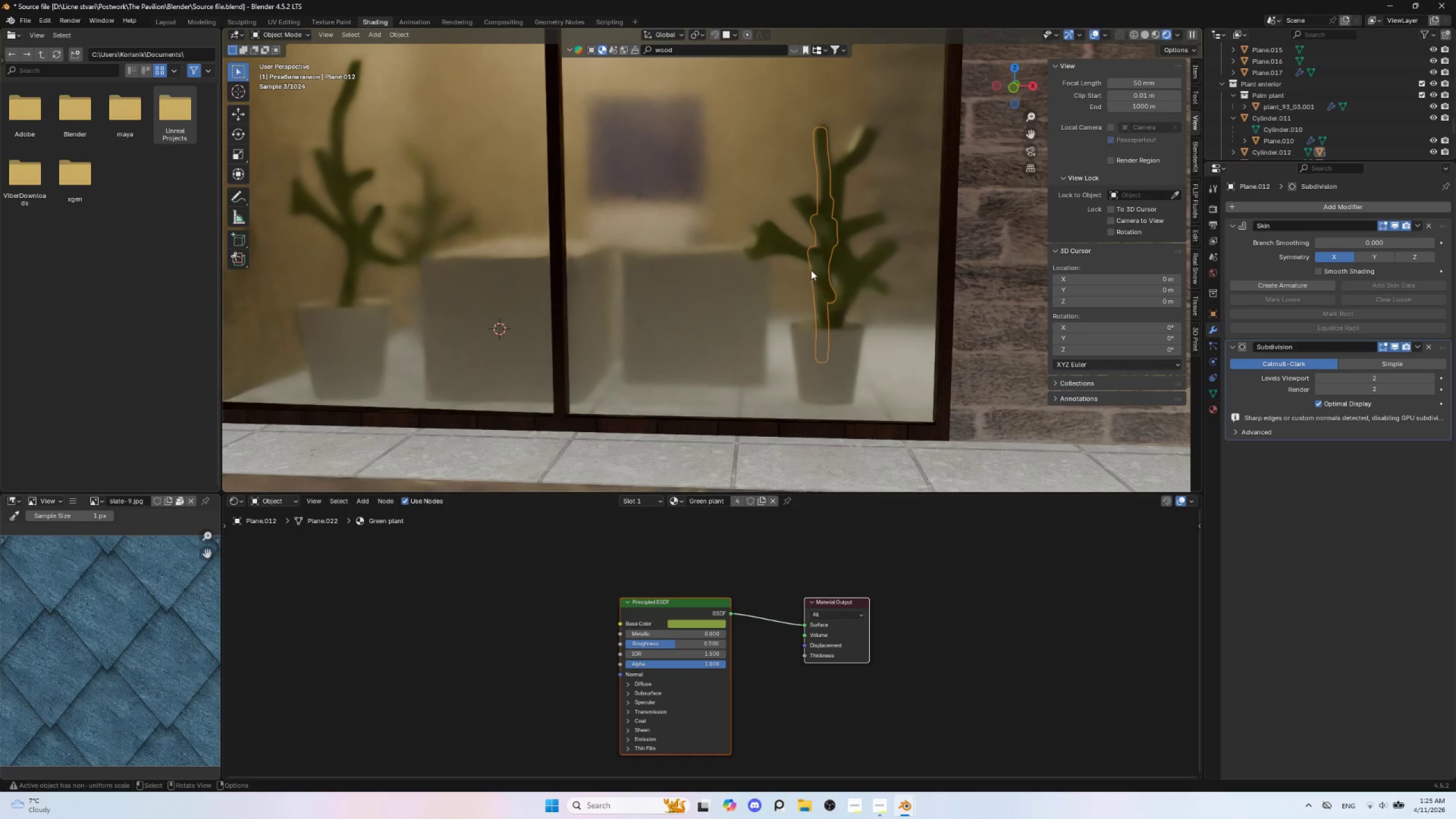 
hold_key(key=AltLeft, duration=1.19)
left_click([849, 269])
 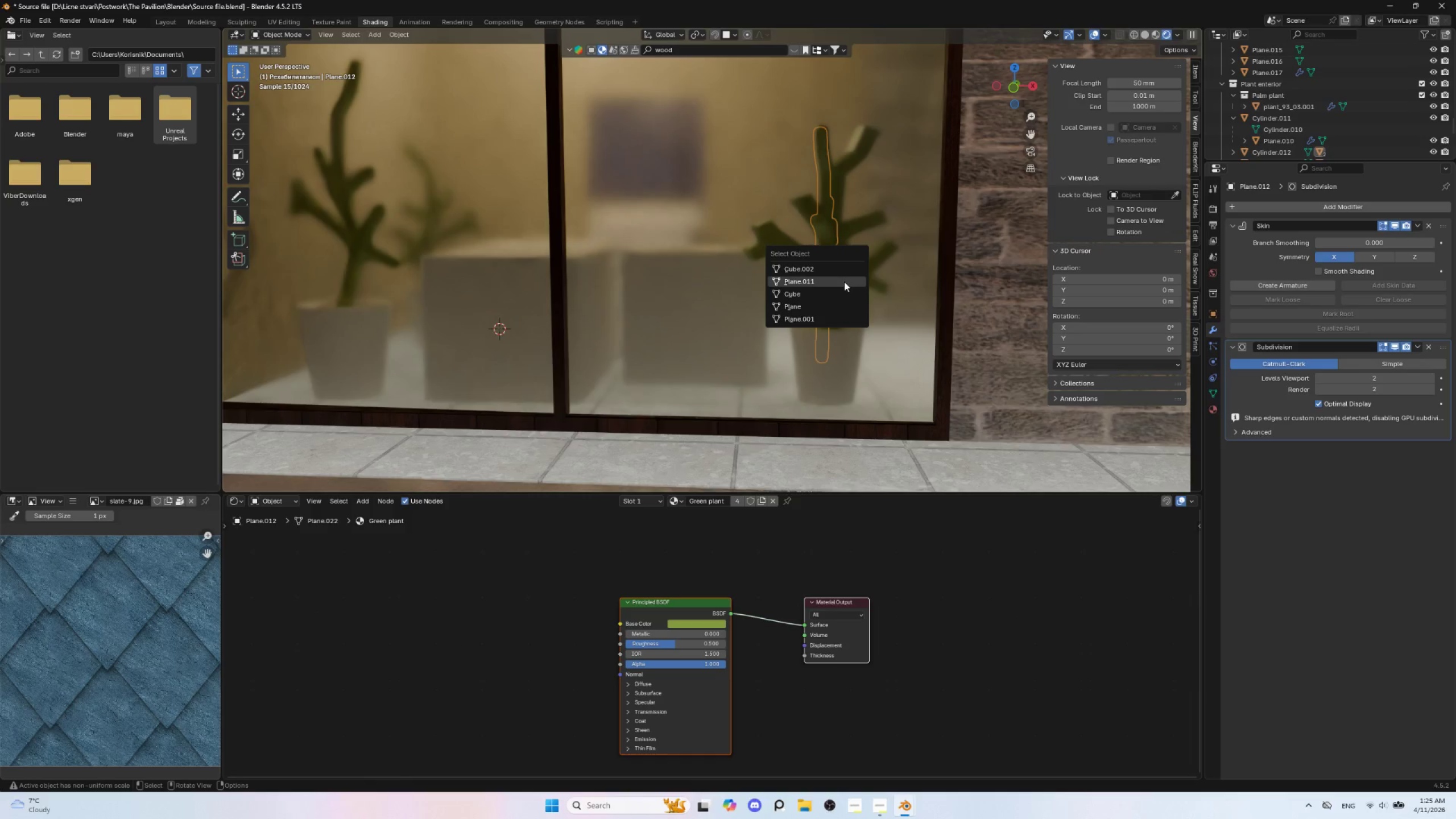 
left_click([844, 282])
 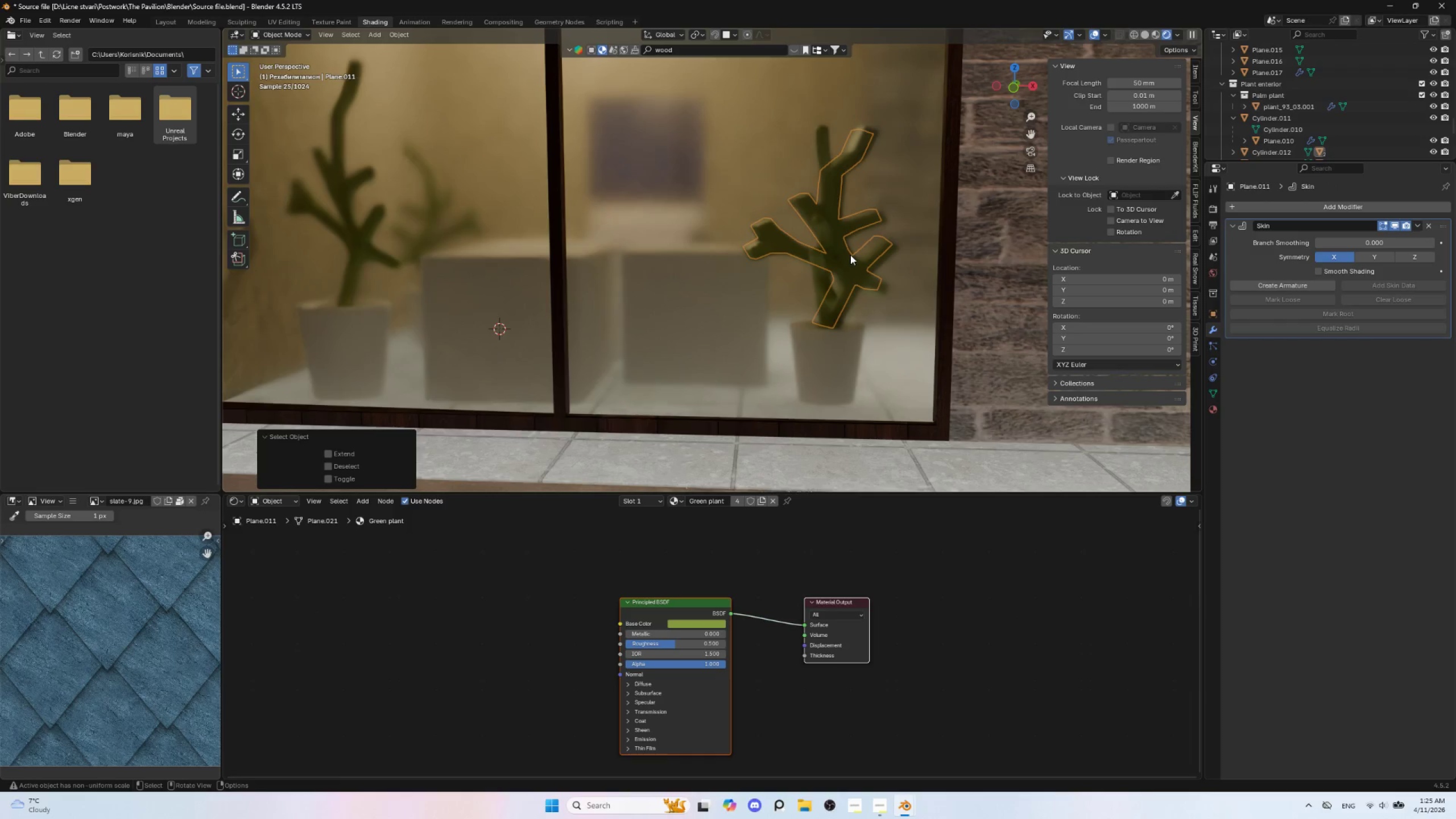 
key(Control+2)
 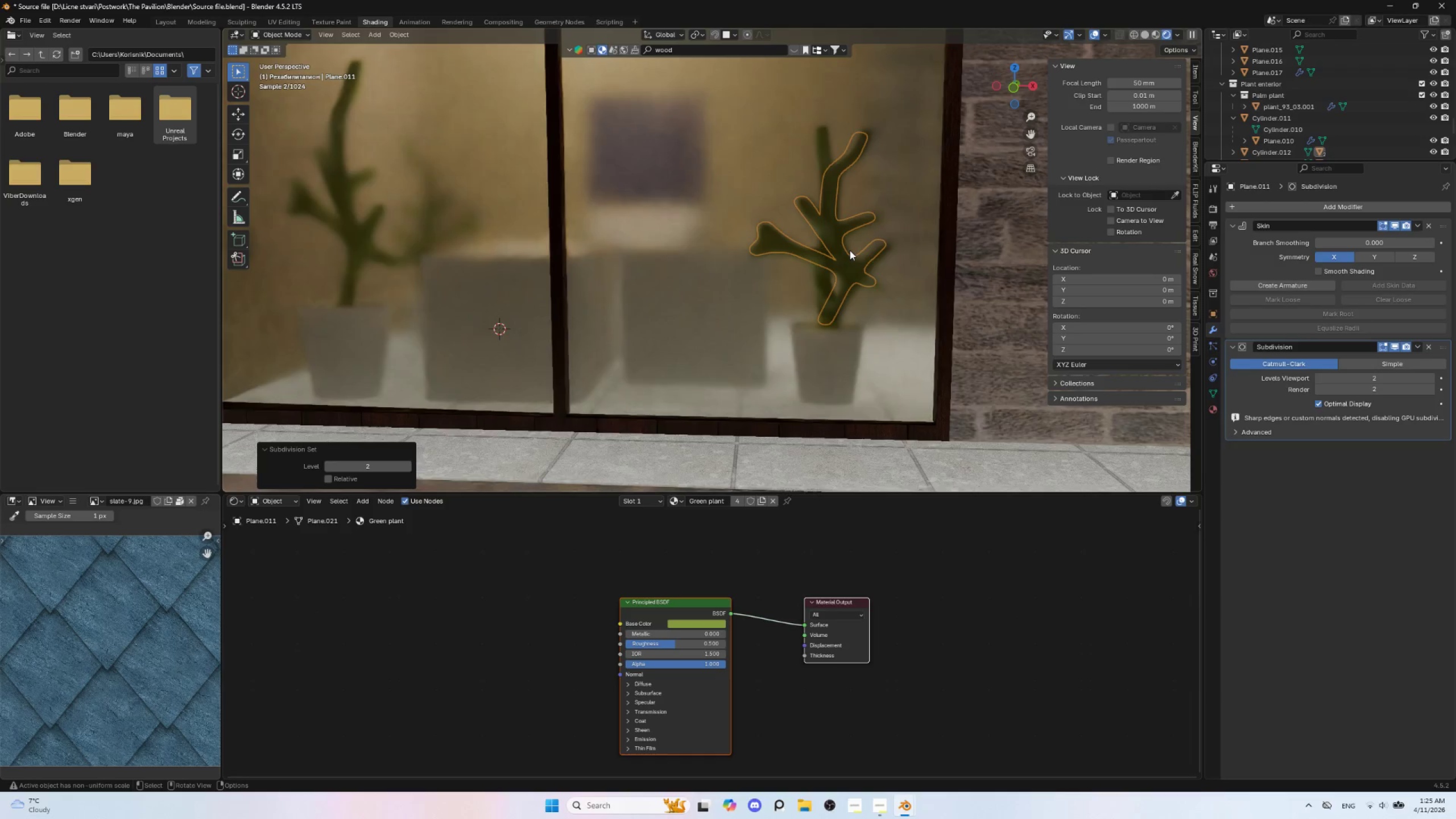 
key(NumpadDivide)
 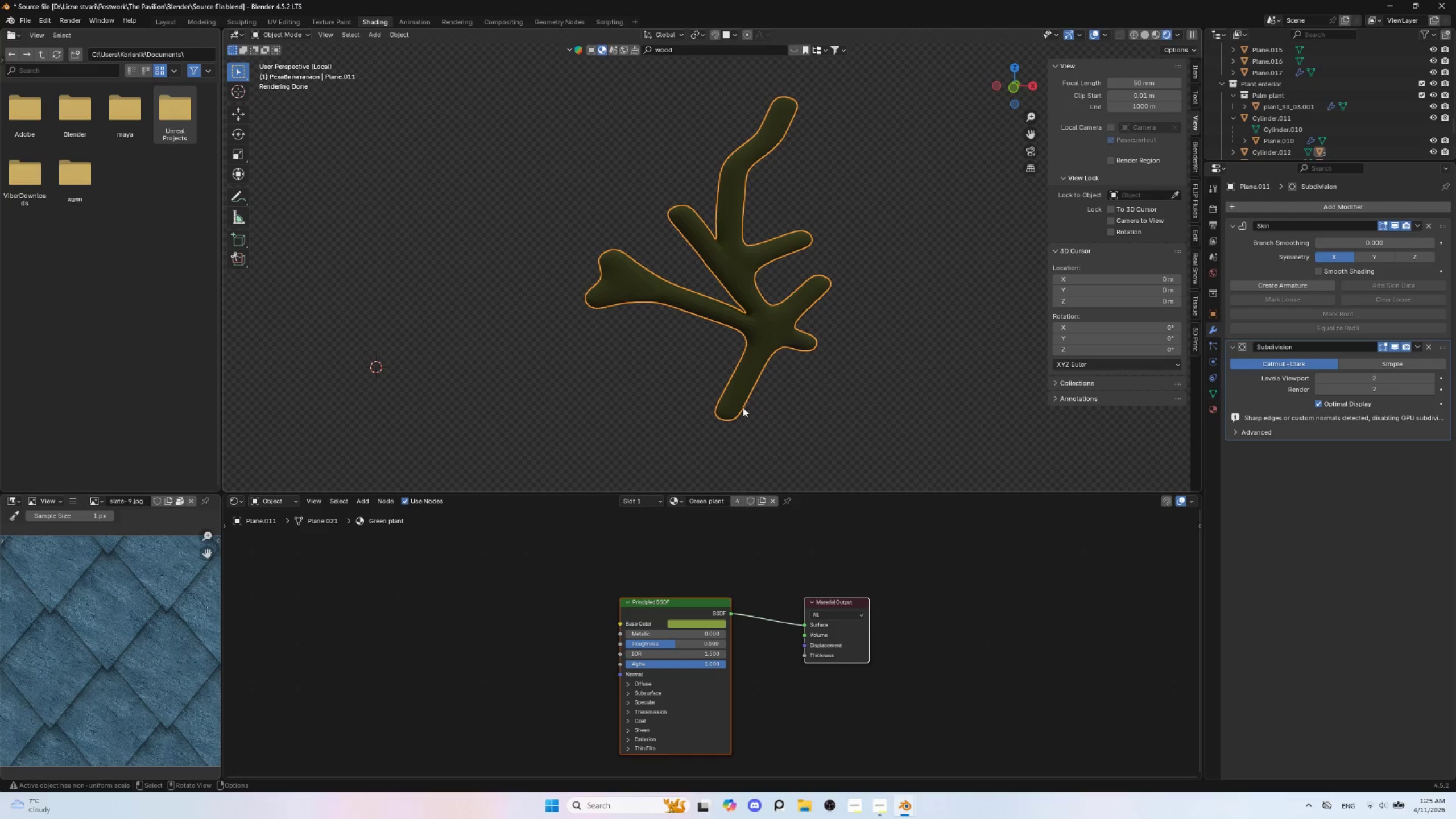 
key(Tab)
 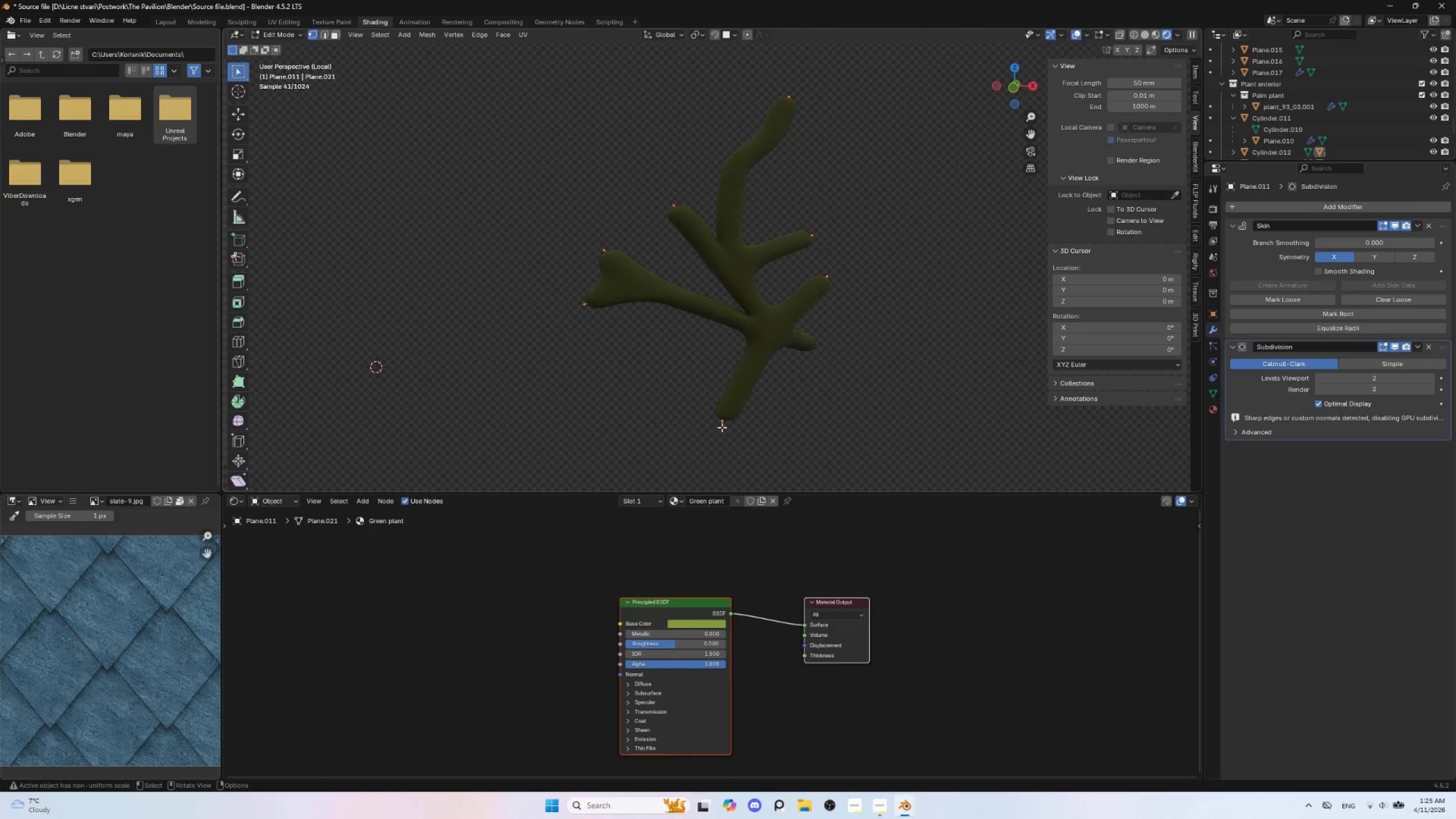 
left_click([721, 427])
 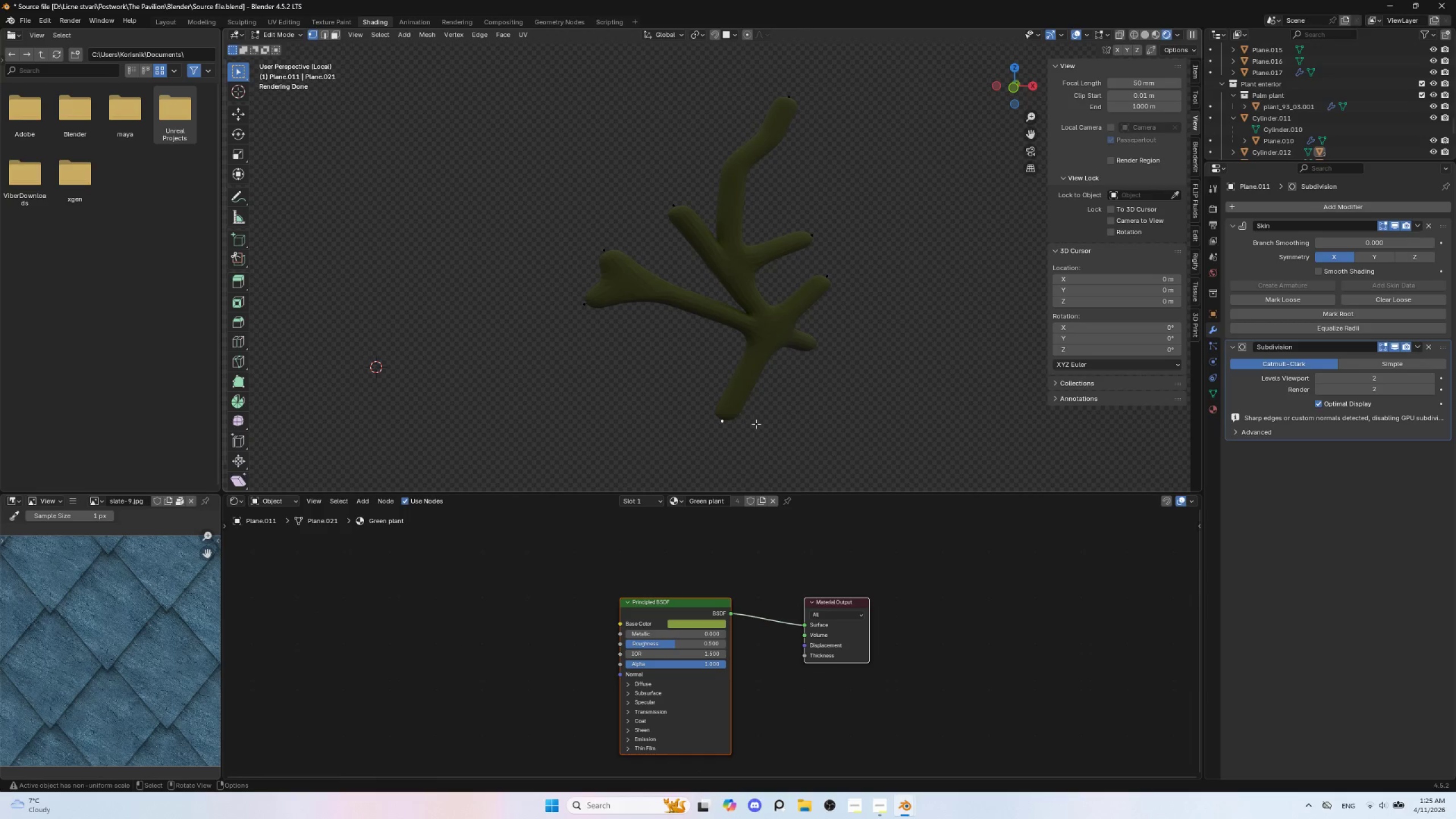 
type(EZ)
 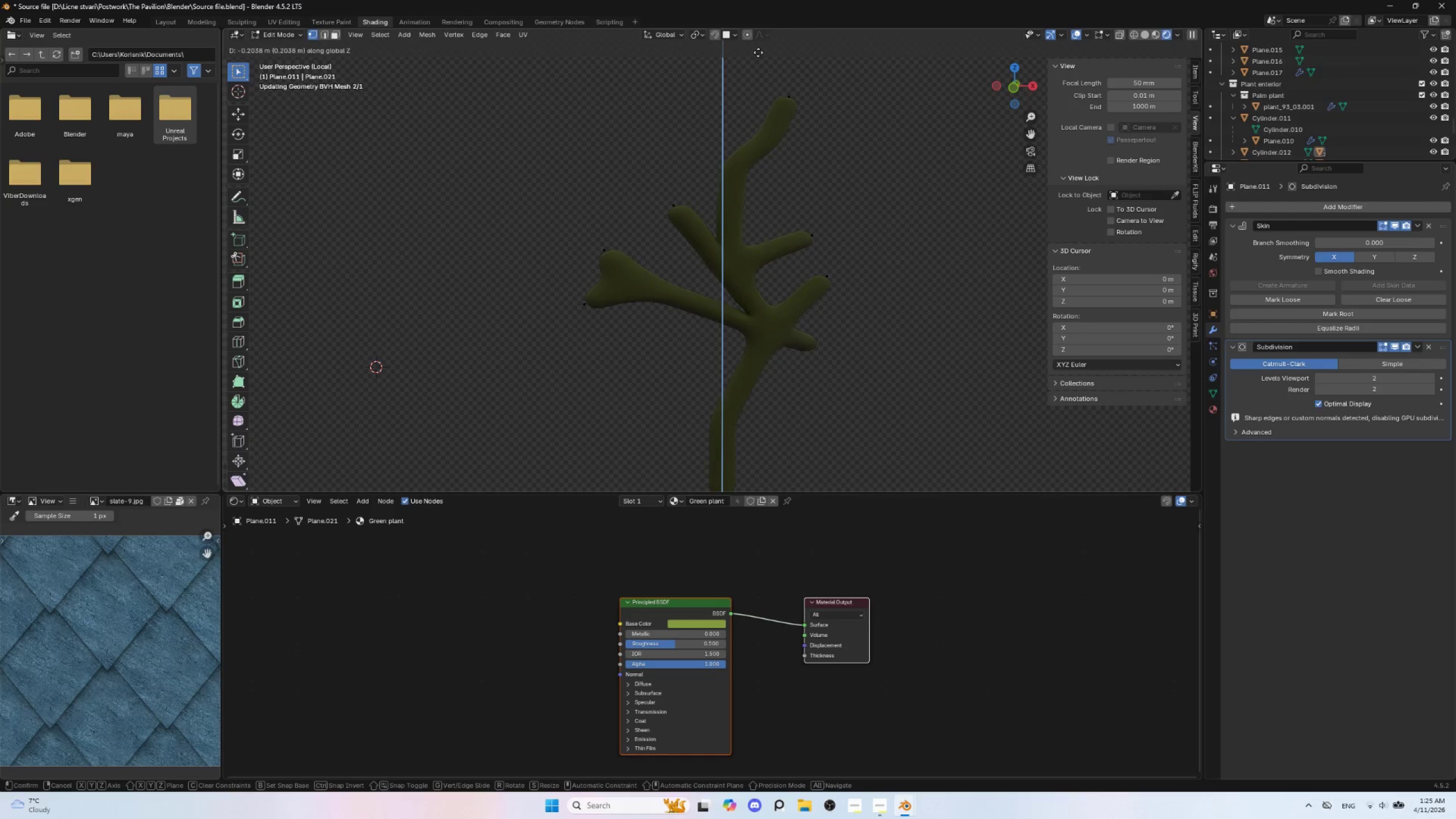 
left_click([758, 55])
 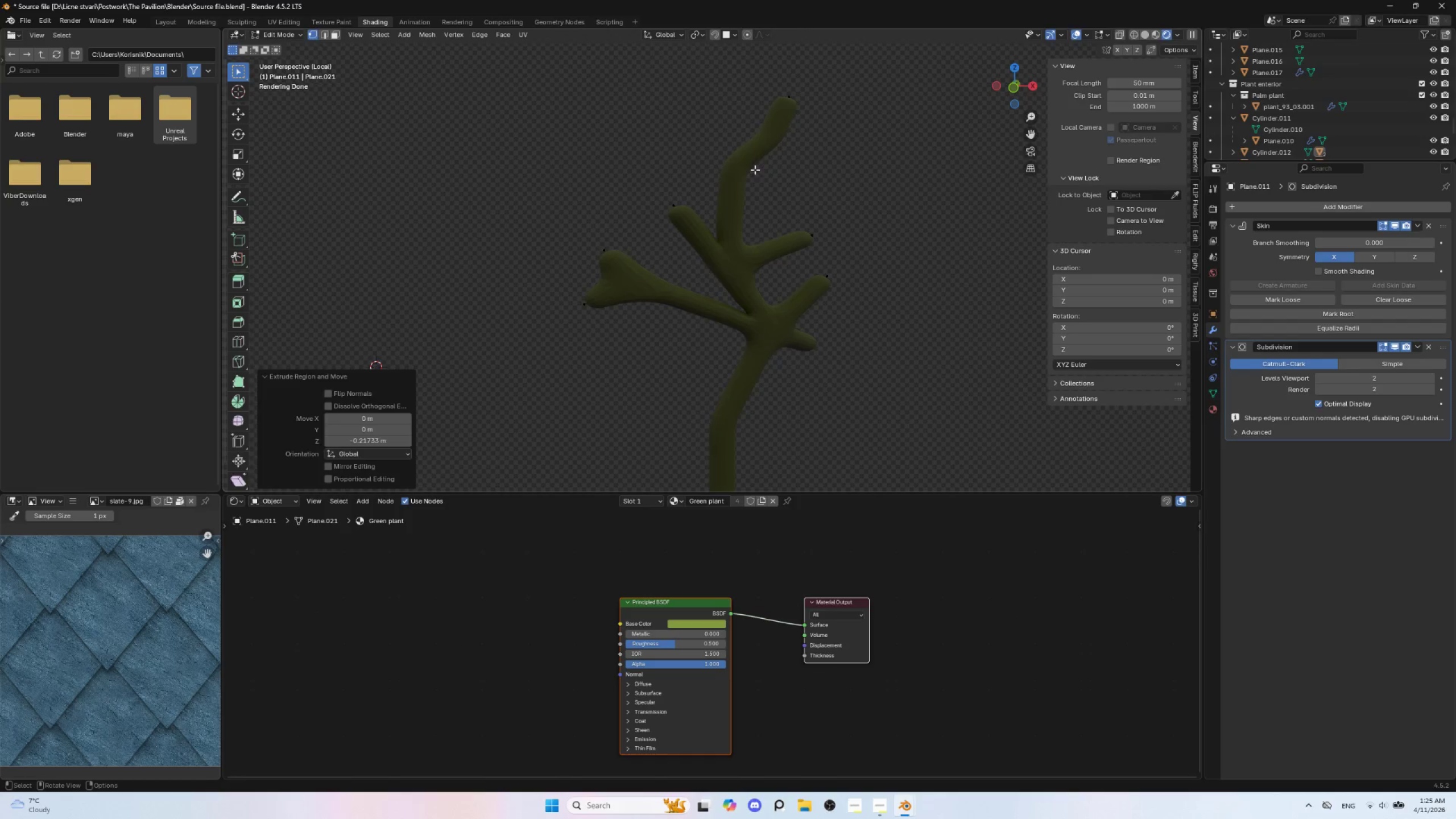 
key(Tab)
 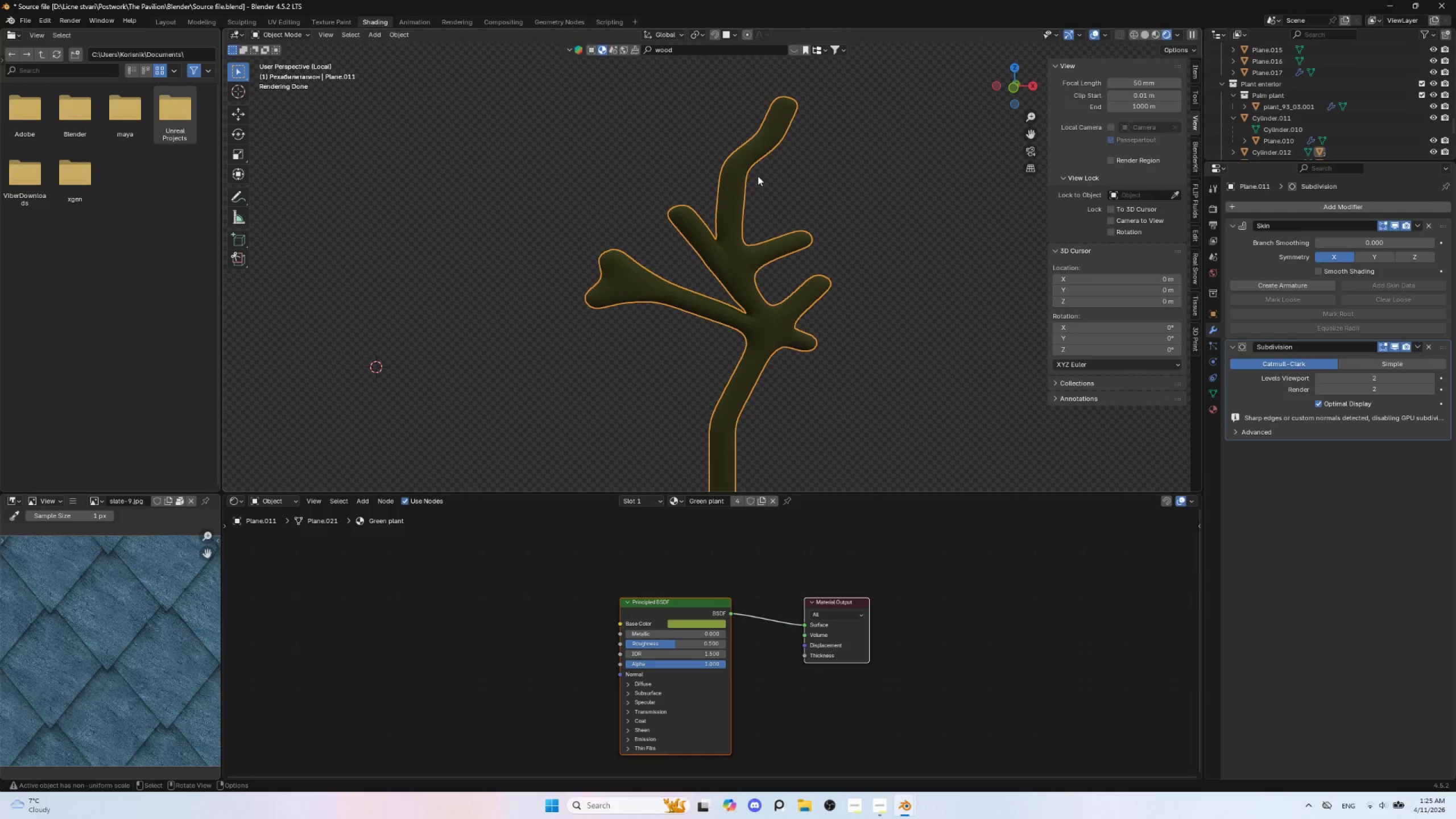 
key(NumpadDivide)
 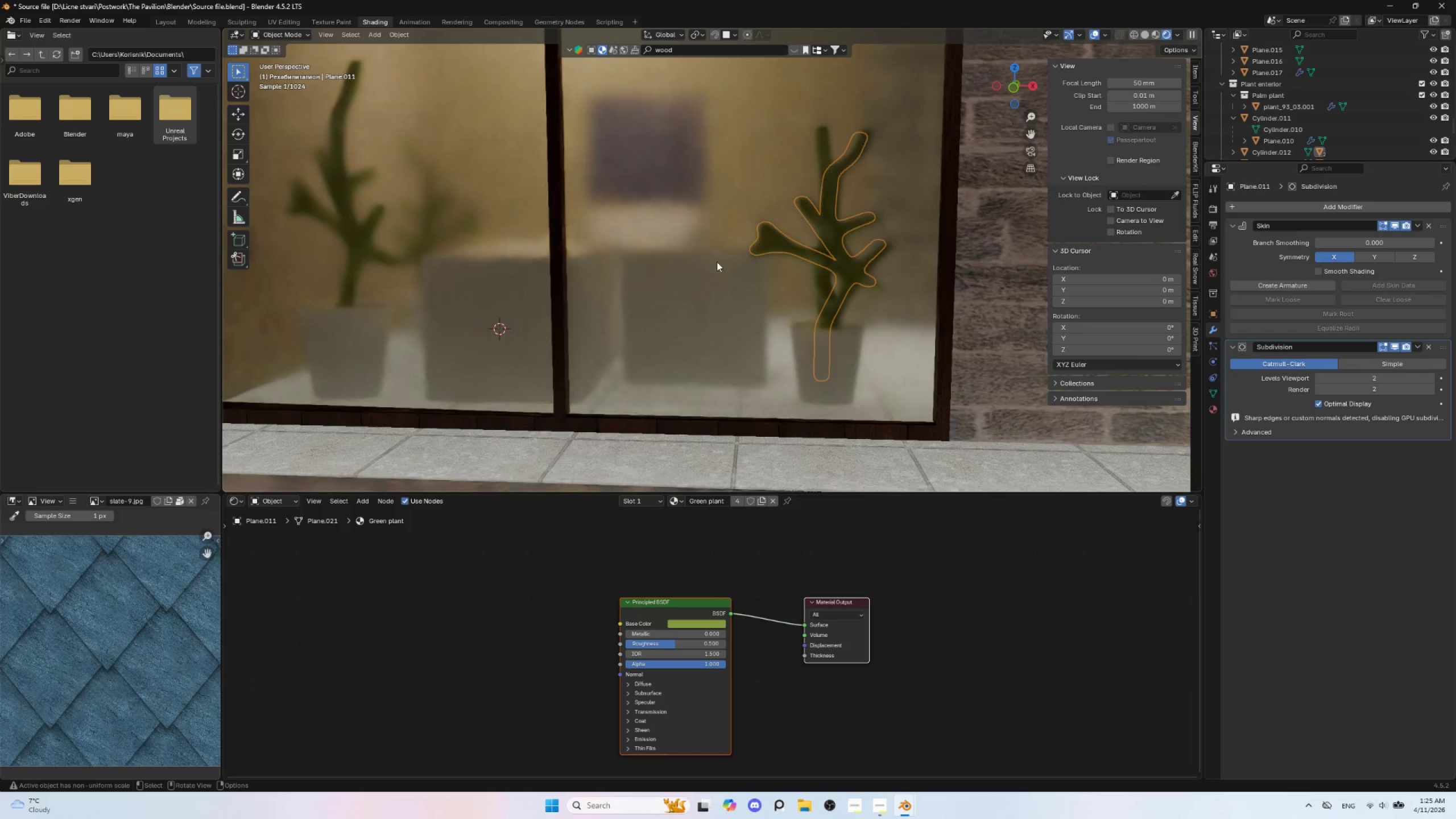 
hold_key(key=AltLeft, duration=1.05)
left_click([431, 204])
 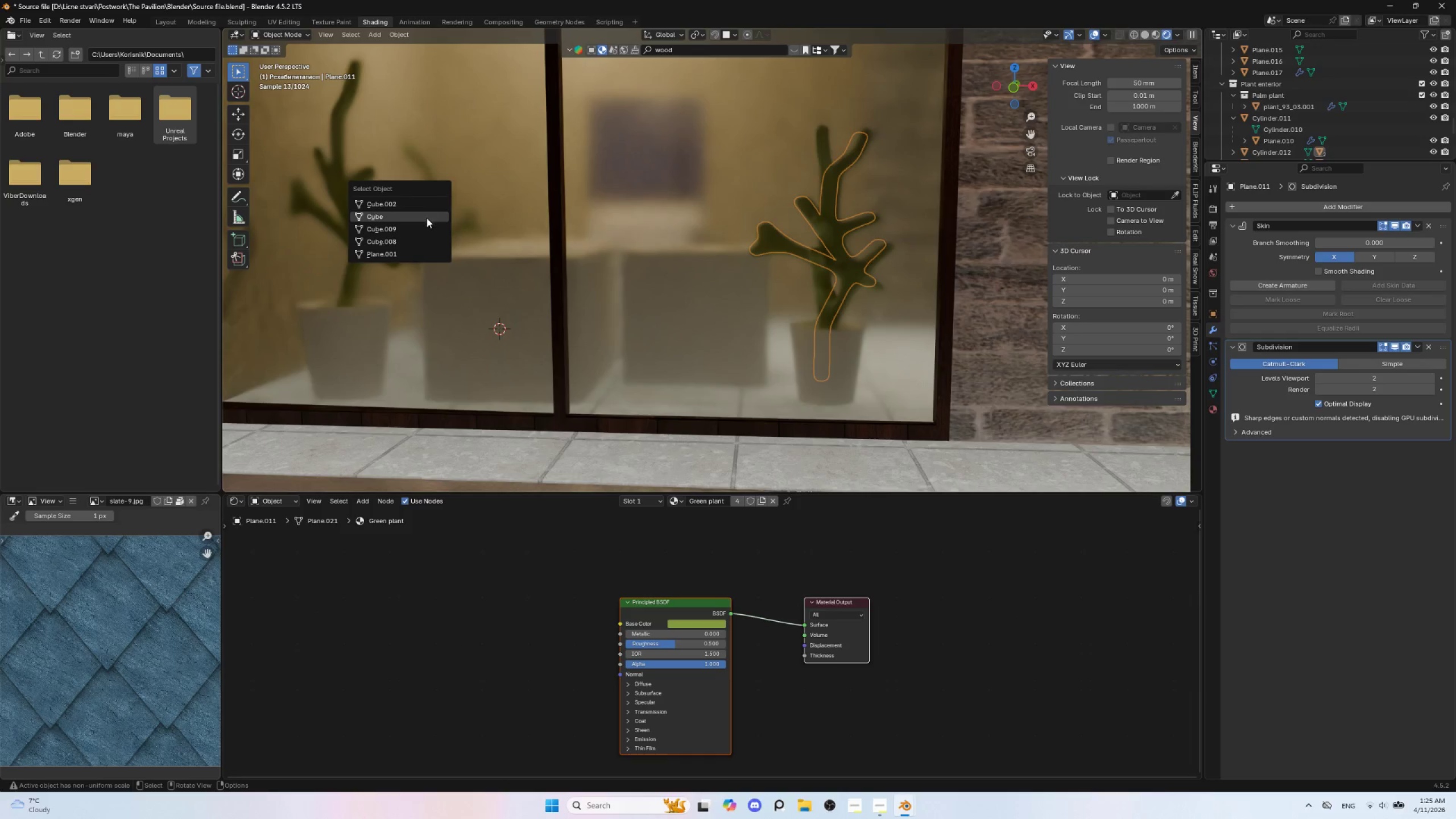 
left_click([427, 218])
 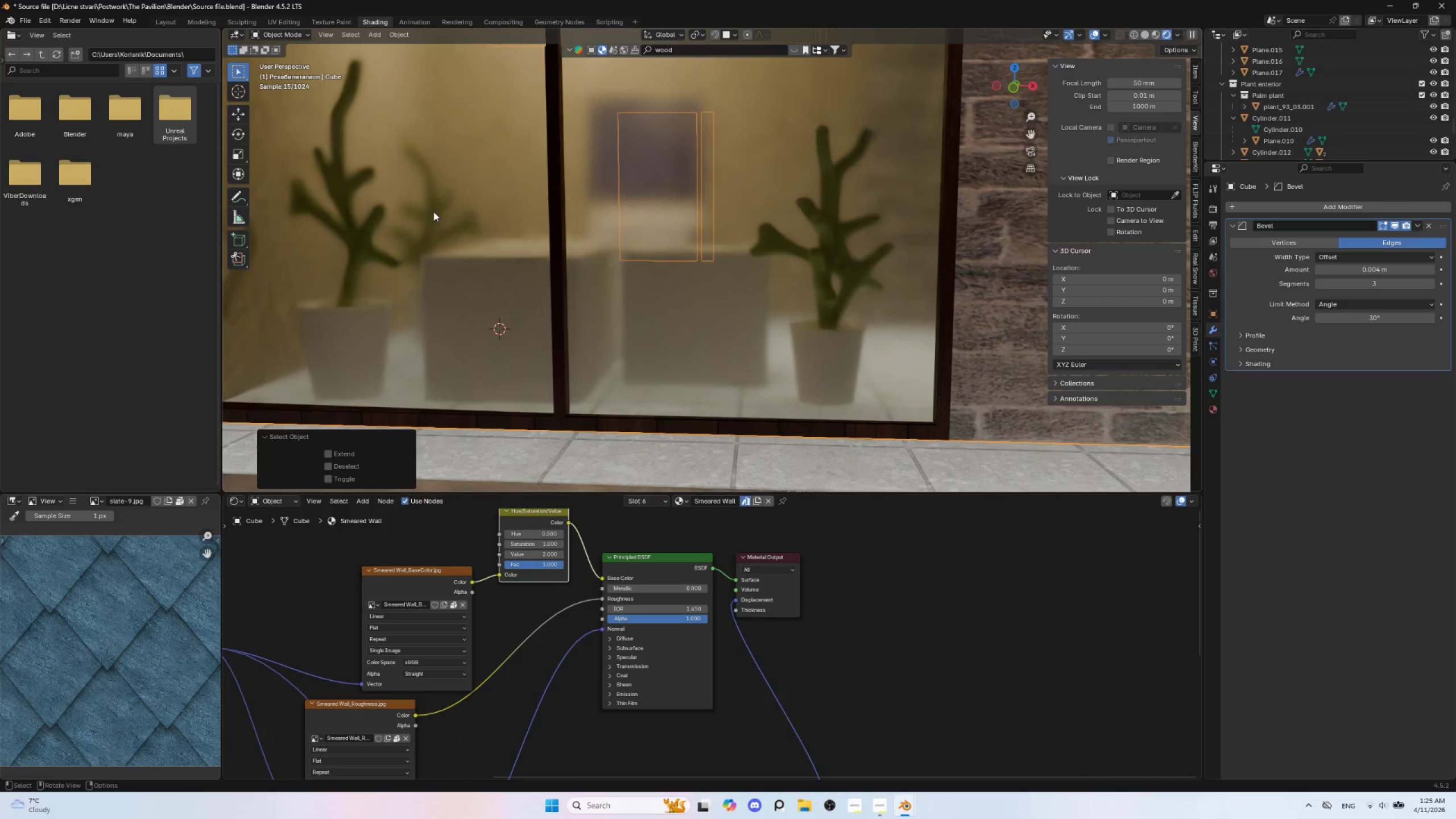 
hold_key(key=AltLeft, duration=0.41)
left_click([434, 204])
 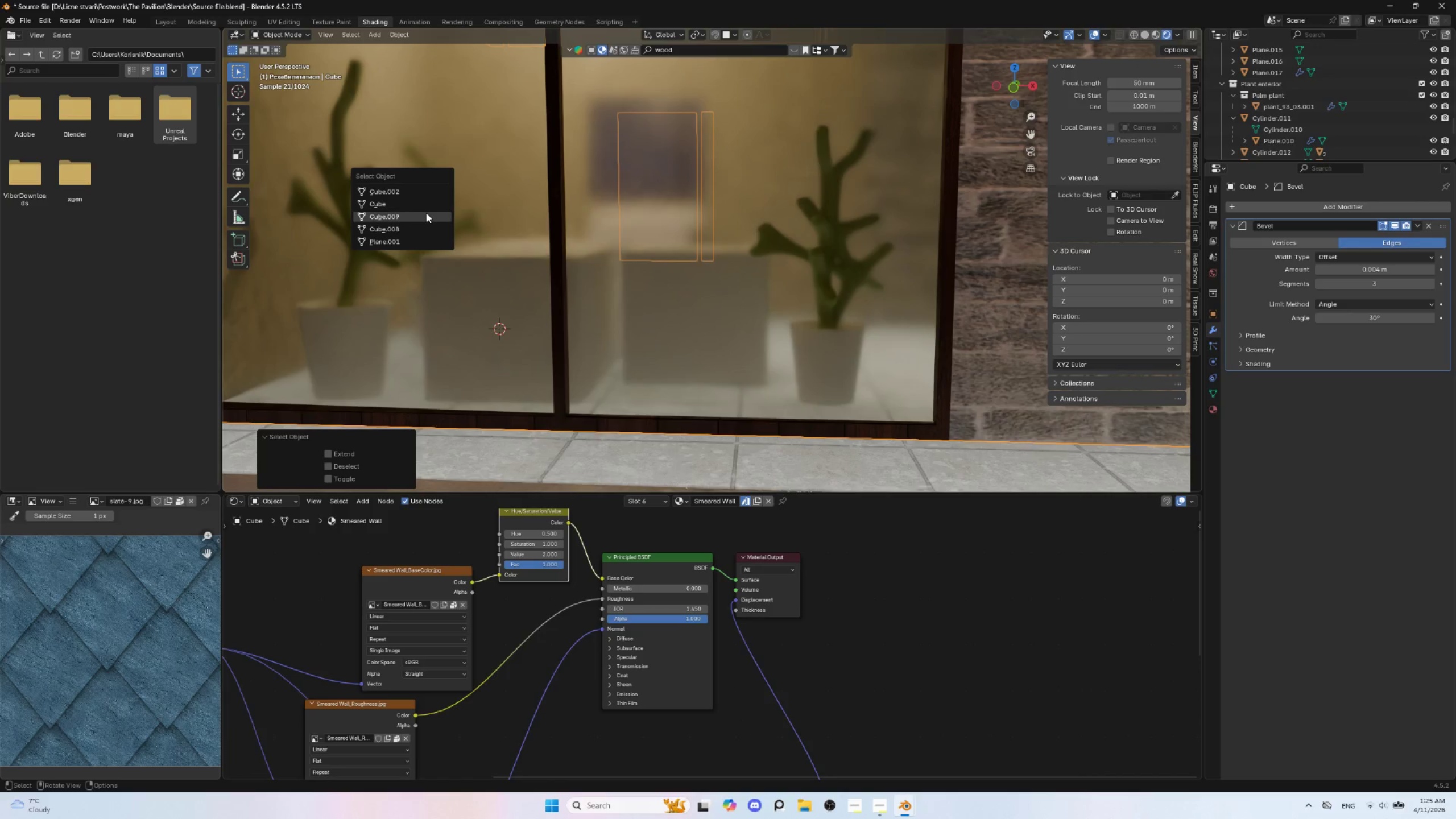 
left_click([424, 214])
 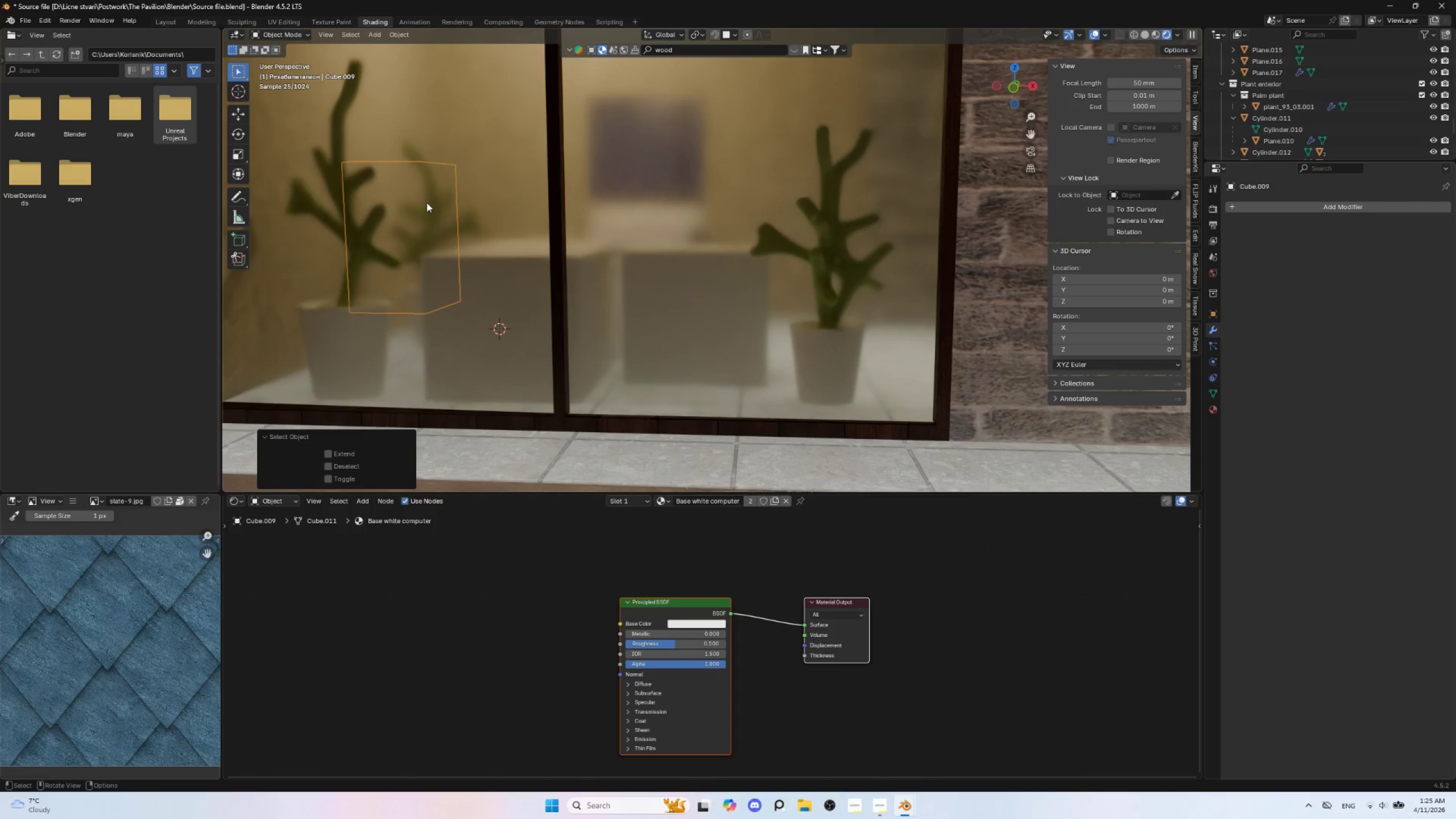 
key(Alt+AltLeft)
 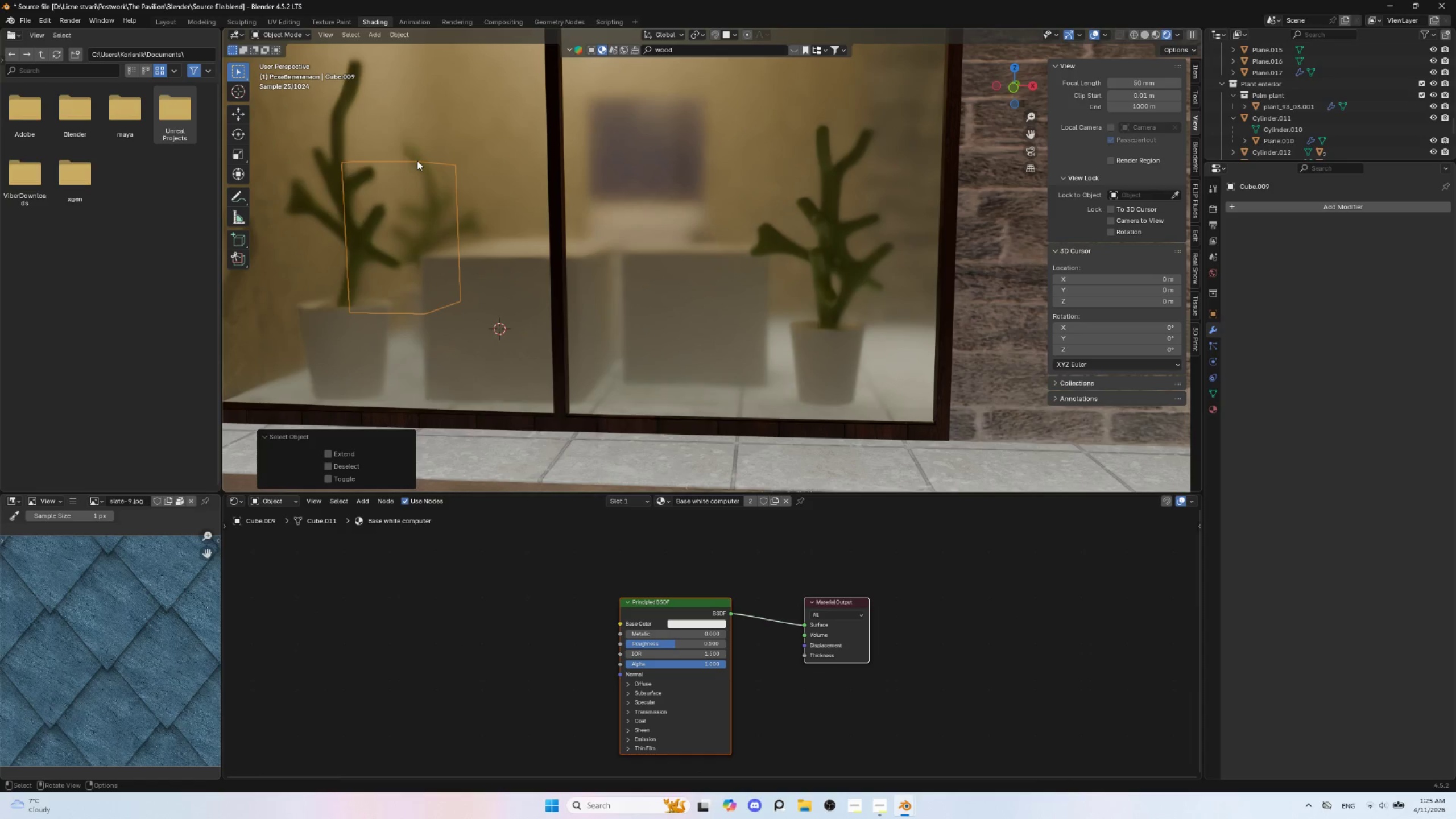 
left_click([415, 157])
 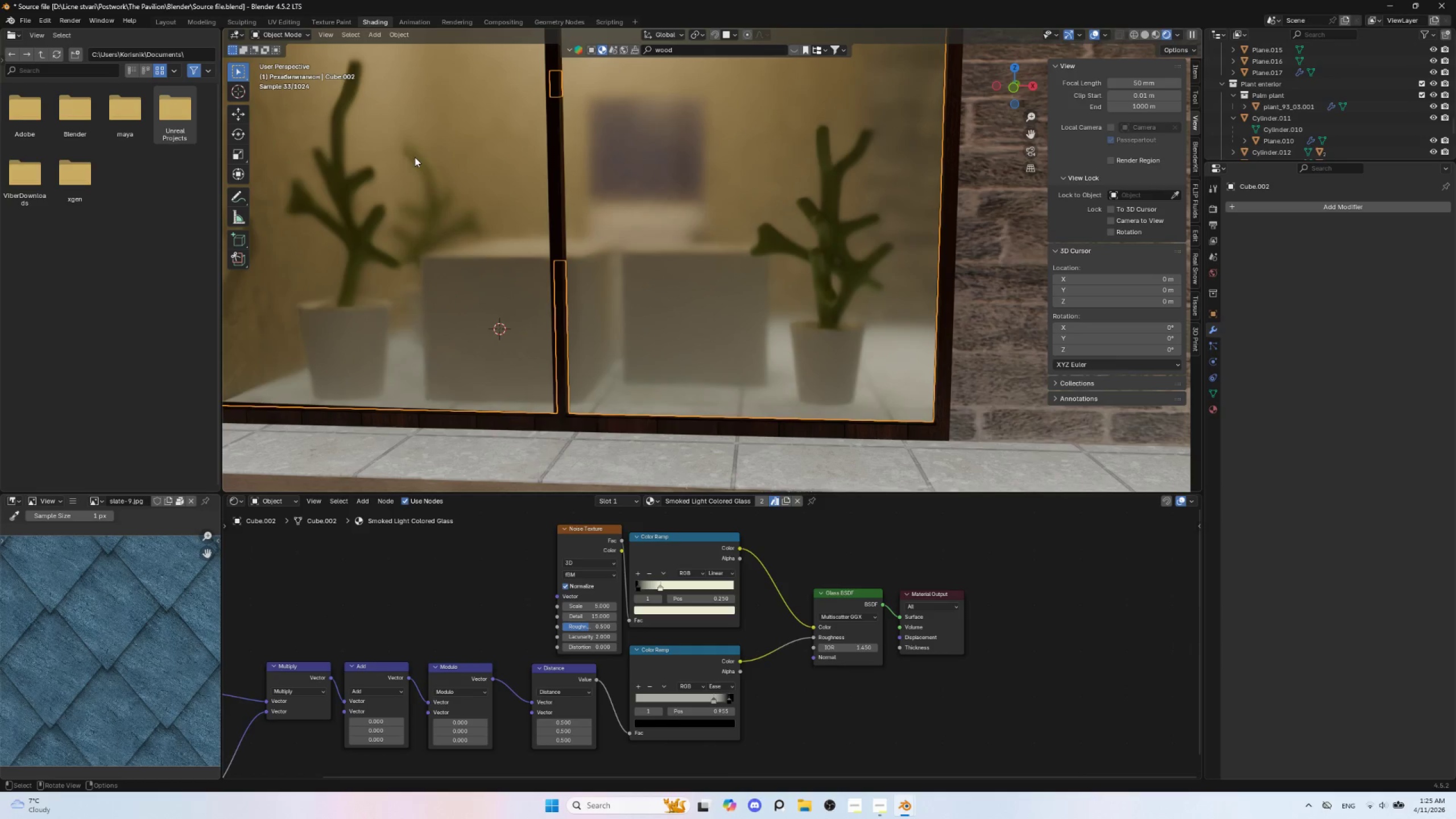 
hold_key(key=AltLeft, duration=0.41)
left_click([419, 161])
 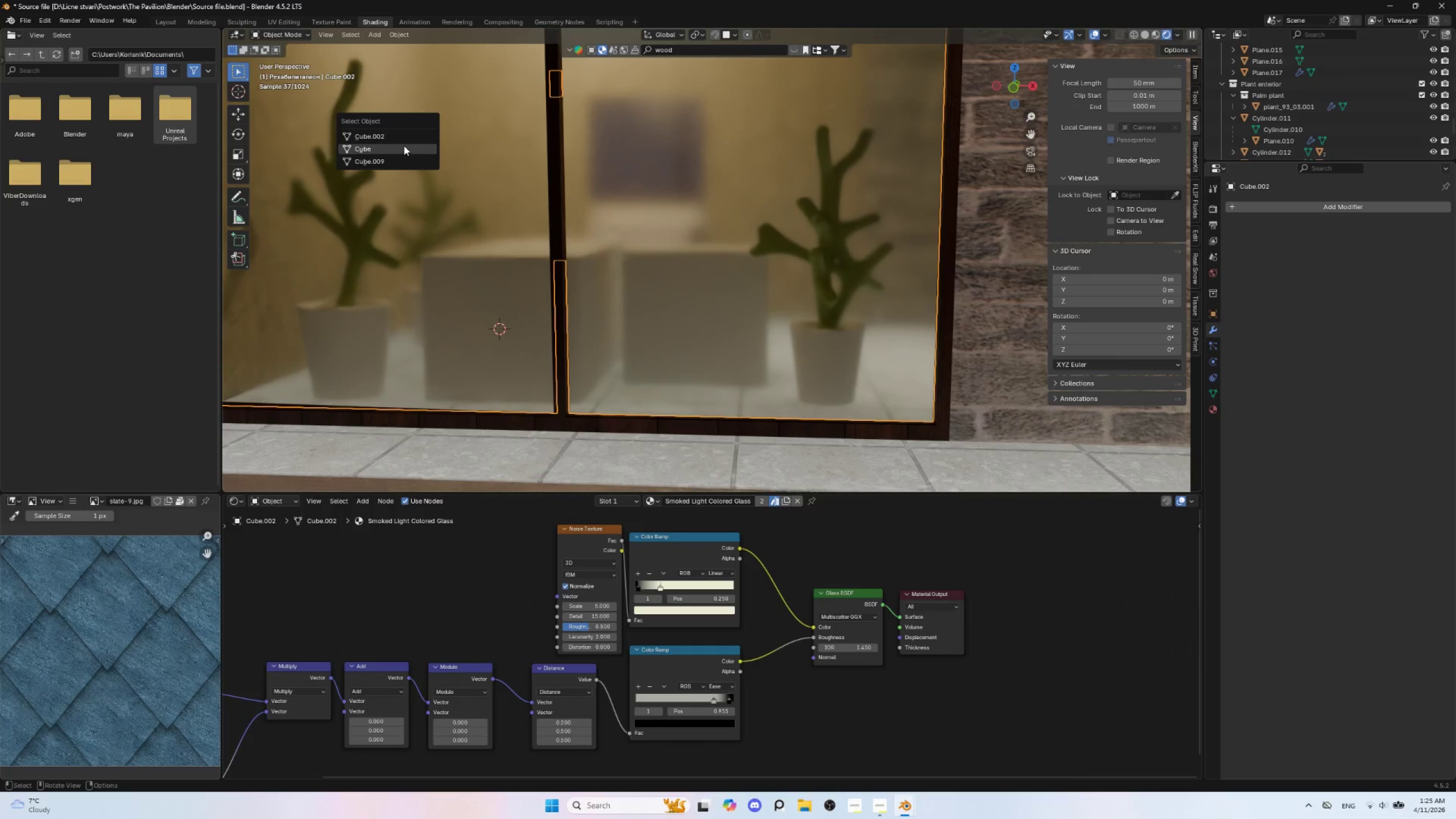 
left_click([404, 146])
 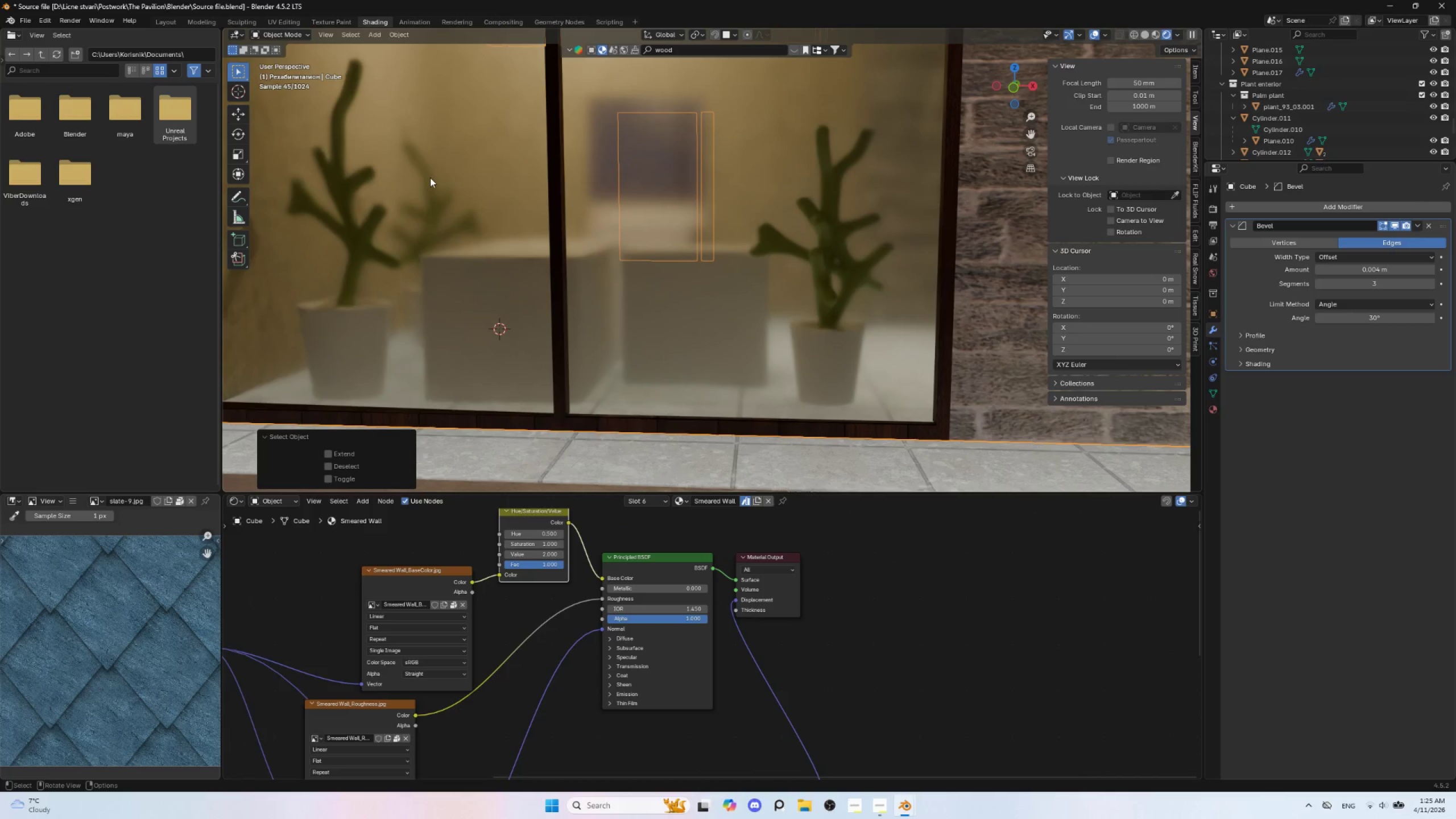 
hold_key(key=AltLeft, duration=0.86)
left_click([422, 202])
 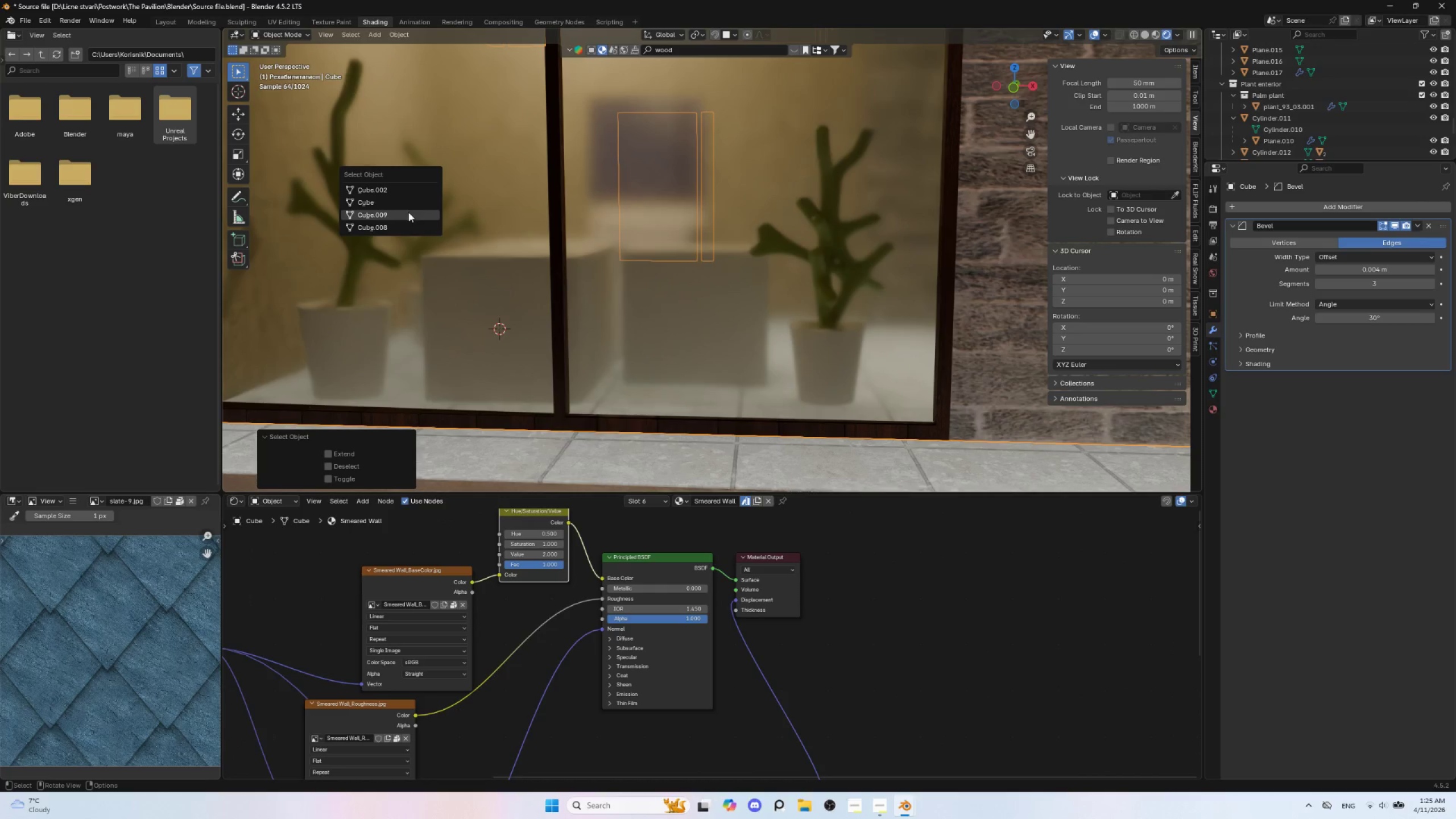 
left_click([408, 212])
 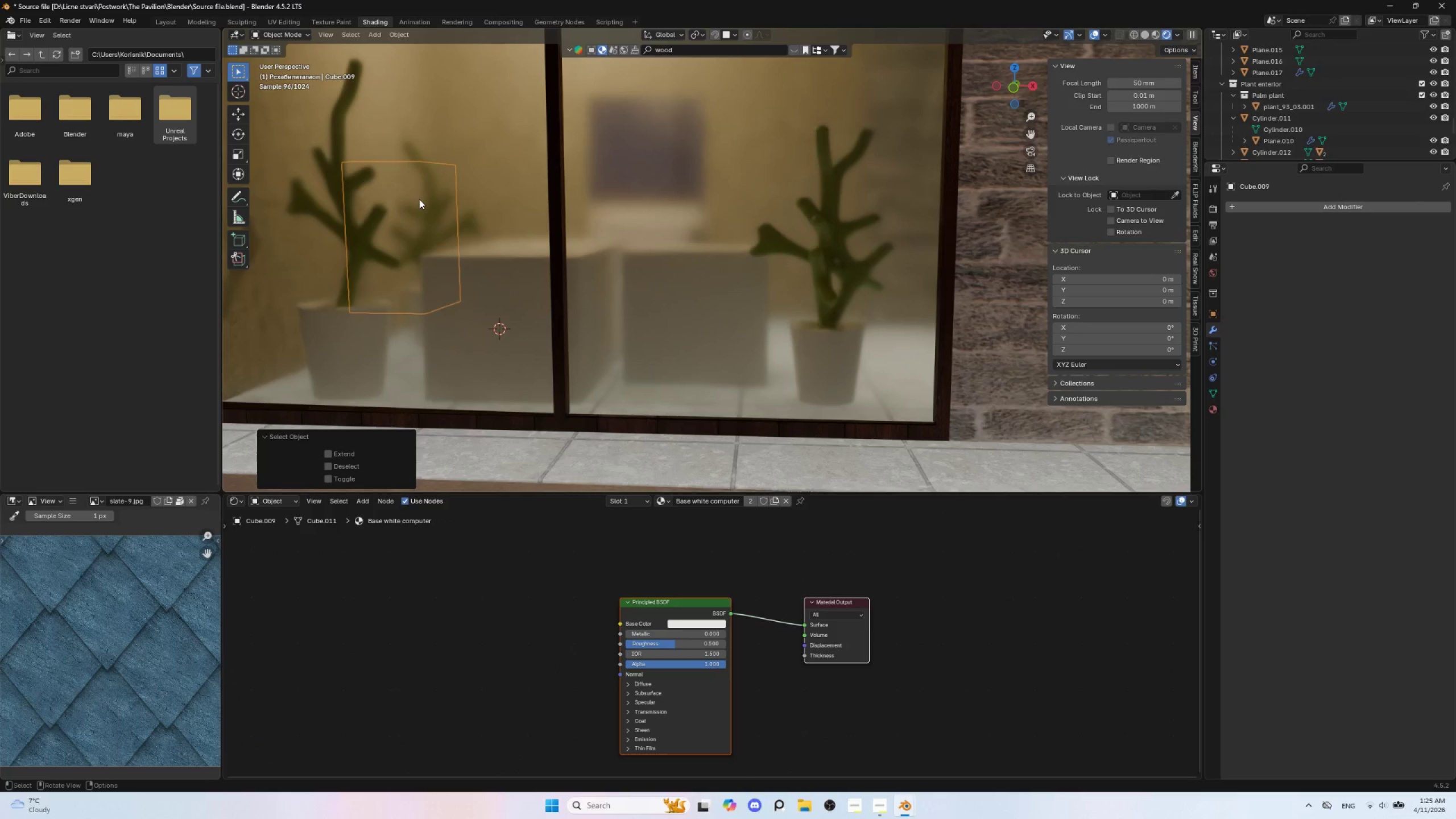 
hold_key(key=AltLeft, duration=0.56)
left_click([423, 180])
 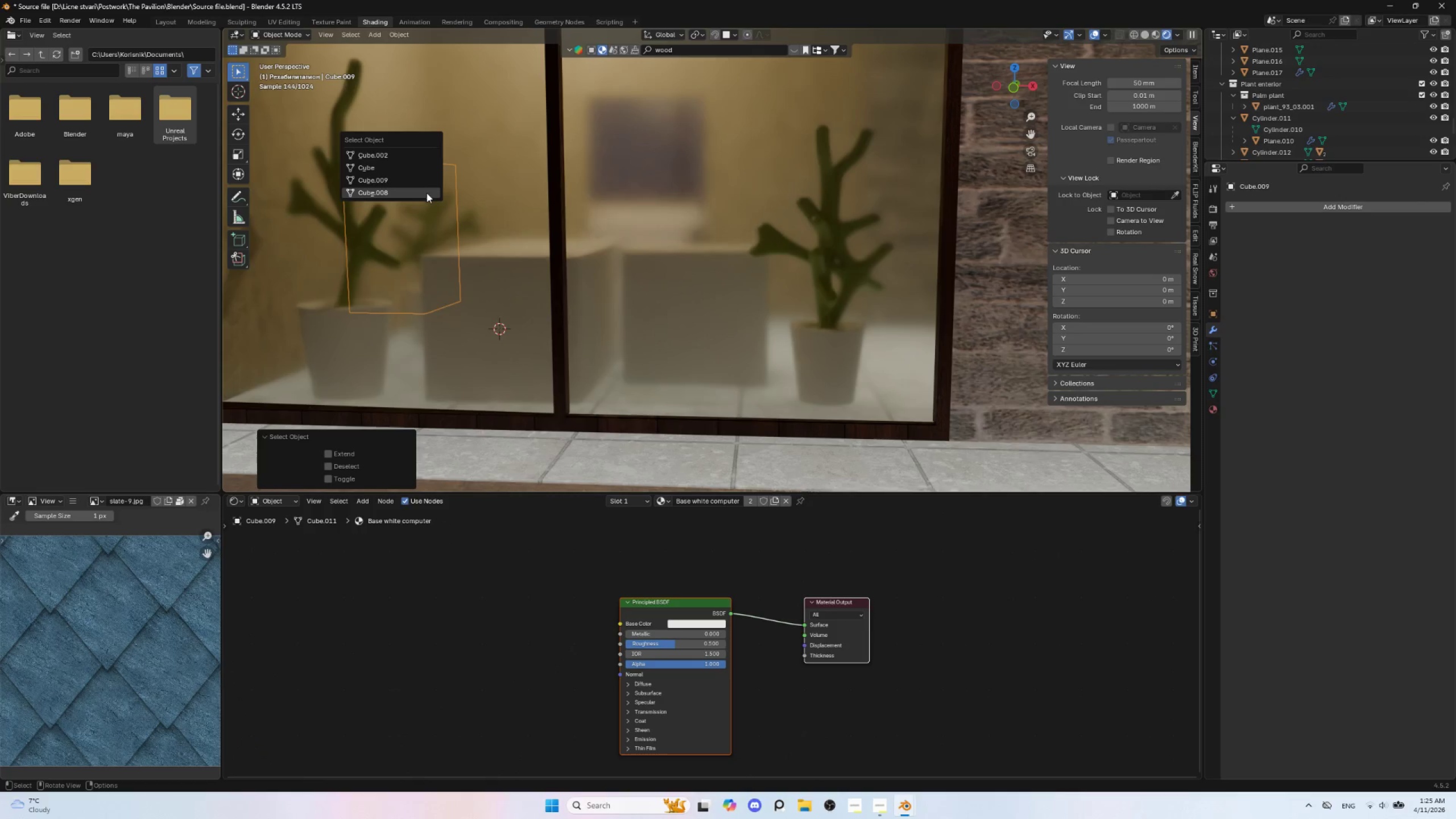 
left_click([427, 193])
 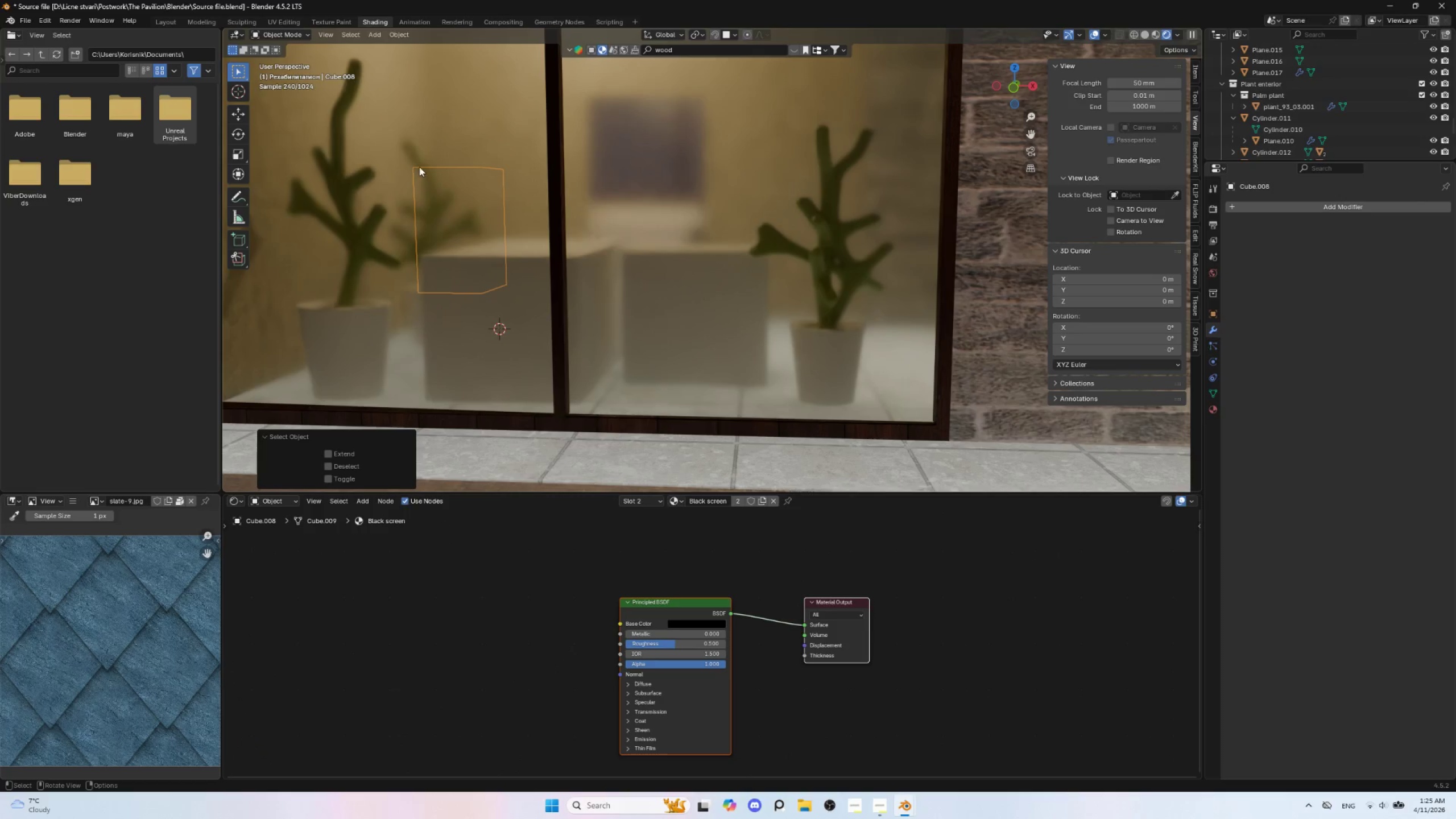 
hold_key(key=AltLeft, duration=0.41)
left_click([415, 160])
 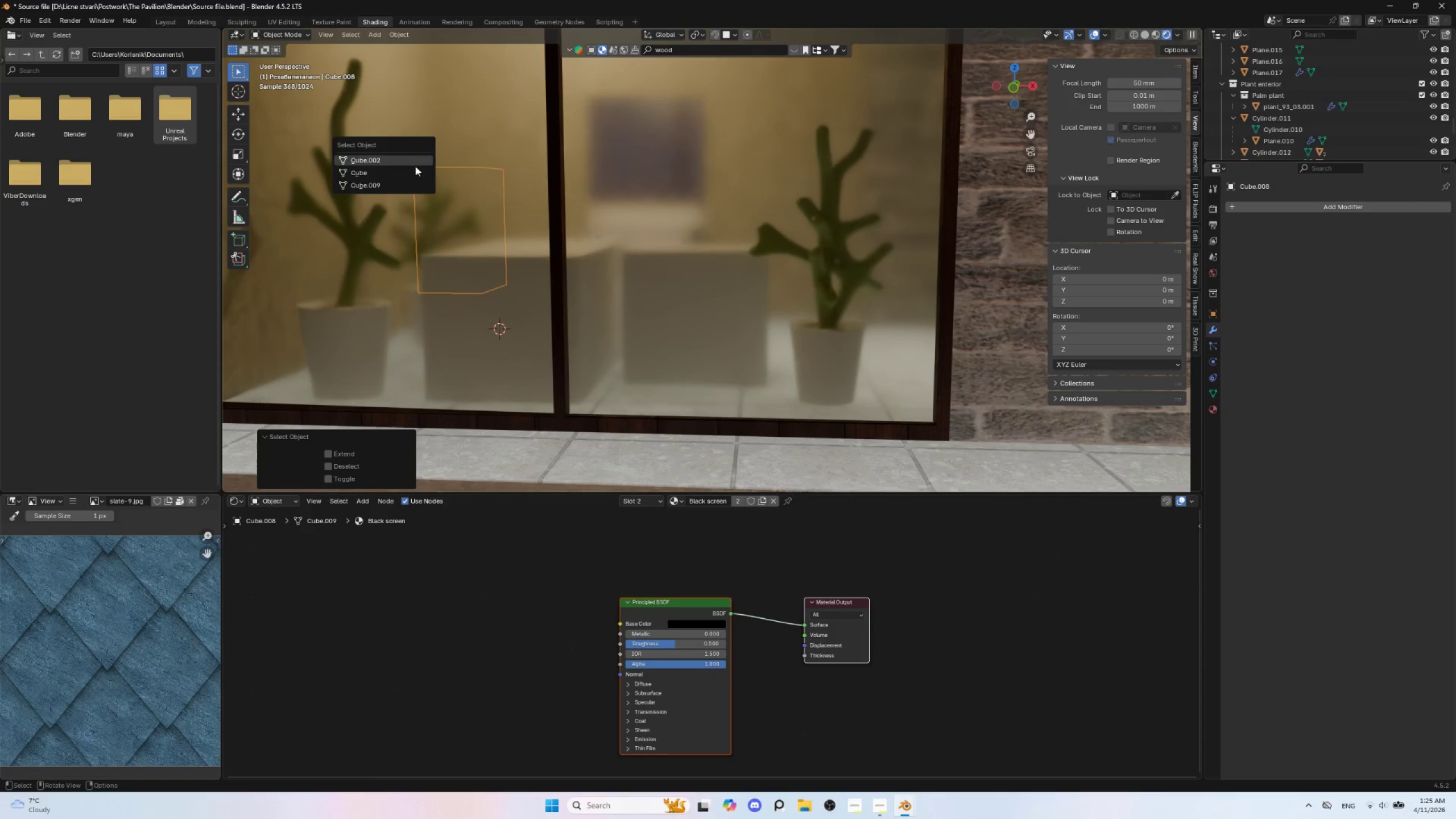 
left_click([415, 167])
 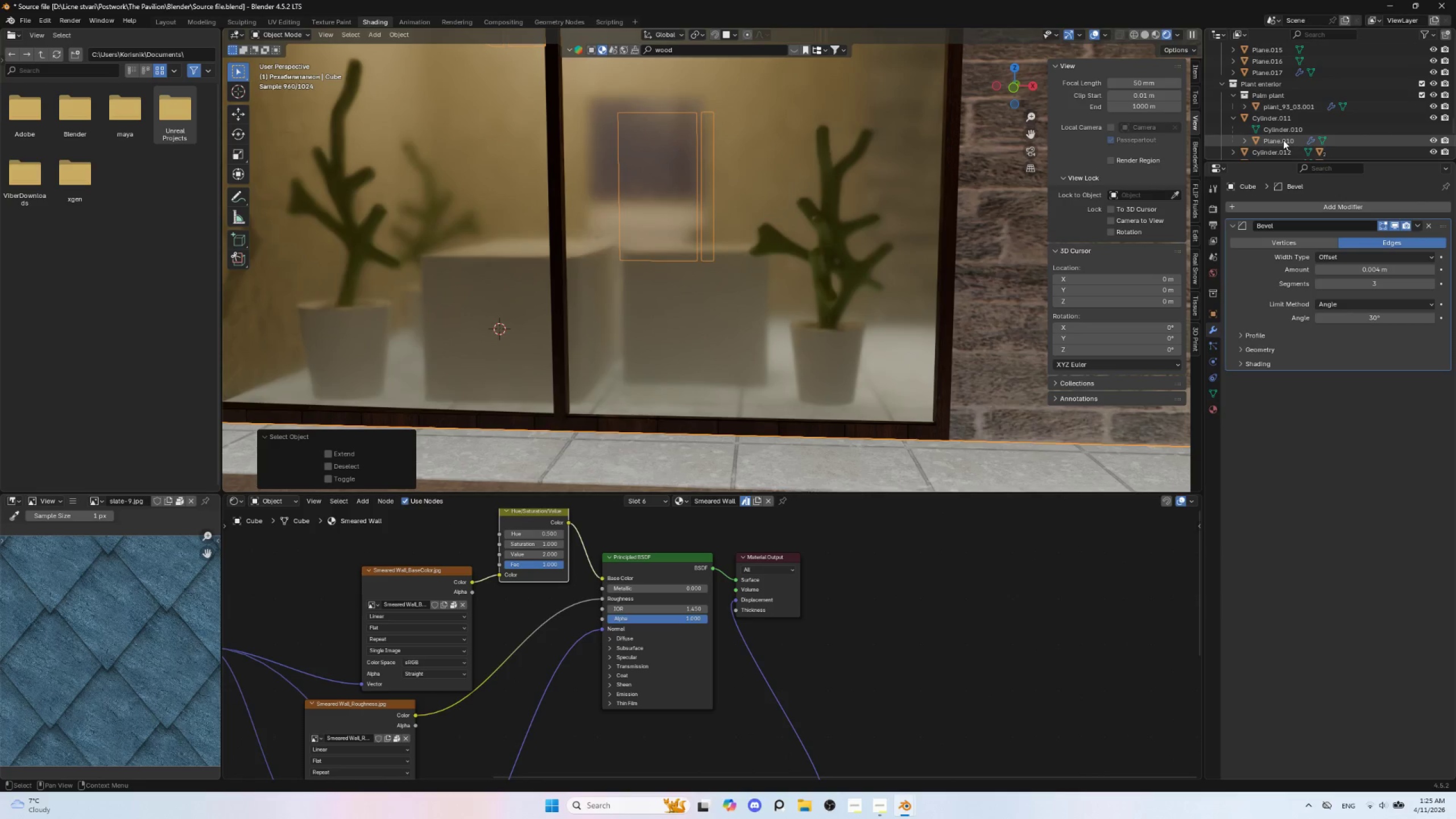 
hold_key(key=AltLeft, duration=0.45)
left_click([834, 209])
 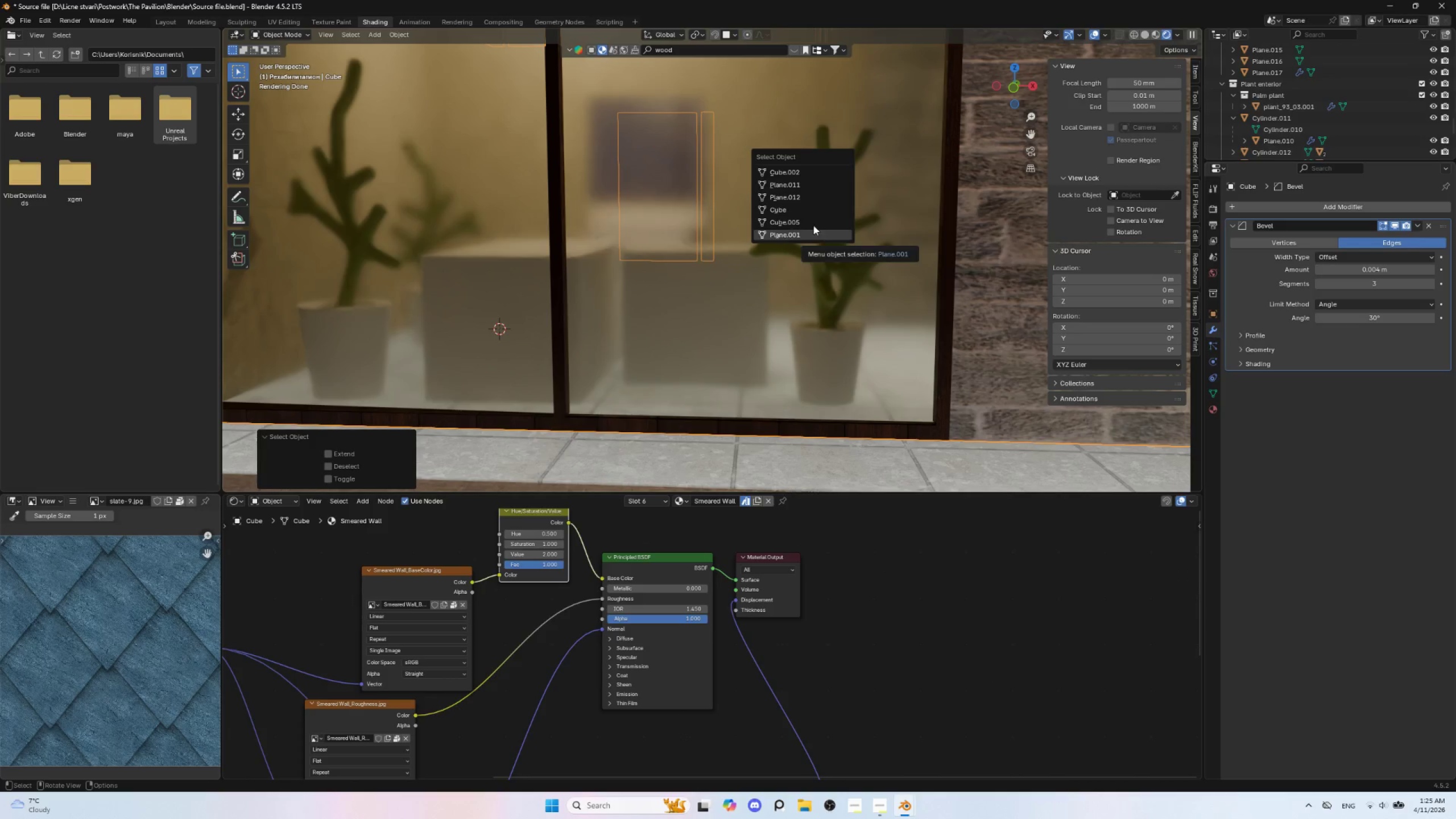 
left_click([810, 198])
 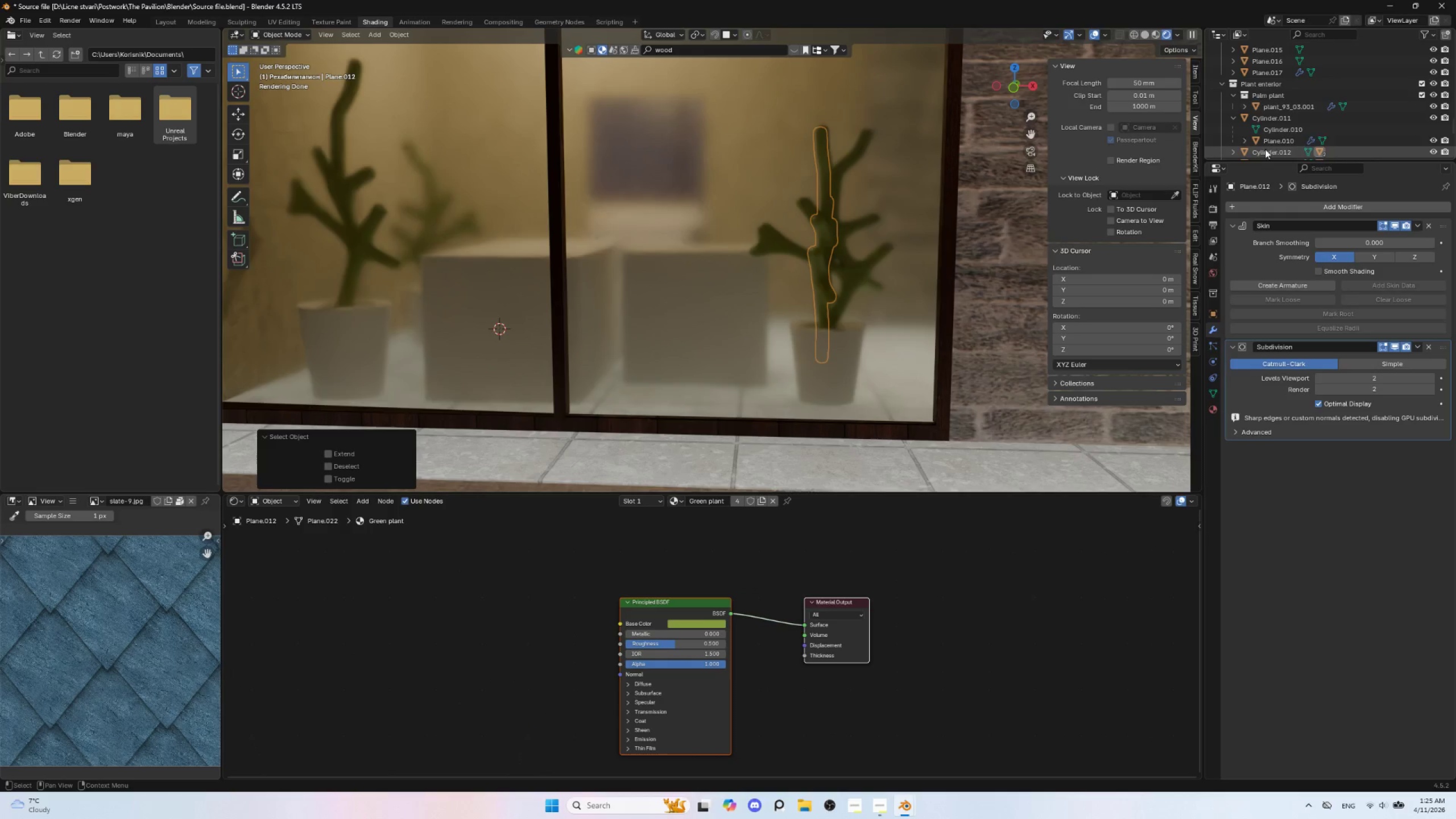 
scroll: coordinate [1301, 134], scroll_direction: down, amount: 4.0
 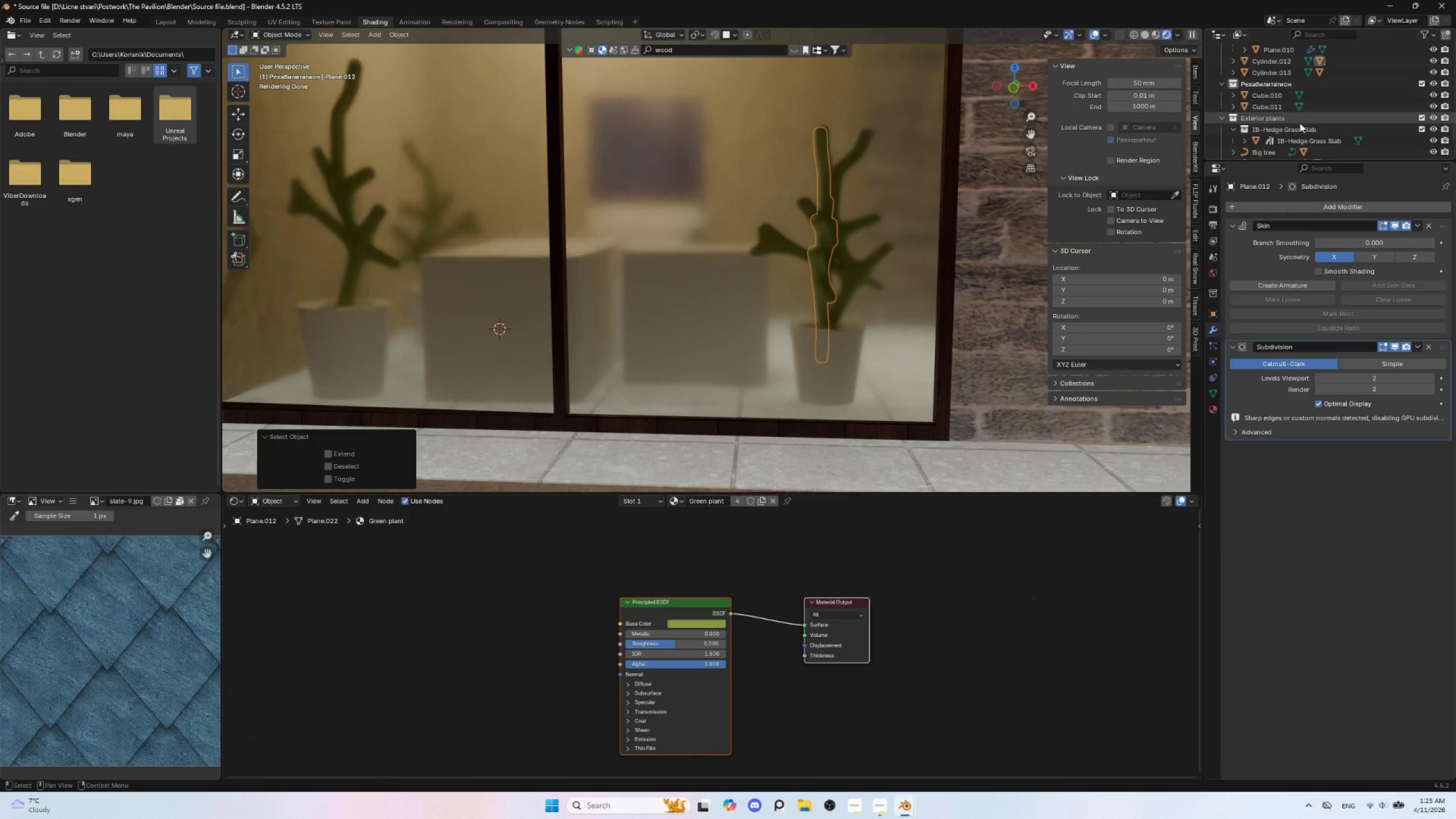 
scroll: coordinate [1300, 123], scroll_direction: up, amount: 4.0
 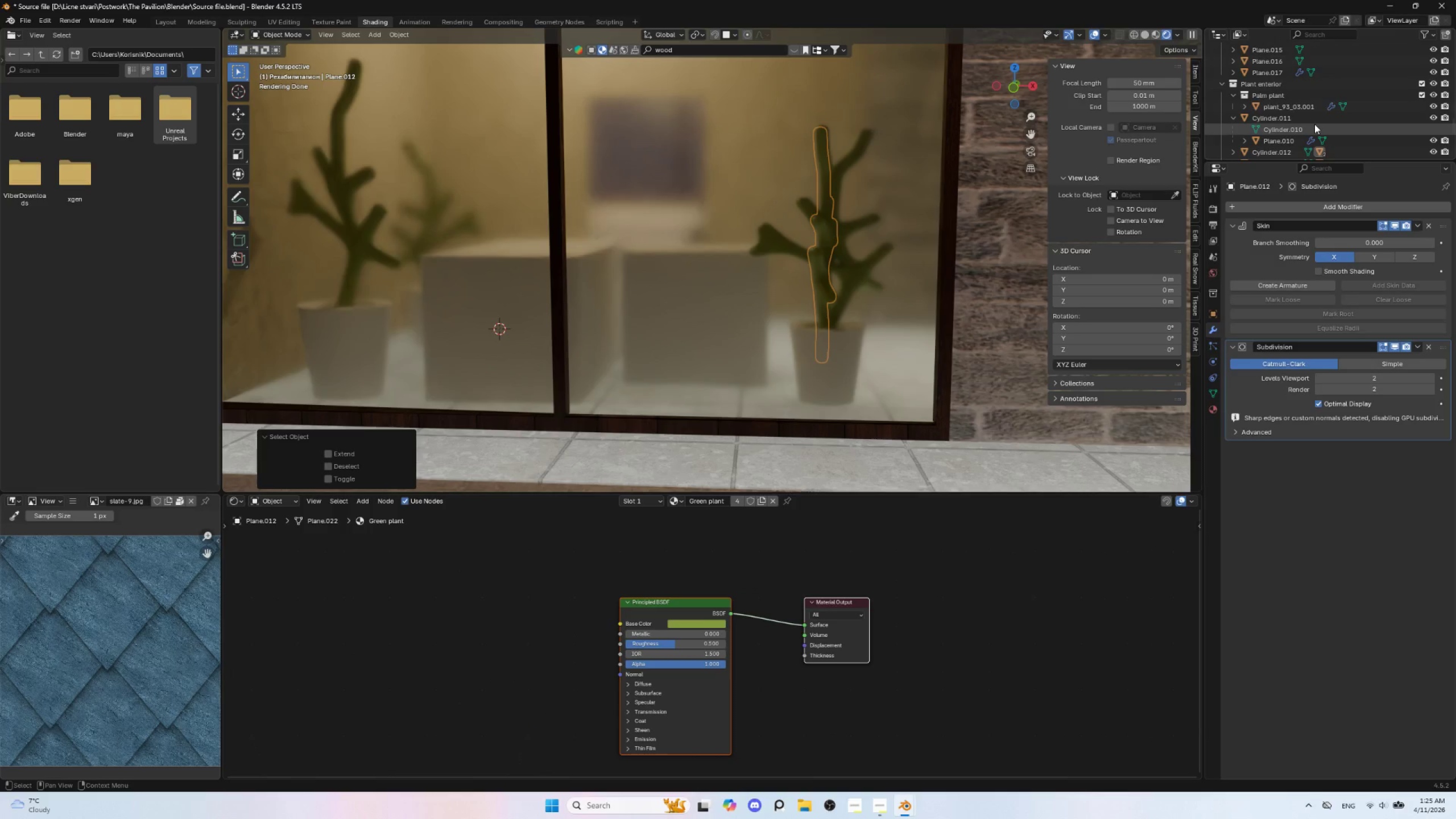 
key(Delete)
 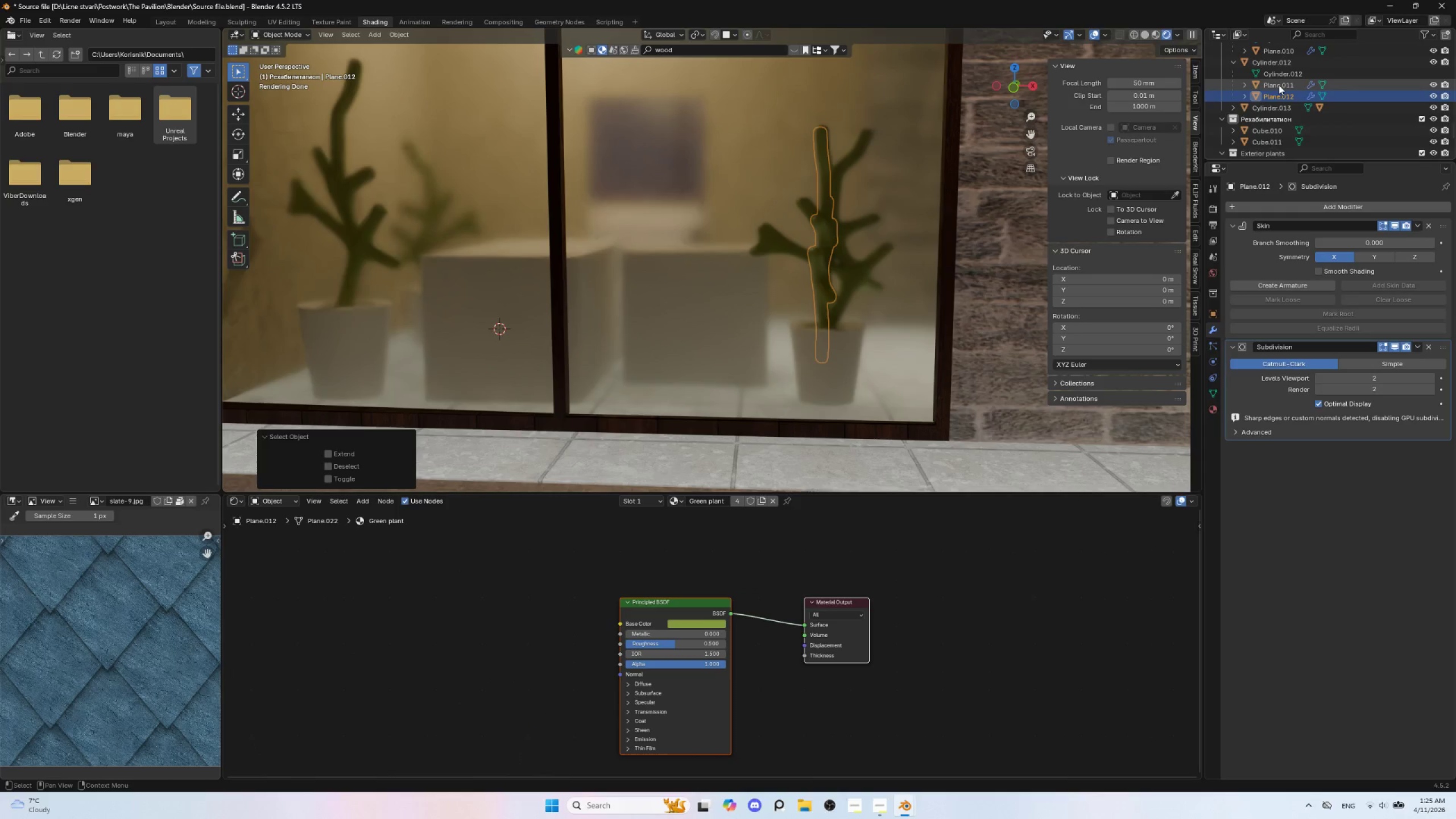 
left_click([1279, 85])
 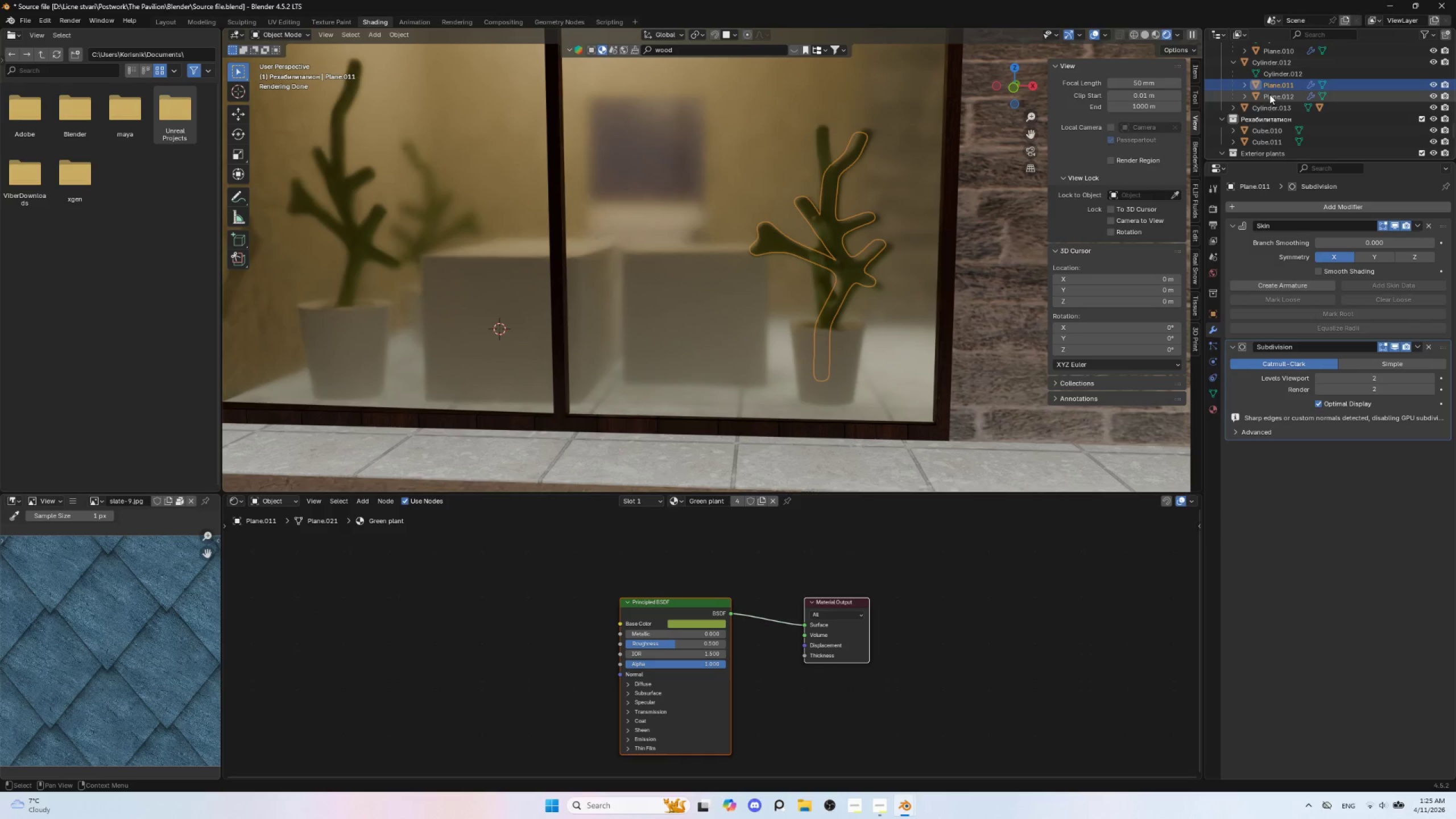 
left_click([1244, 98])
 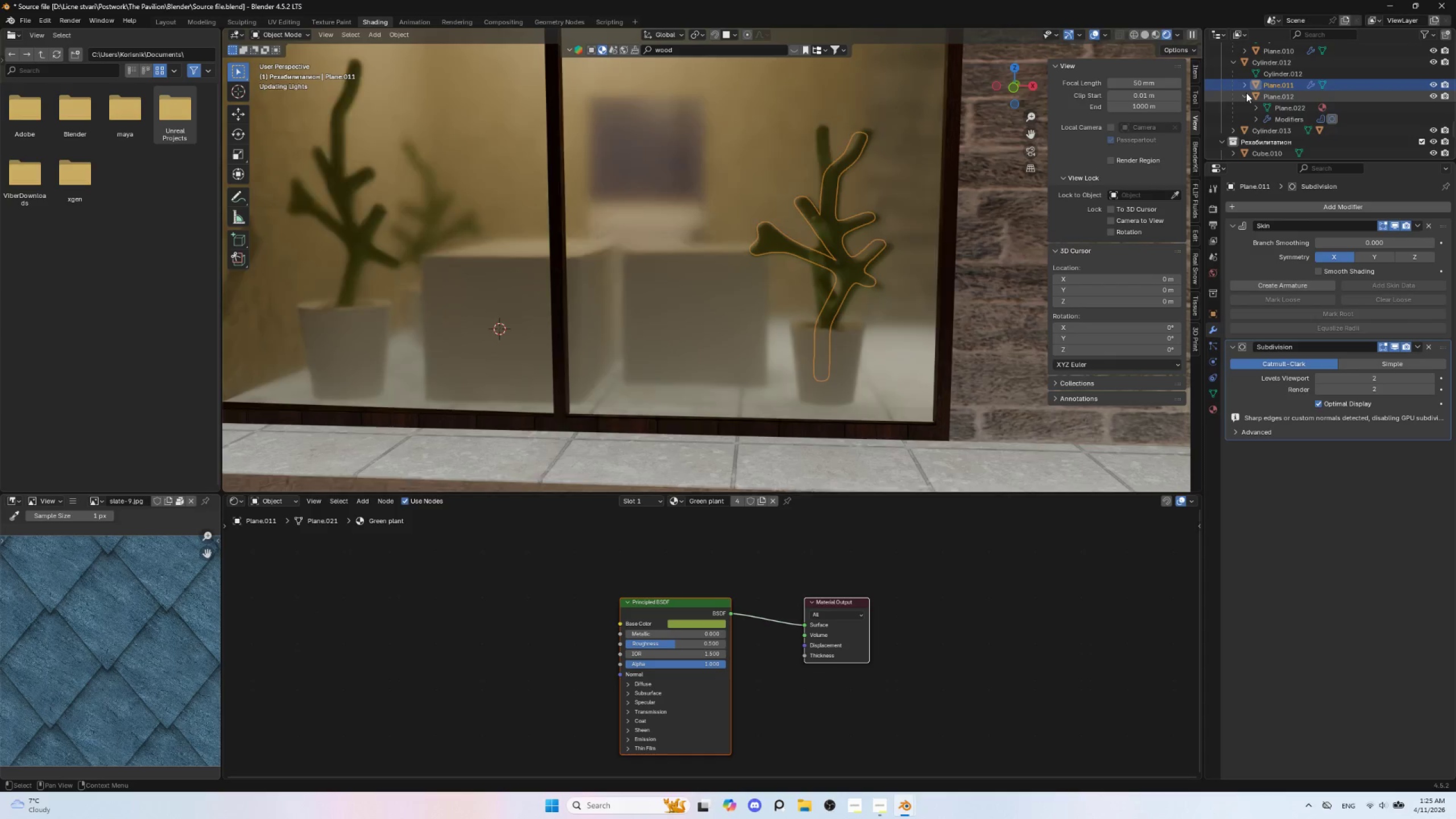 
left_click([1244, 93])
 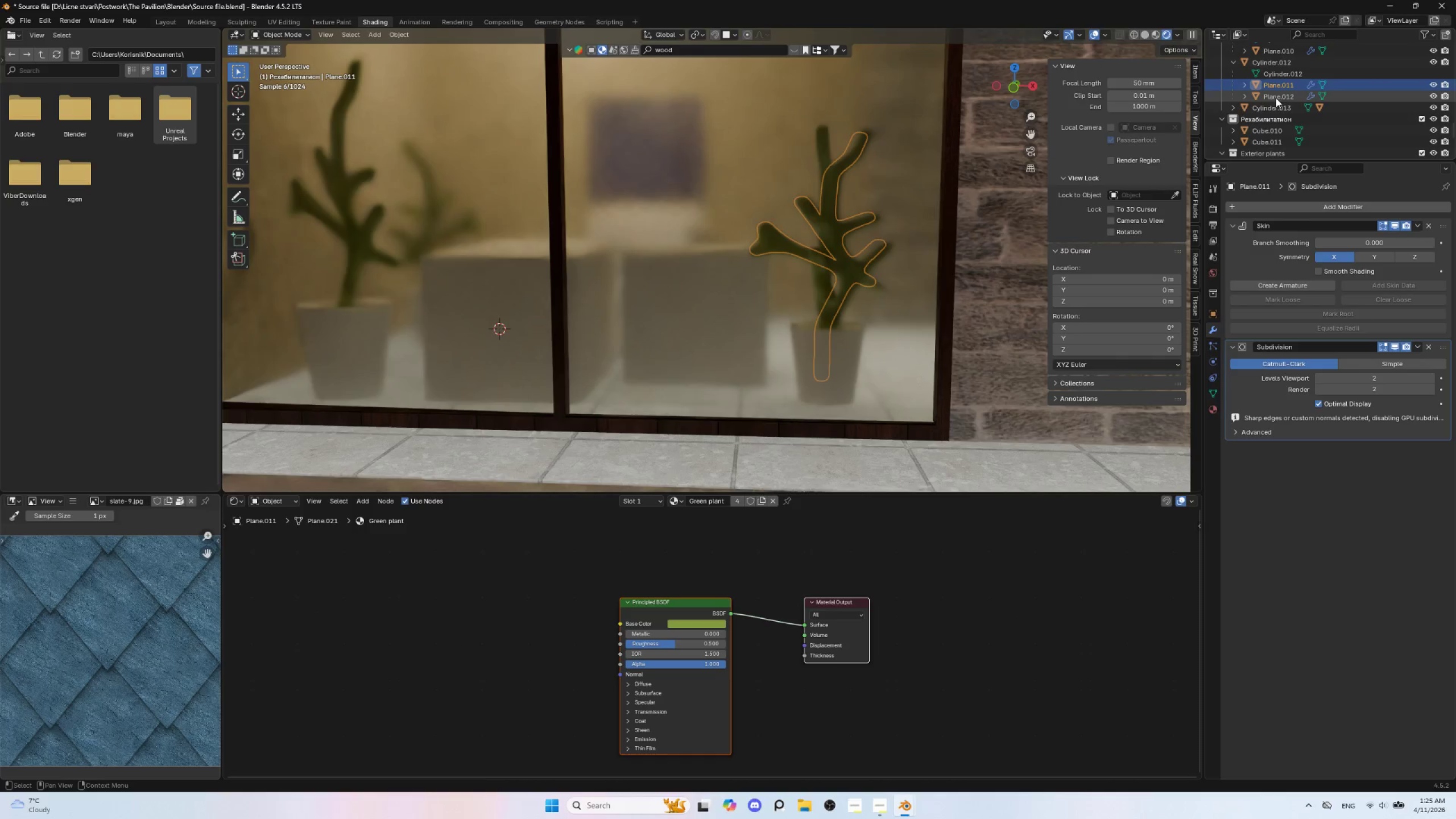 
left_click([1279, 99])
 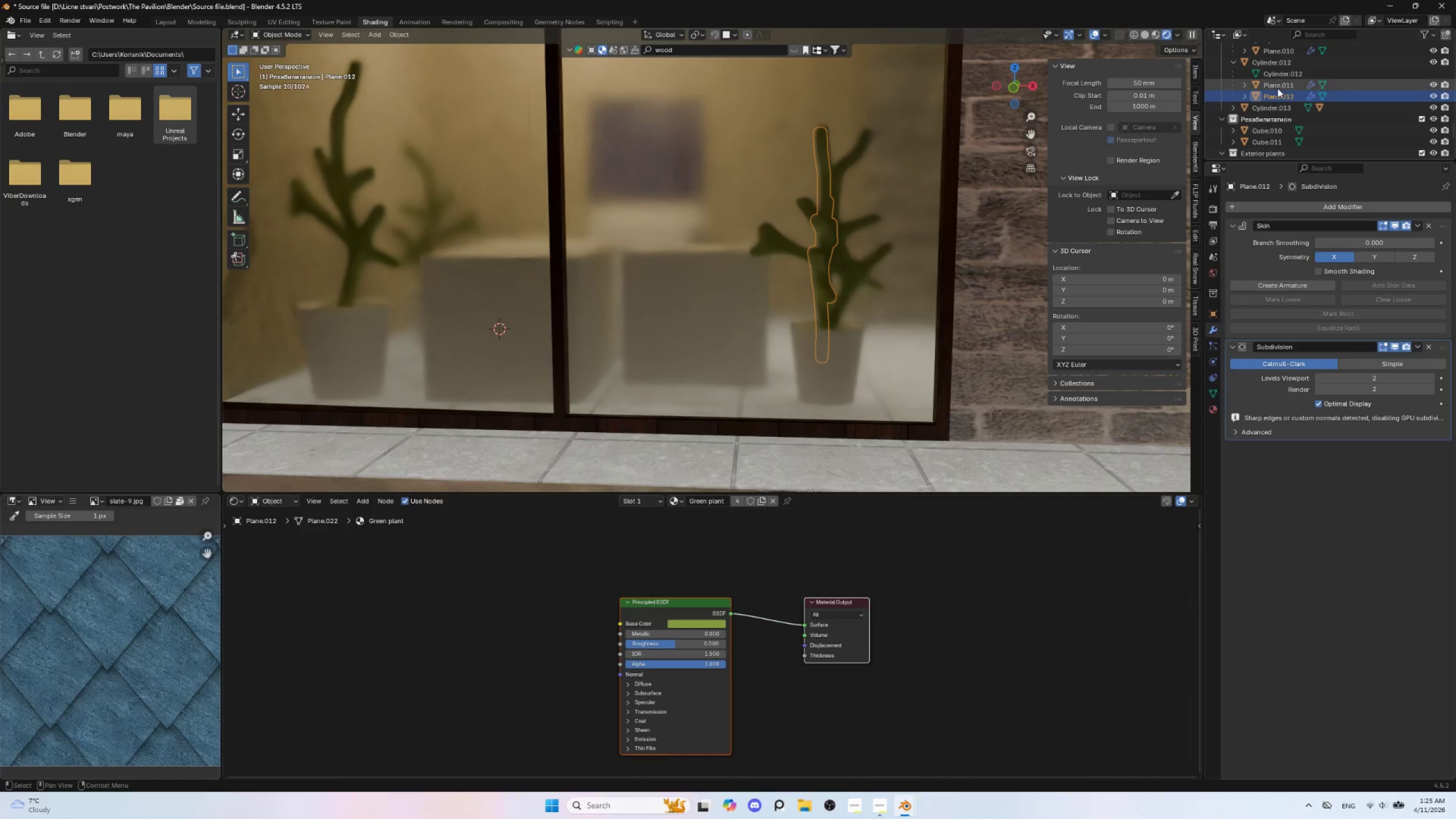 
left_click([1277, 88])
 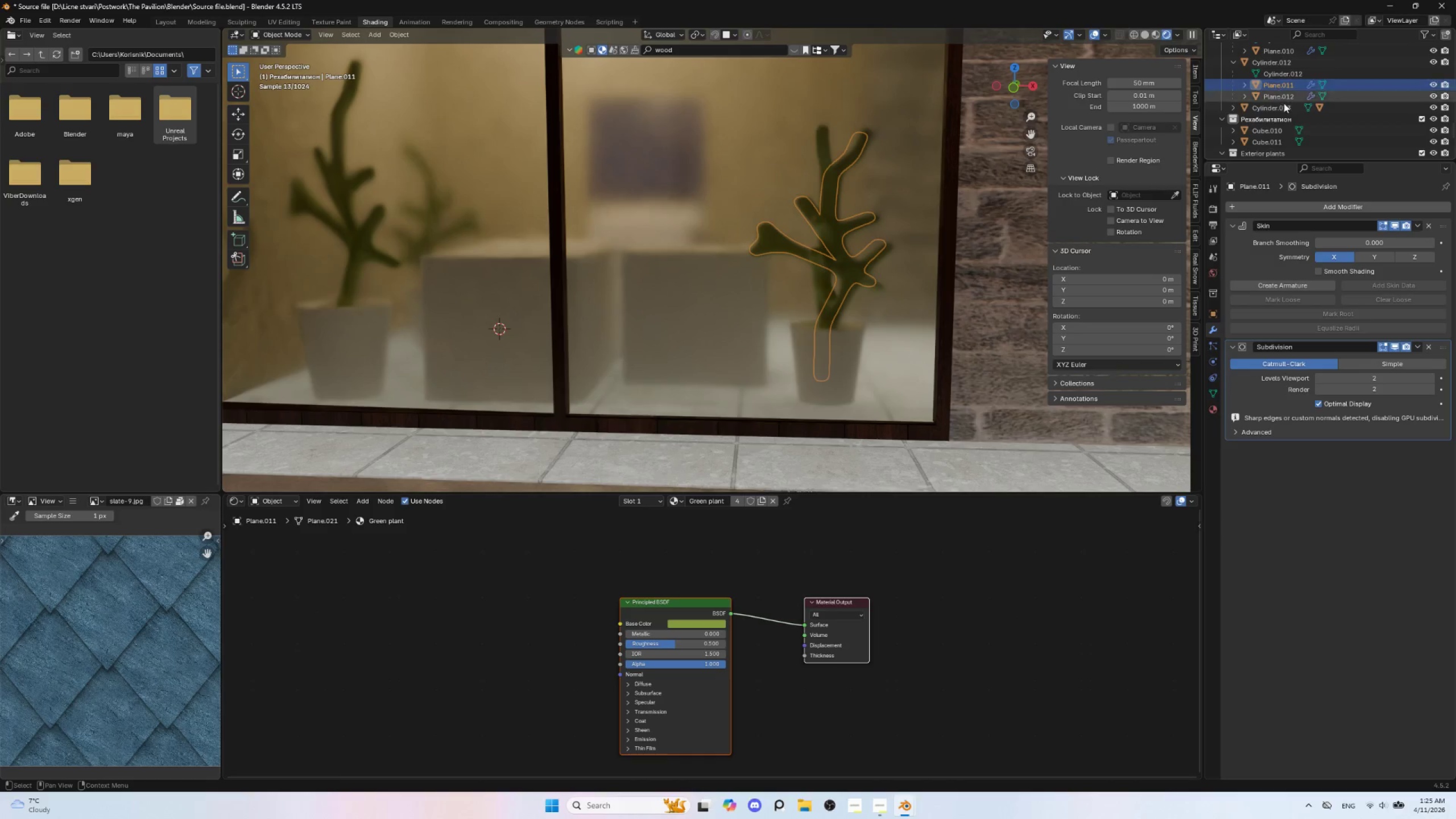 
scroll: coordinate [1284, 104], scroll_direction: up, amount: 3.0
 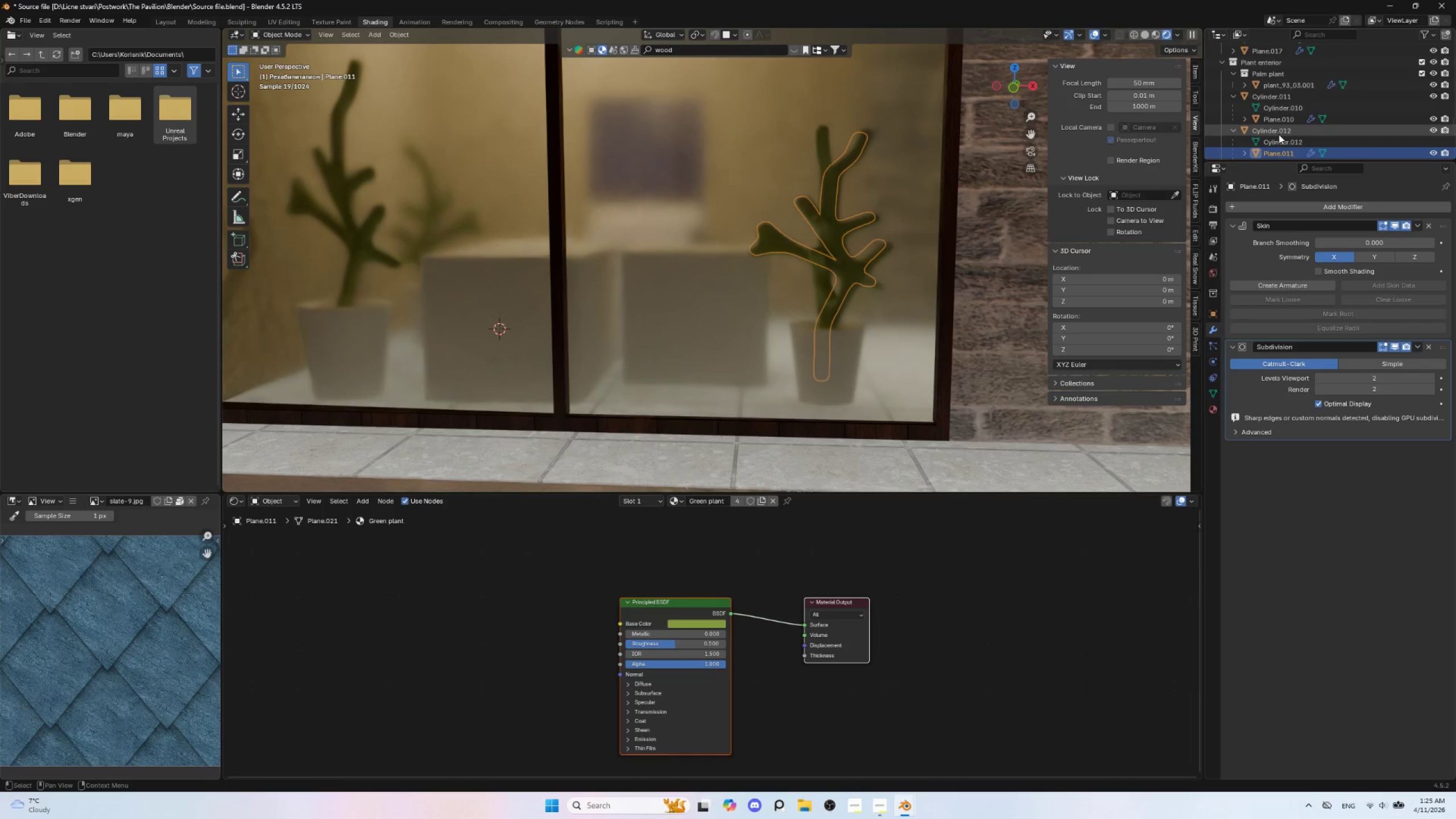 
left_click([1279, 134])
 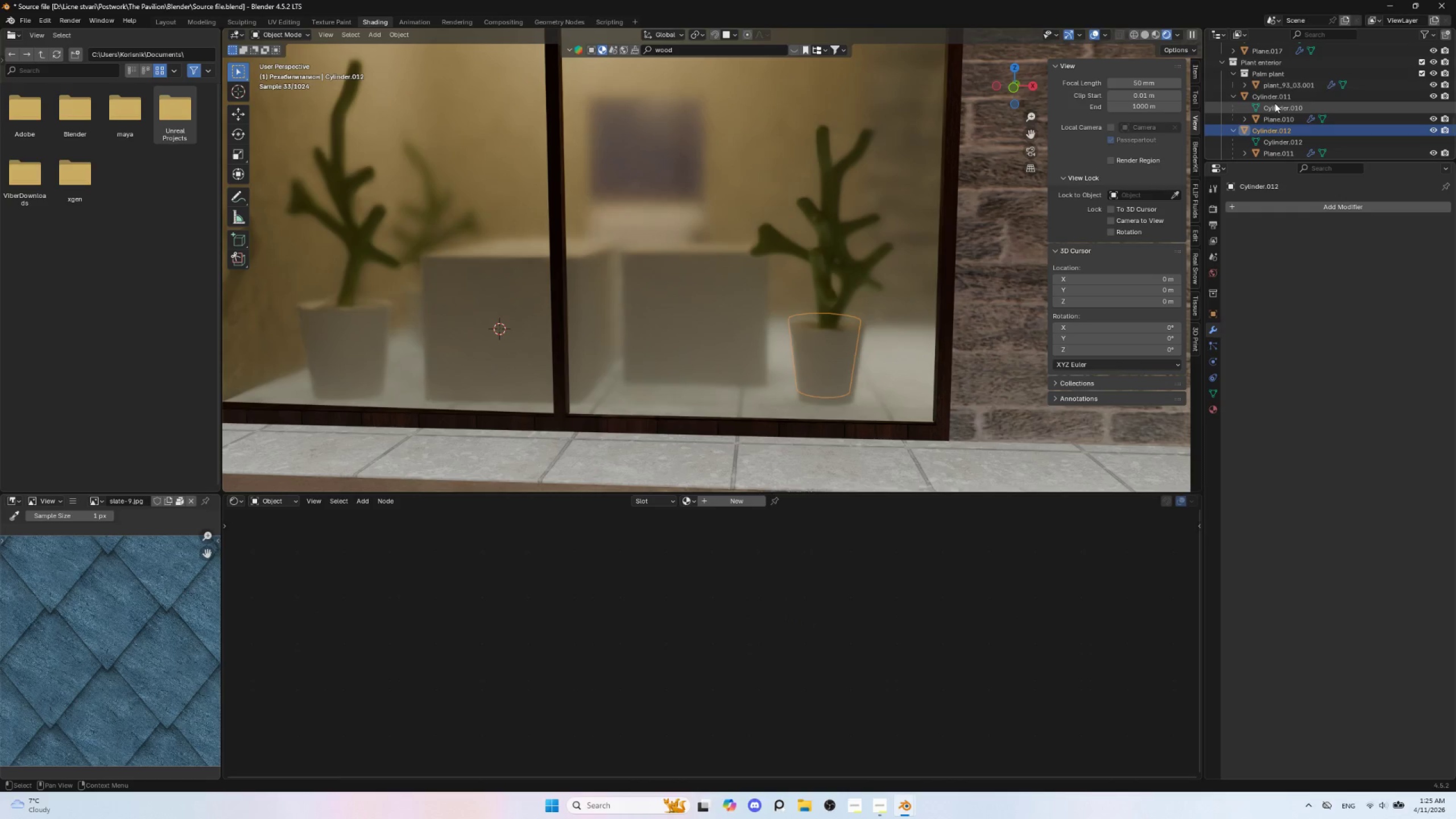 
left_click([1273, 98])
 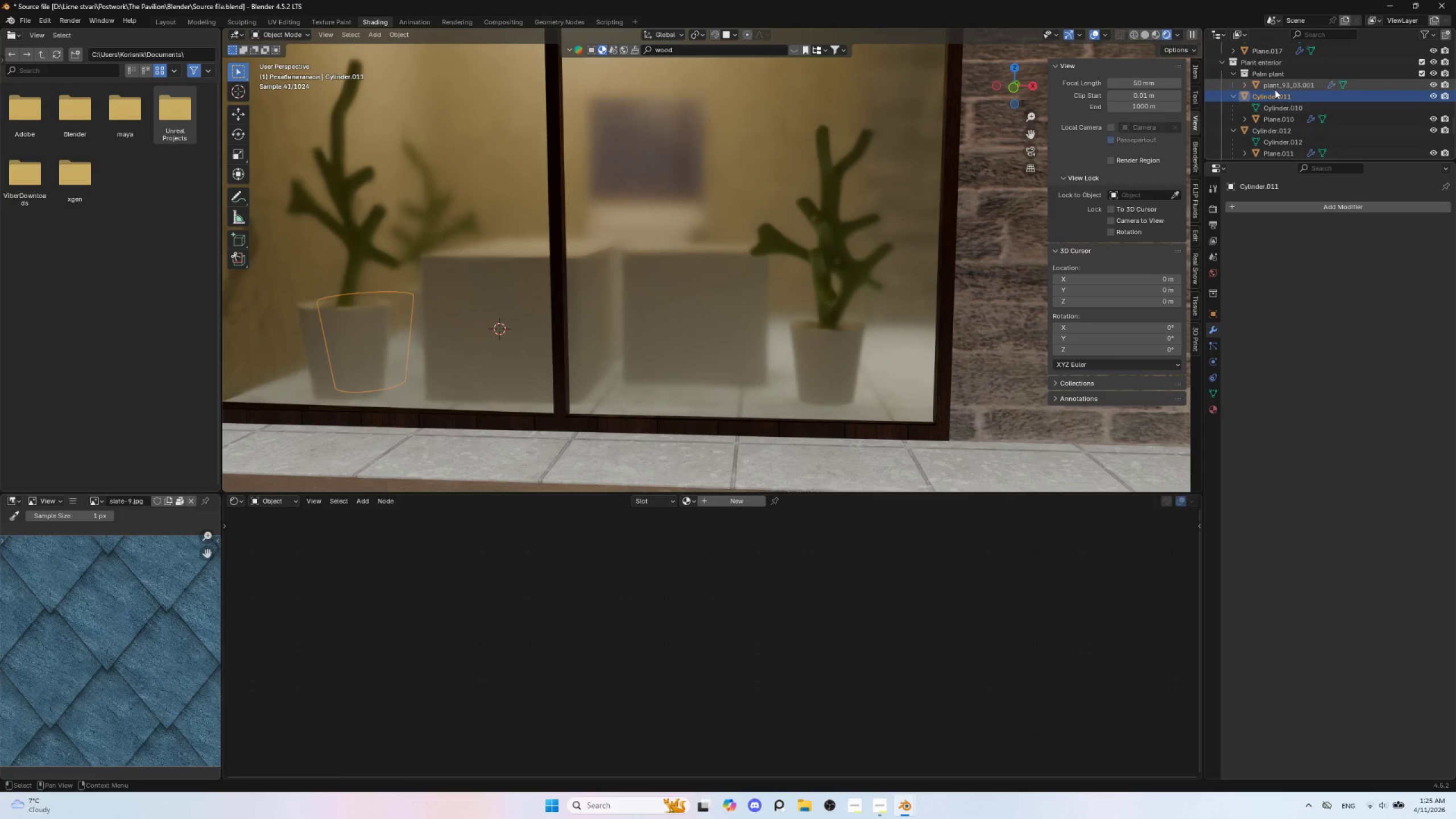 
left_click([1275, 89])
 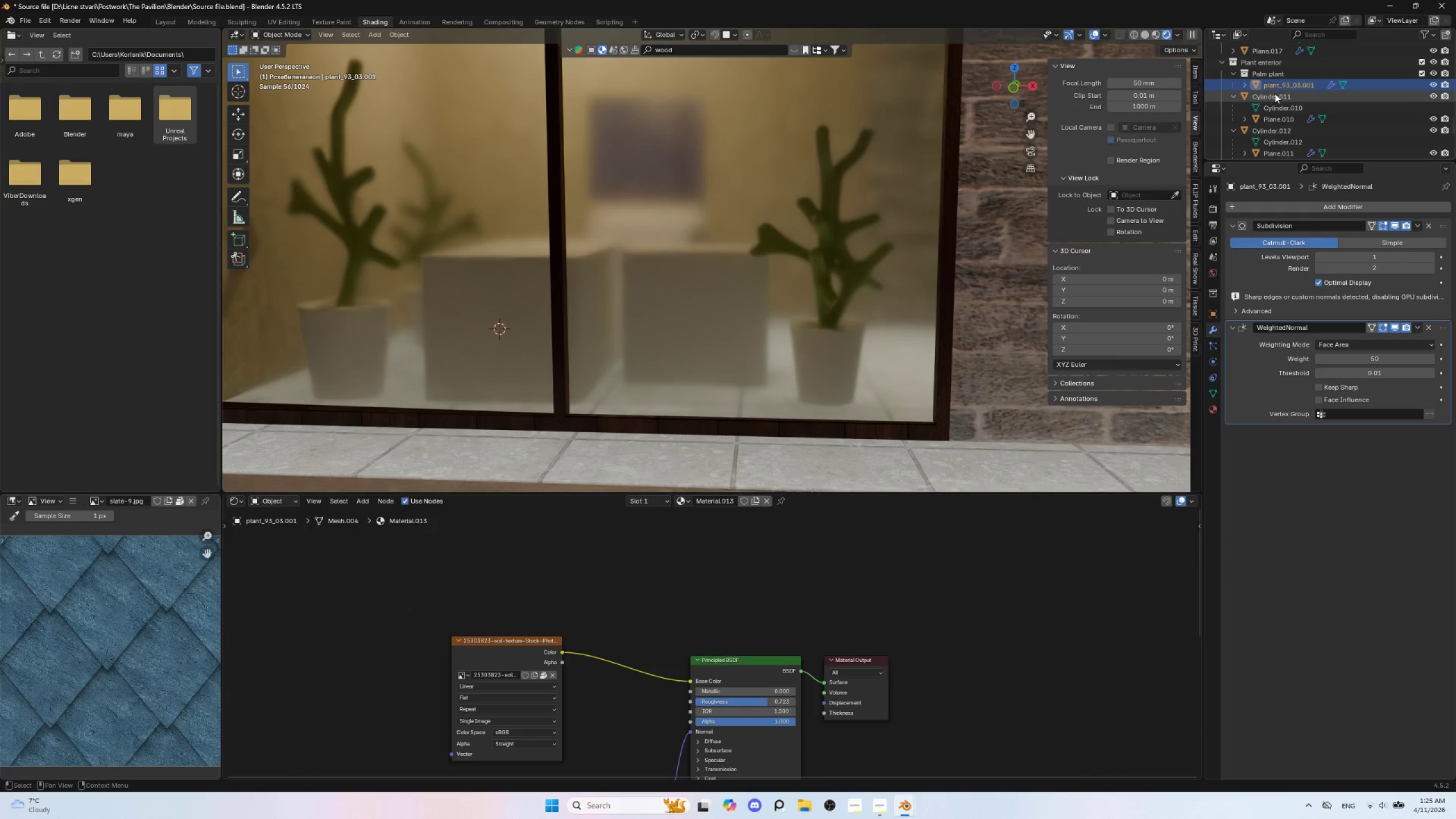 
left_click([1273, 101])
 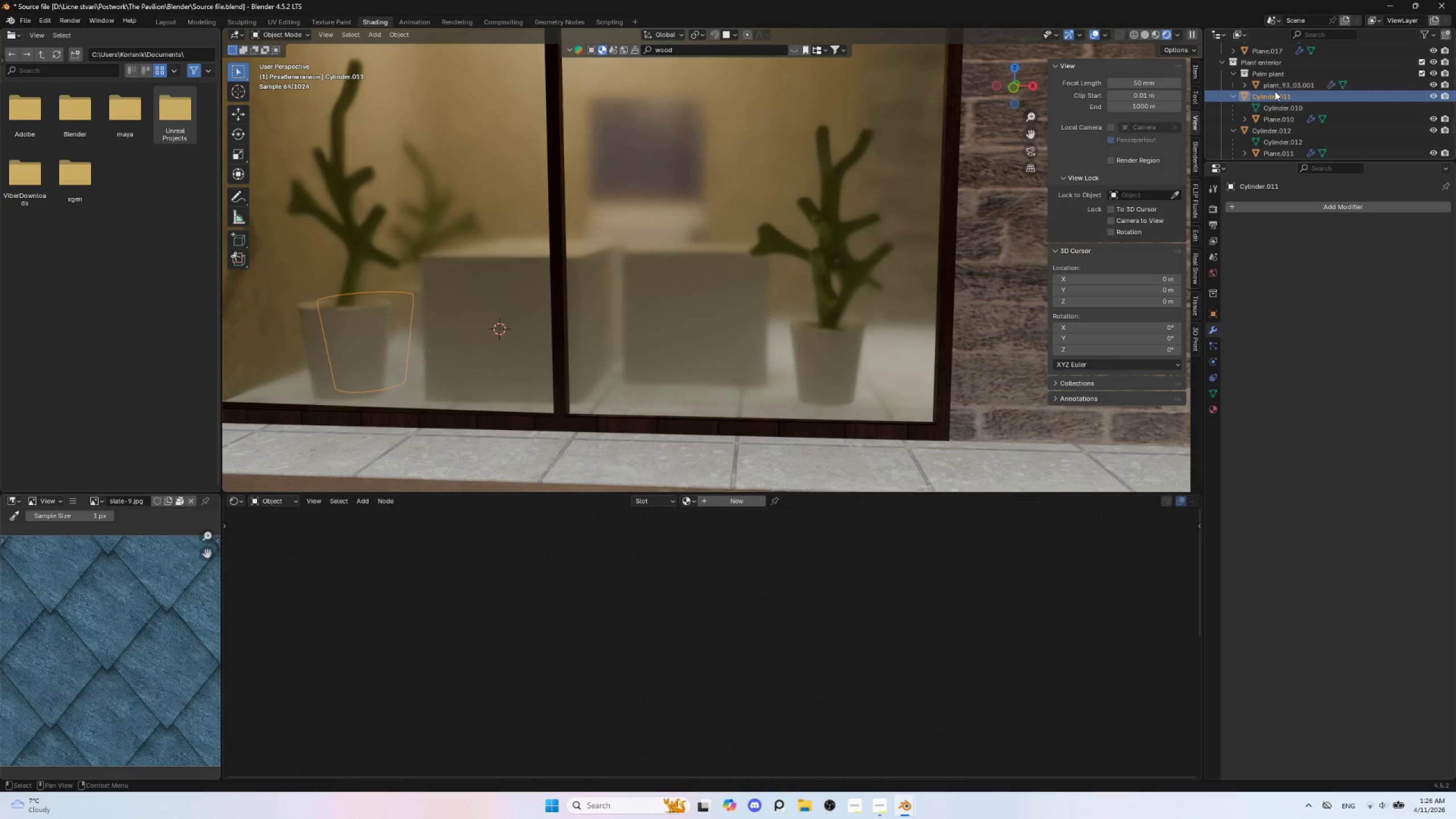 
left_click([1275, 91])
 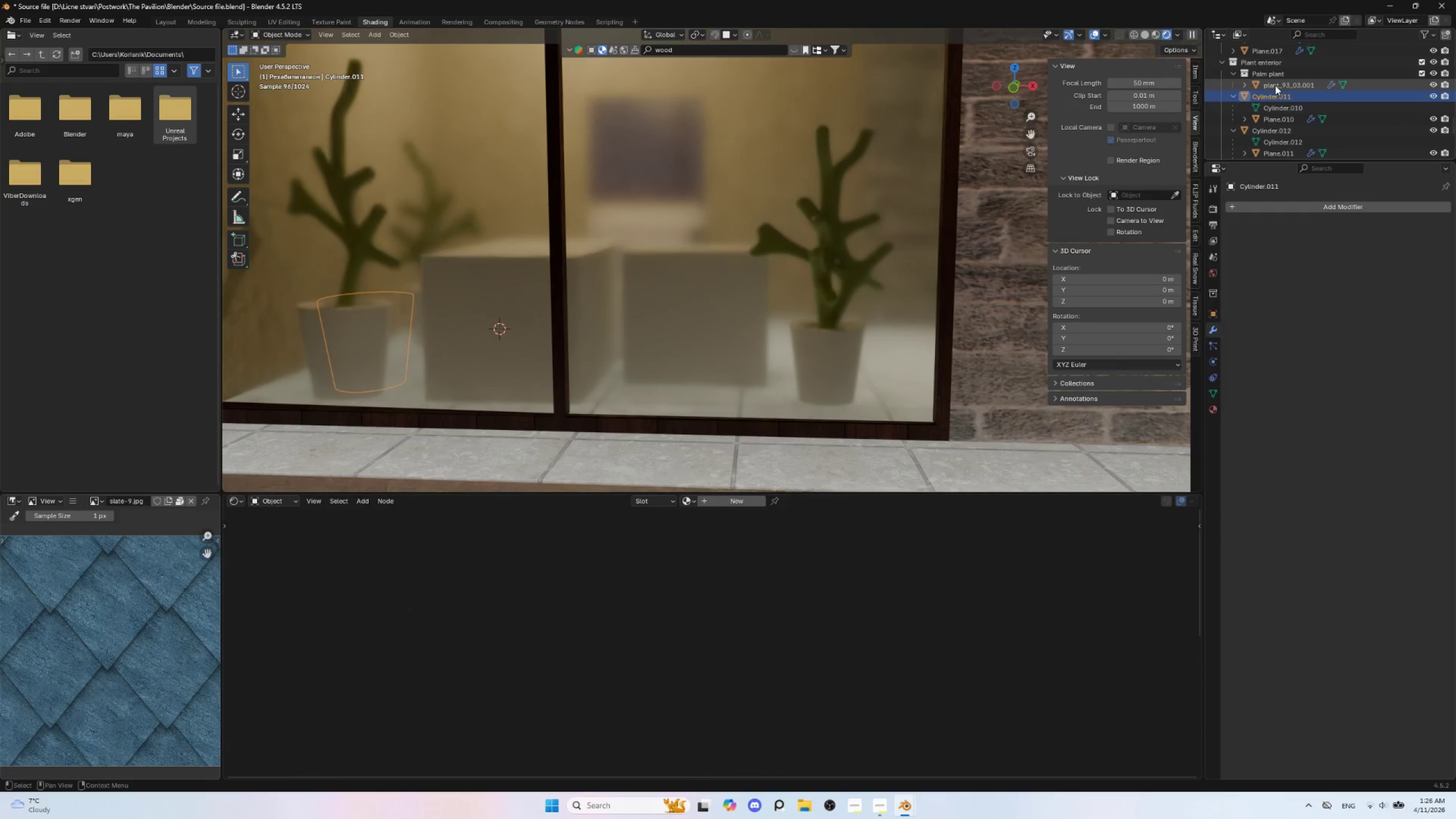 
left_click([1275, 85])
 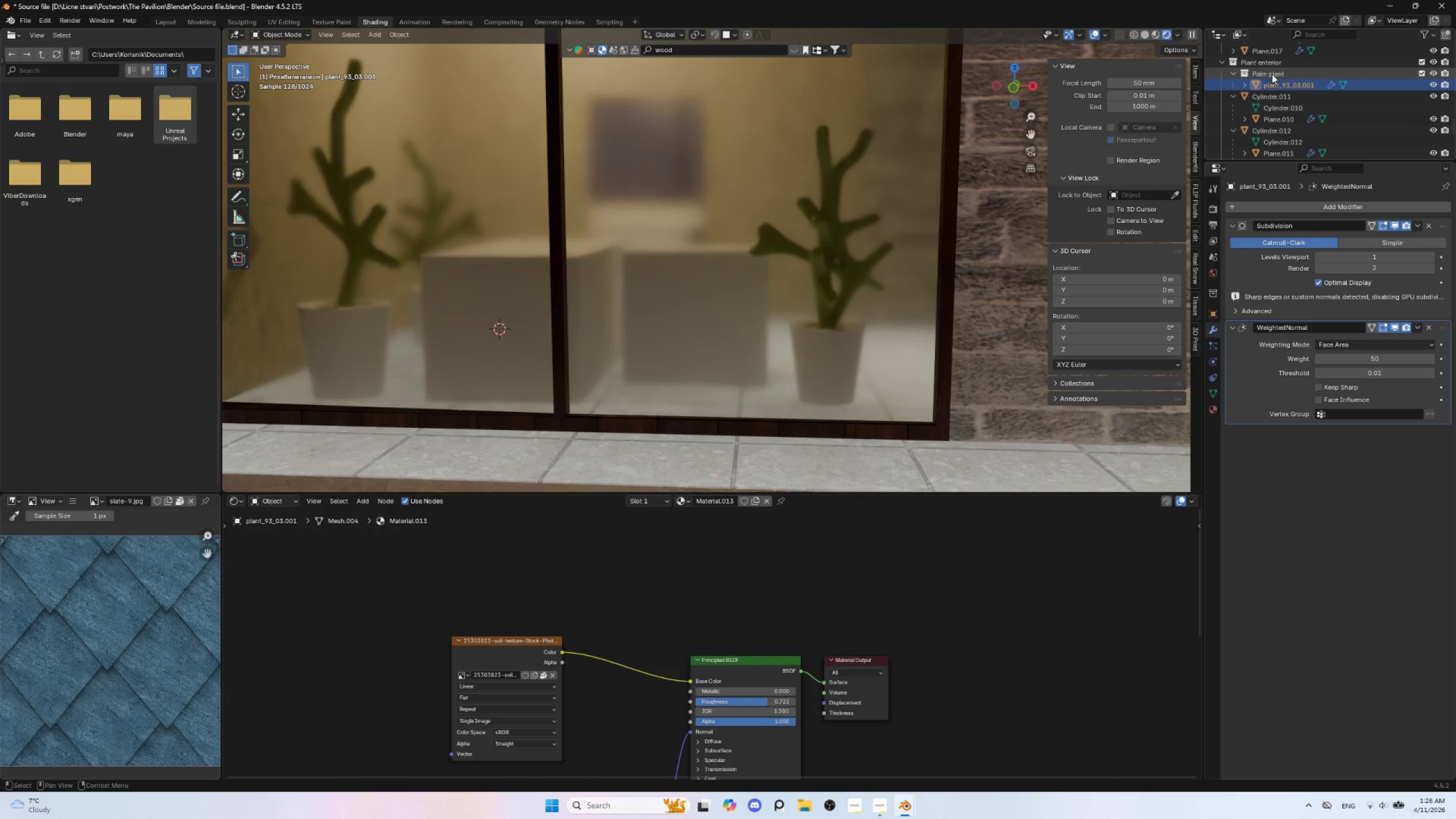 
left_click([1272, 74])
 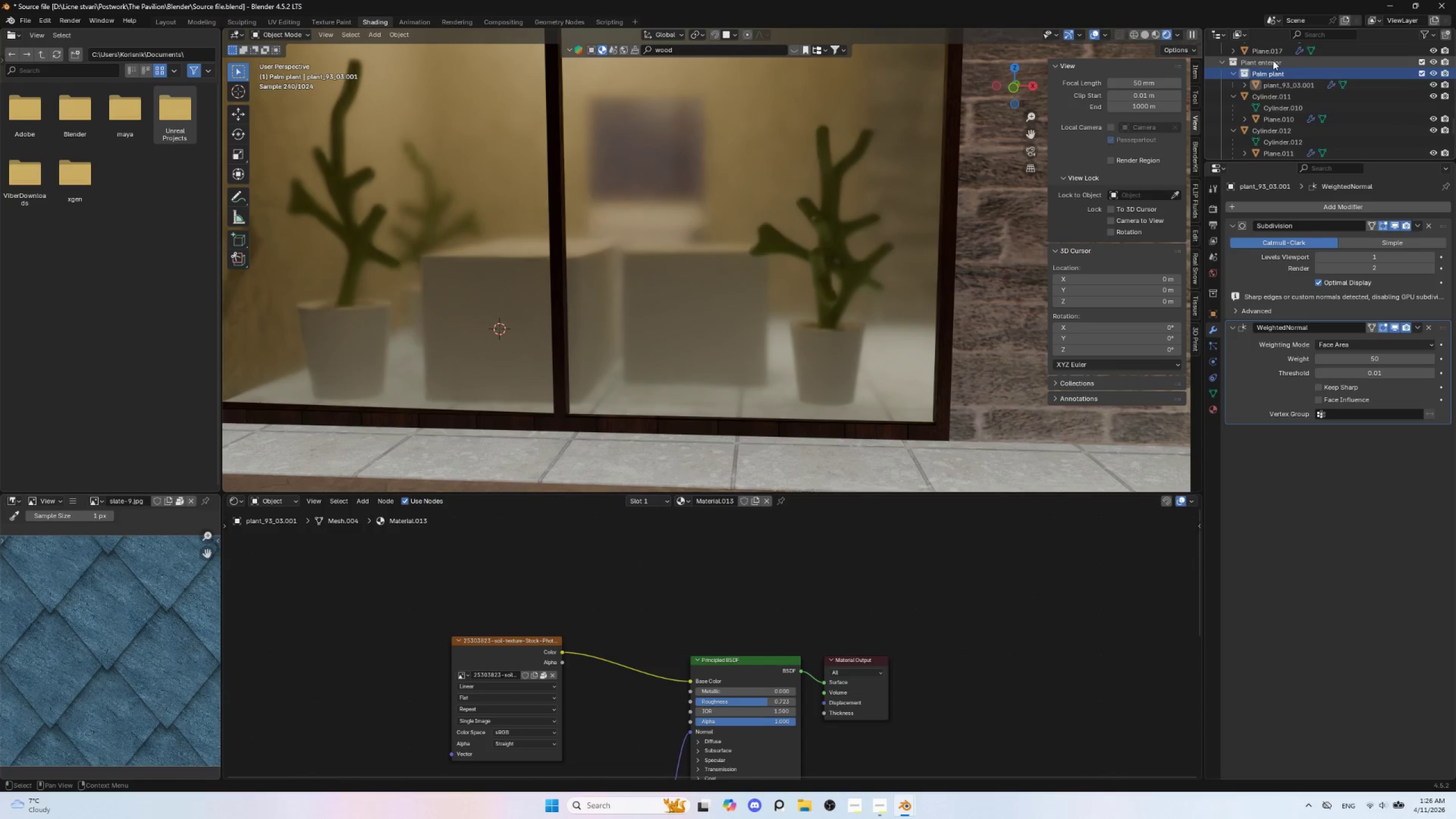 
left_click([1273, 60])
 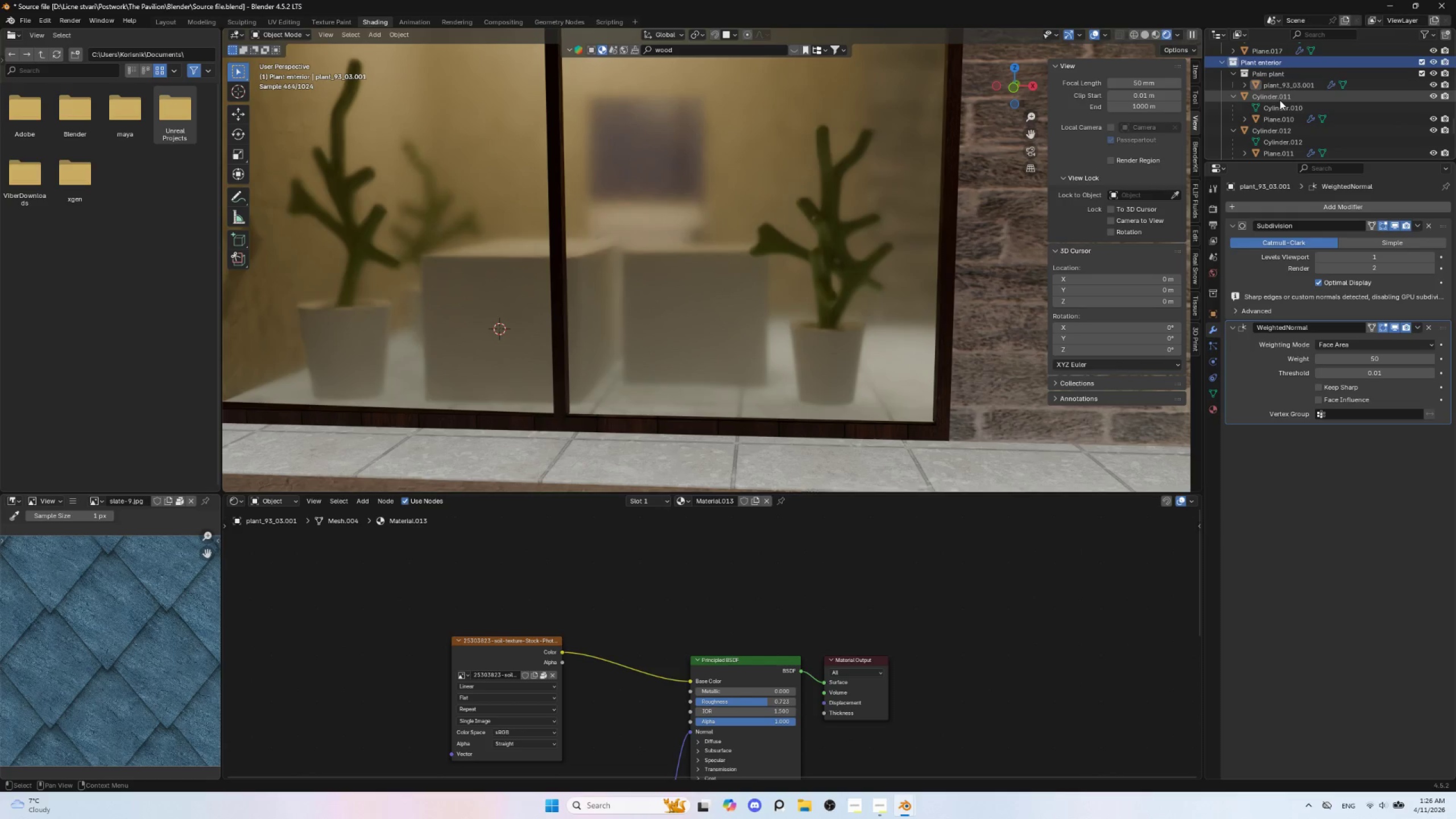 
left_click([1280, 100])
 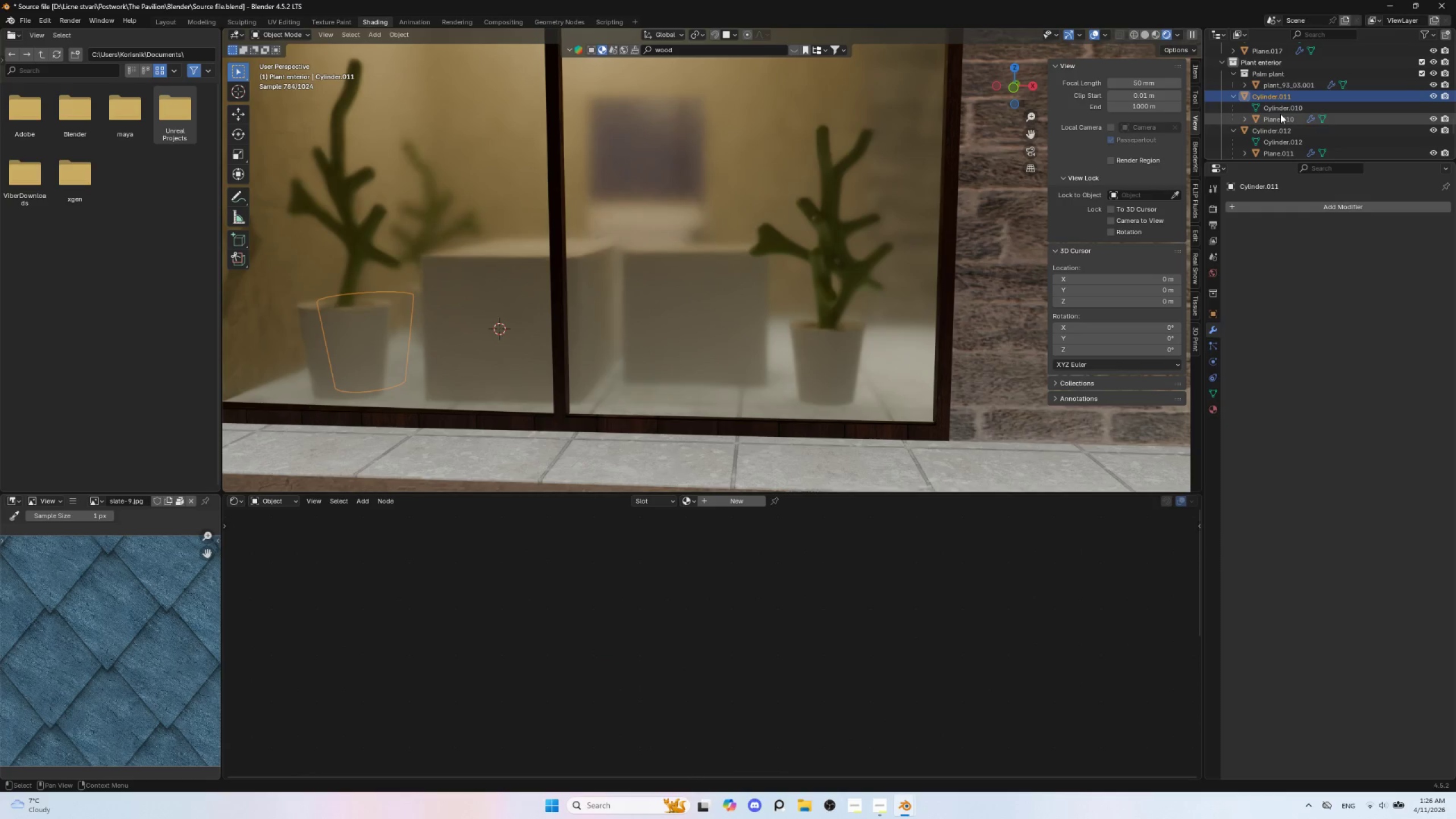 
left_click([1280, 114])
 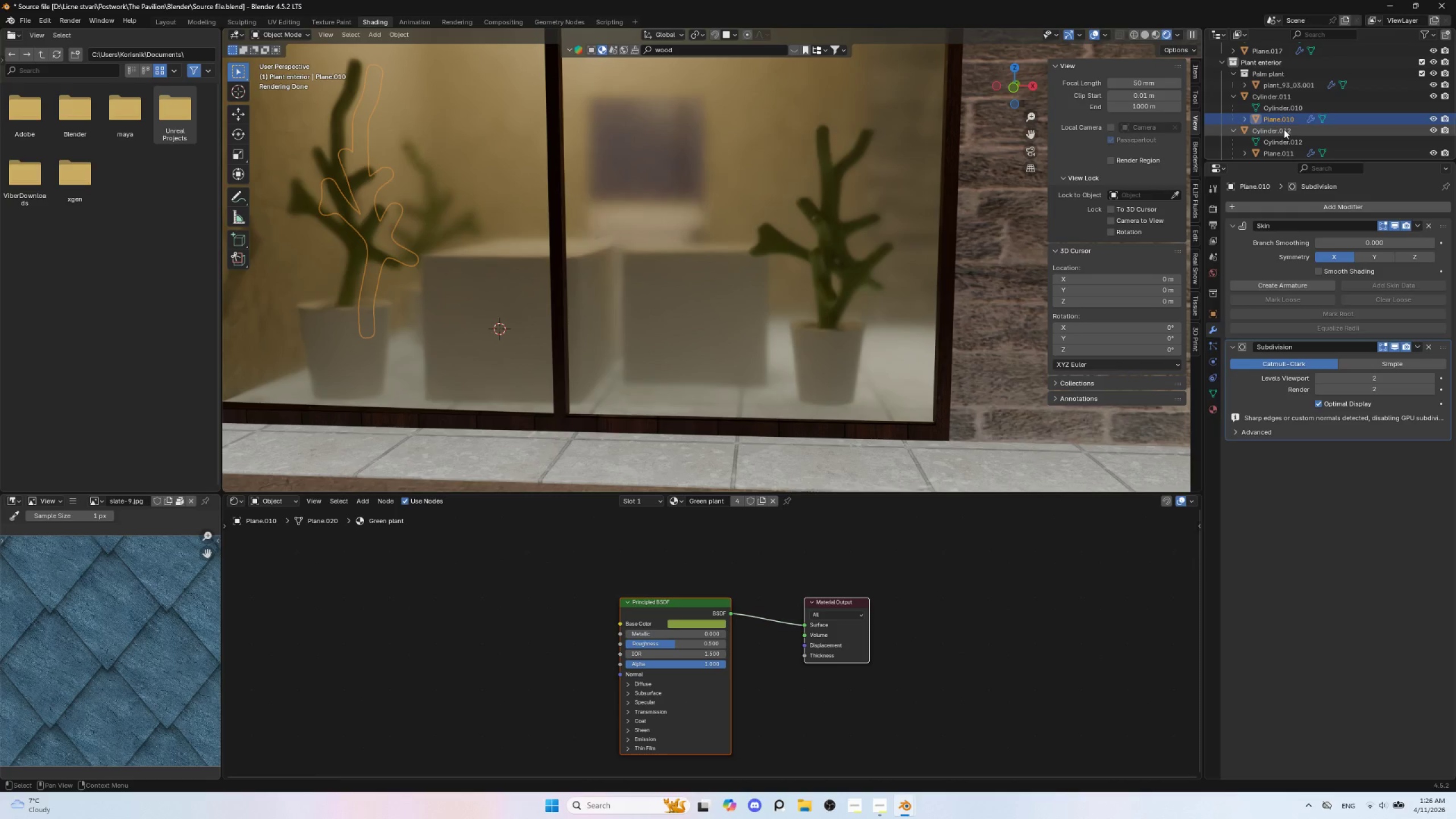 
left_click([1284, 129])
 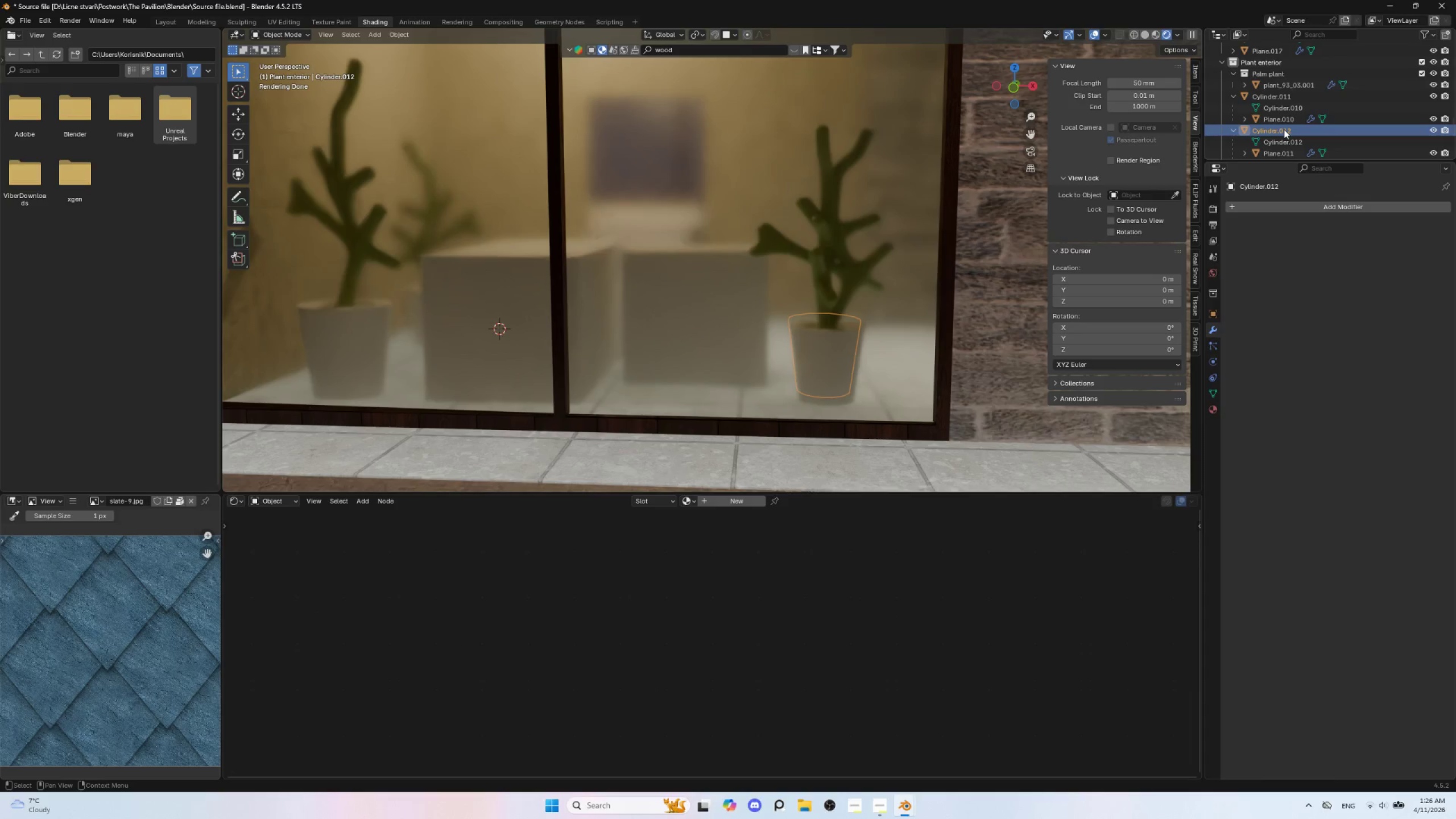 
key(Delete)
 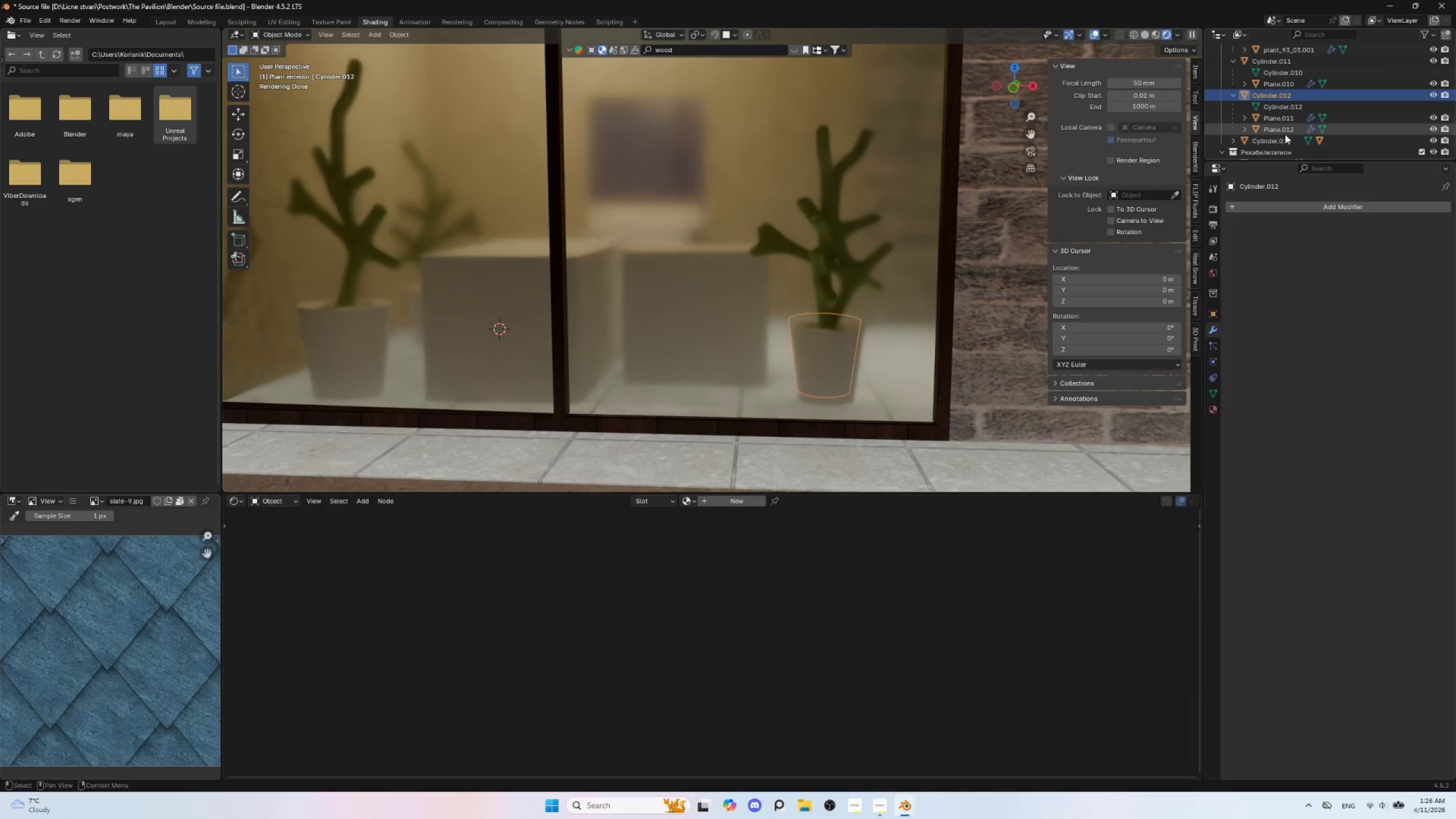 
wait(6.12)
 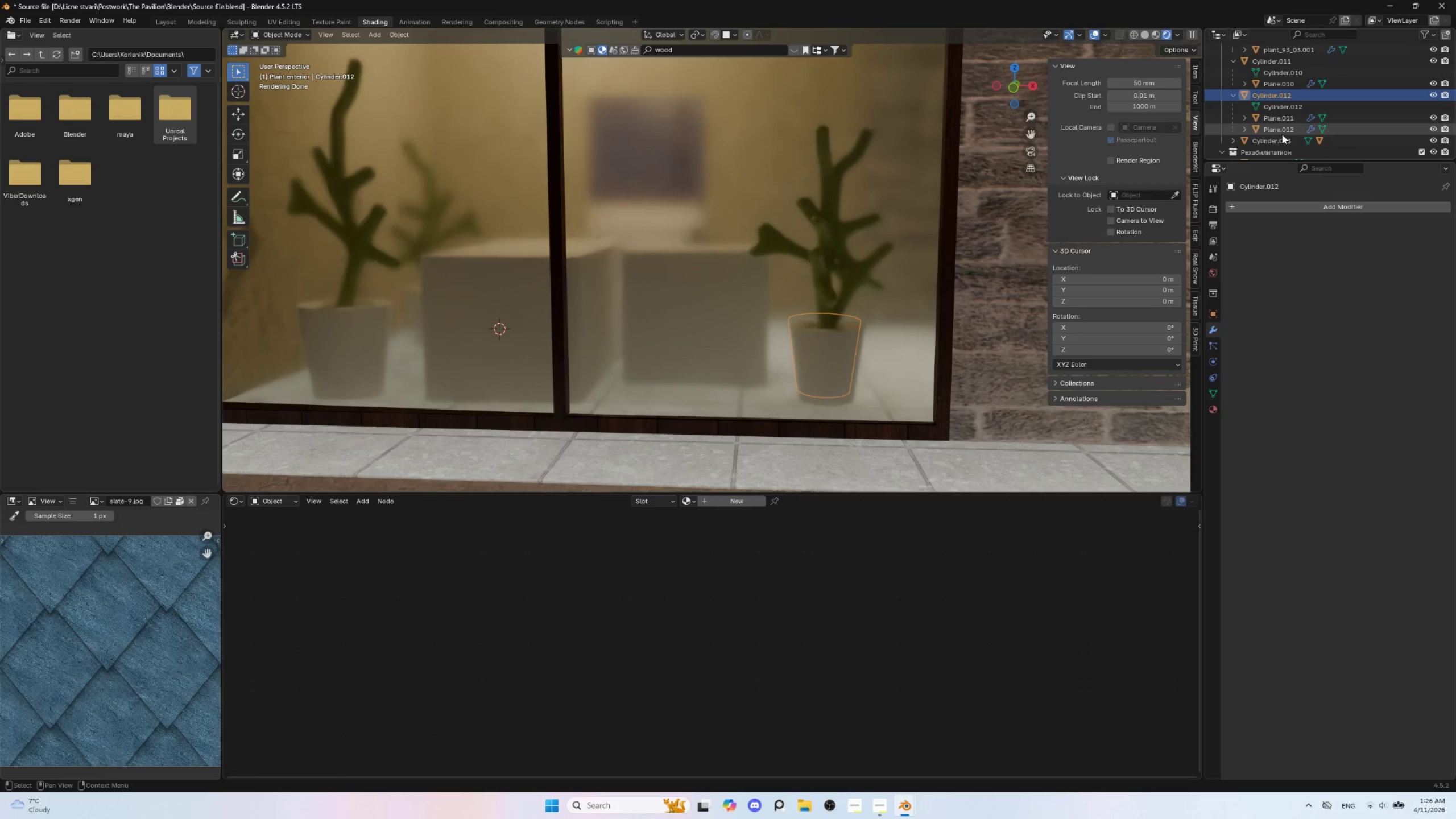 
key(Control+Z)
 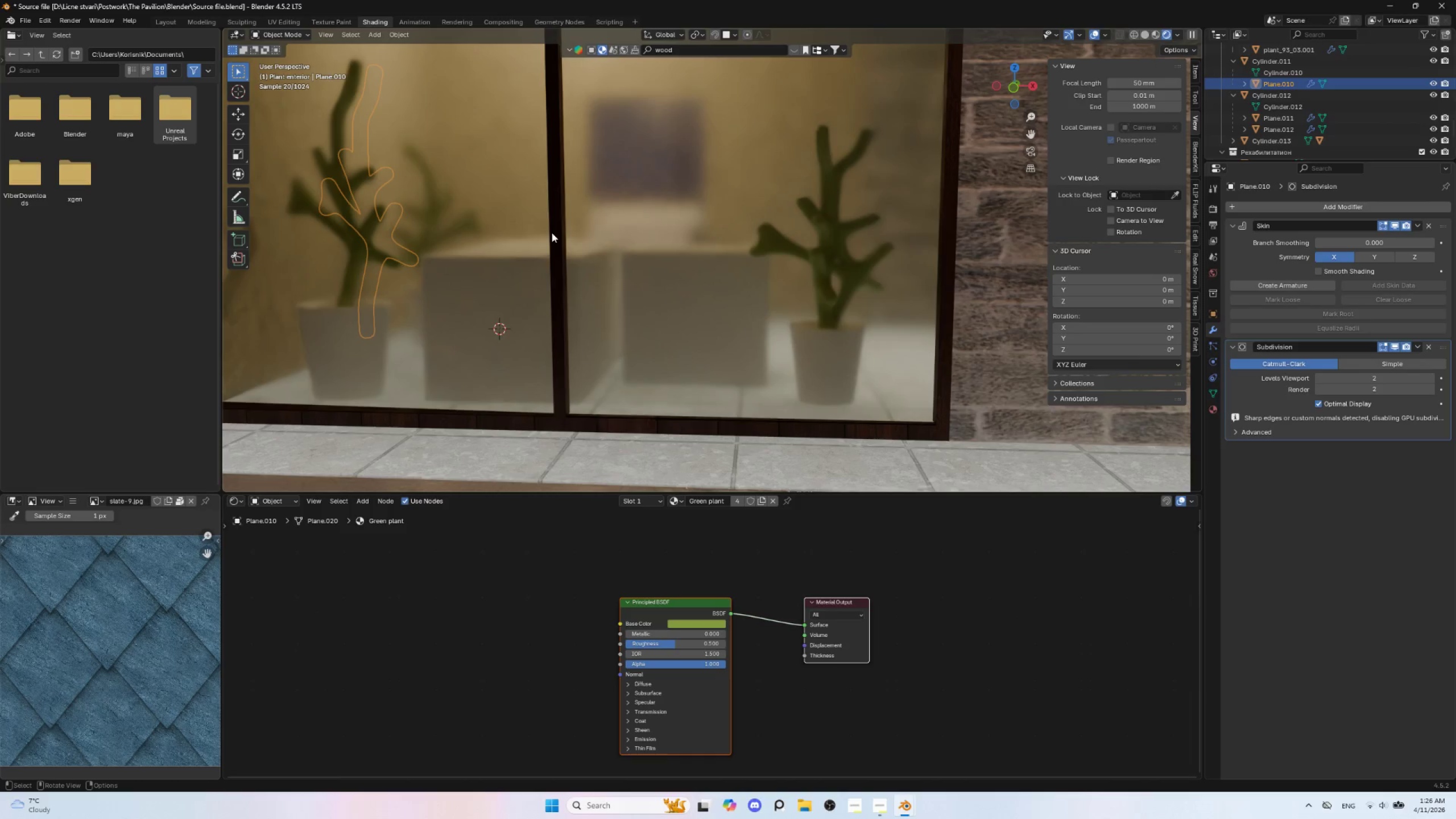 
wait(6.2)
 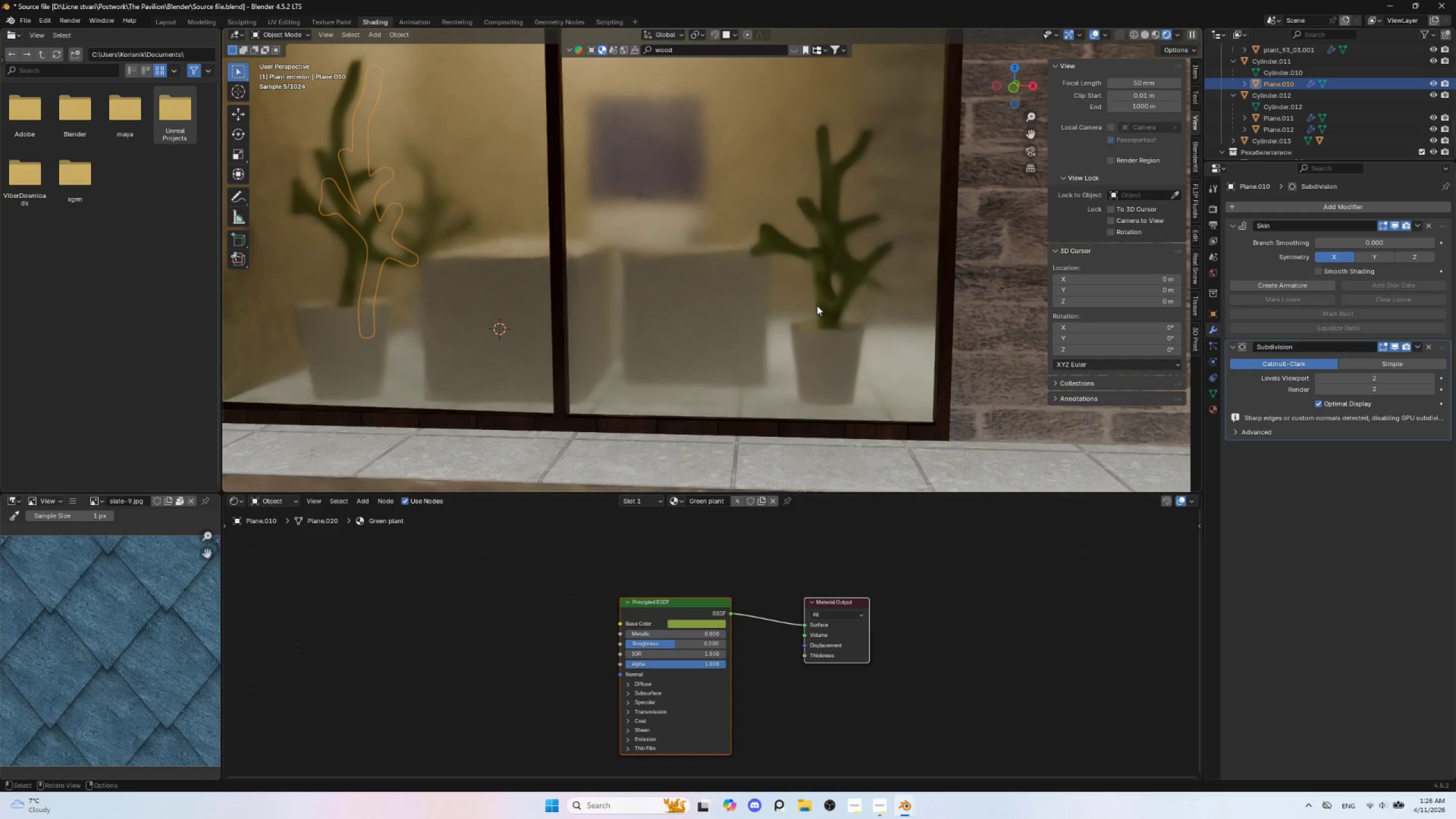 
left_click([437, 205])
 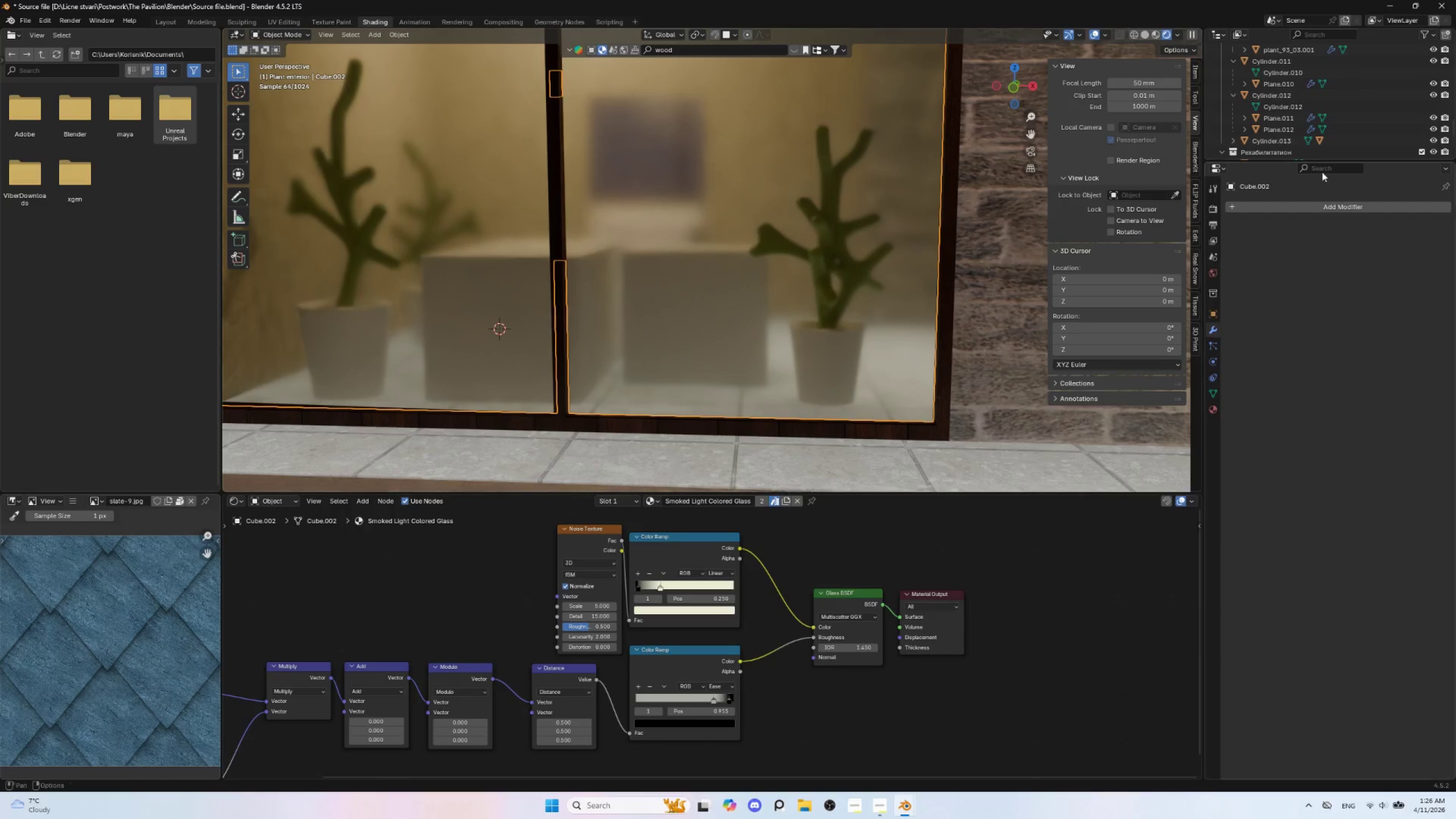 
key(Delete)
 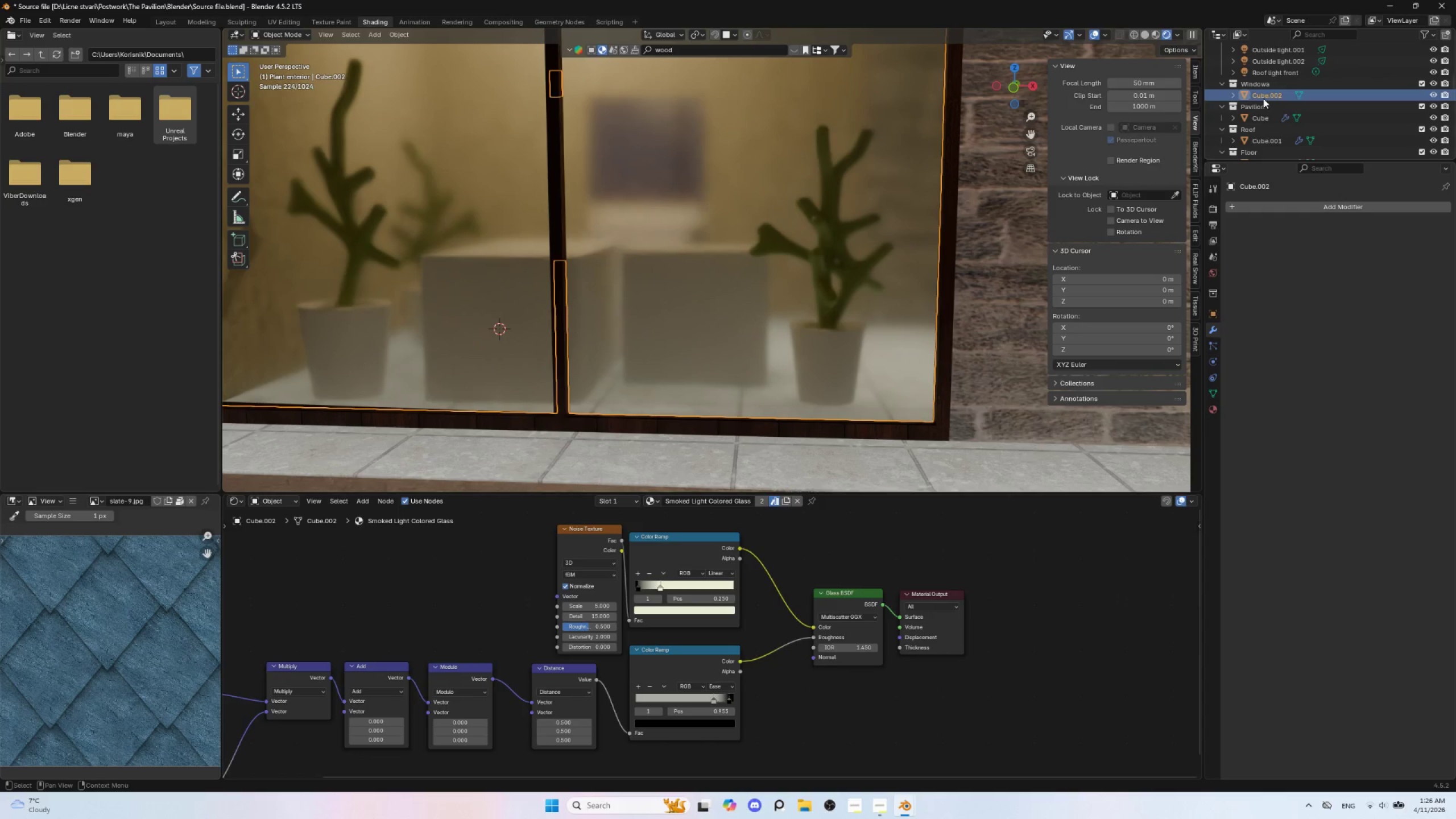 
left_click([1263, 98])
 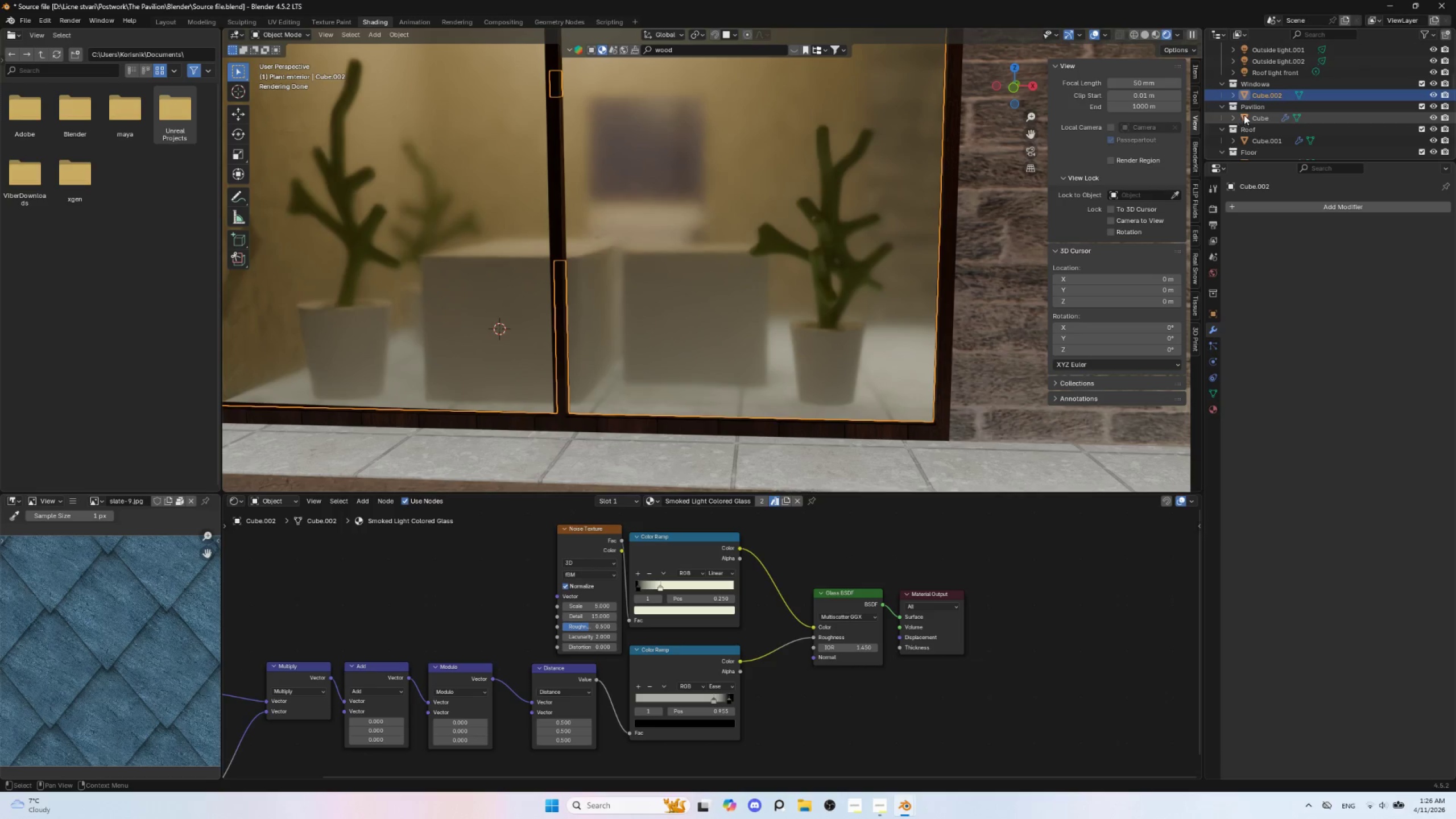 
wait(6.23)
 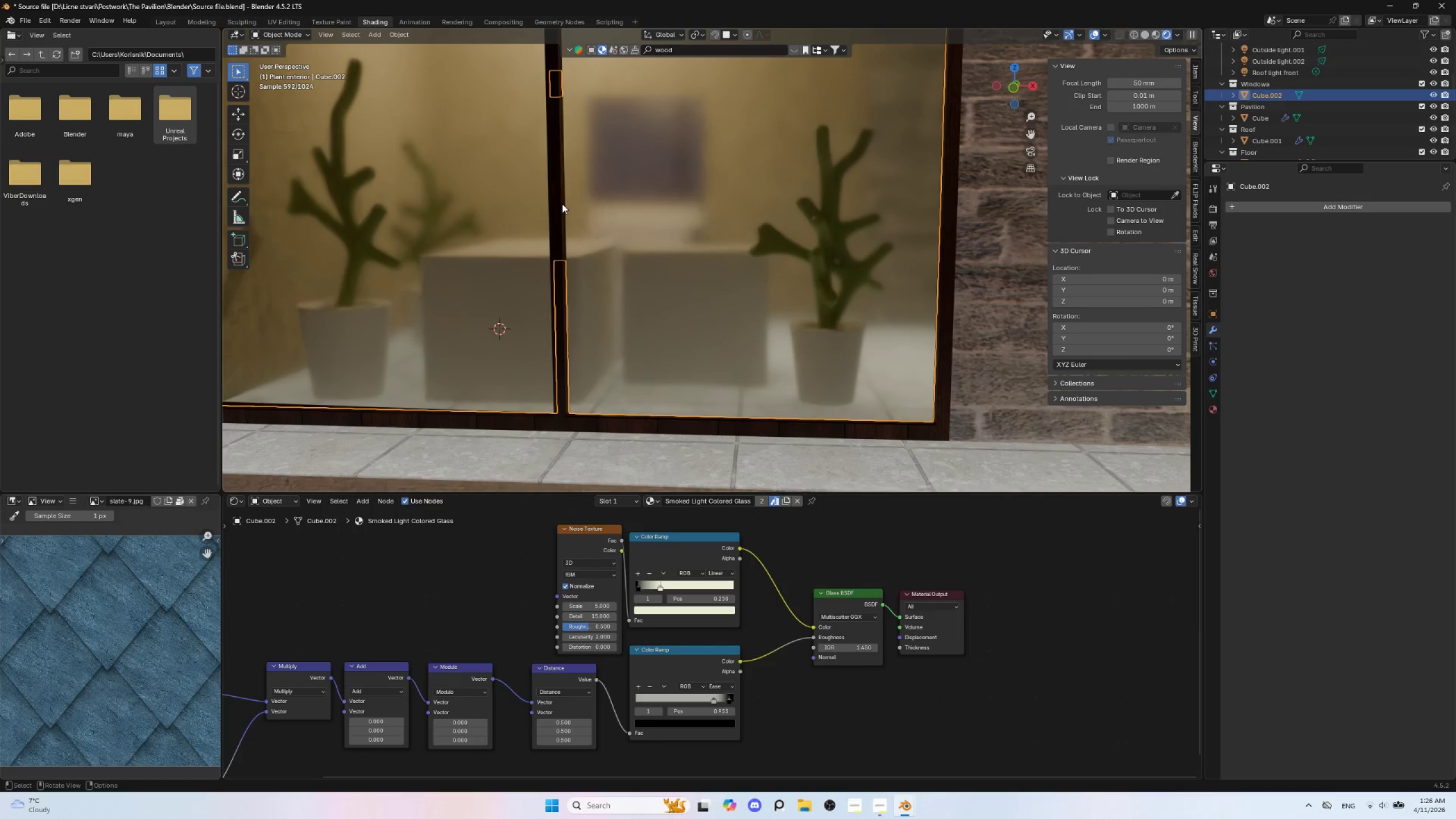 
double_click([1268, 88])
 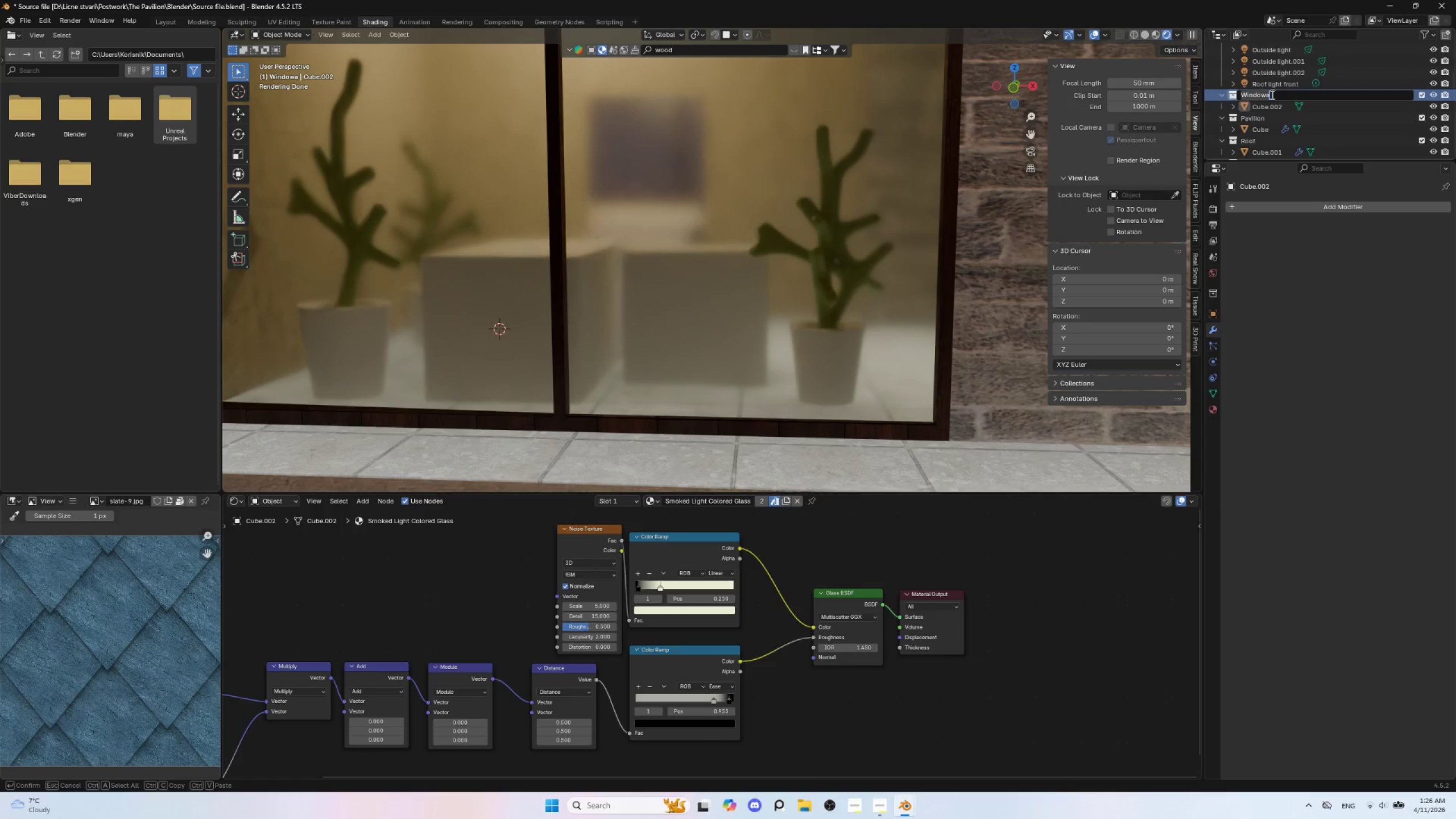 
left_click([1272, 94])
 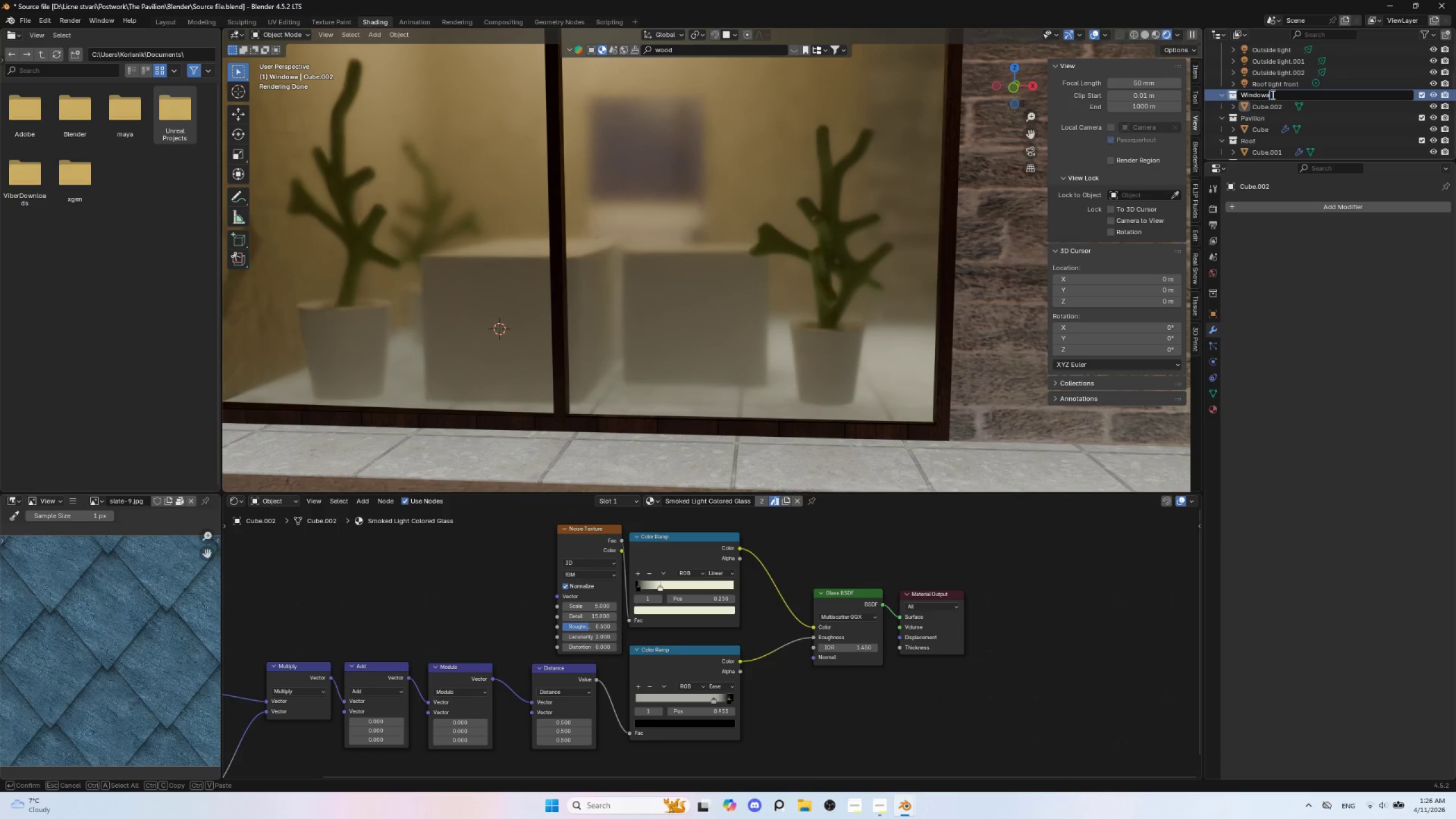 
key(Backspace)
 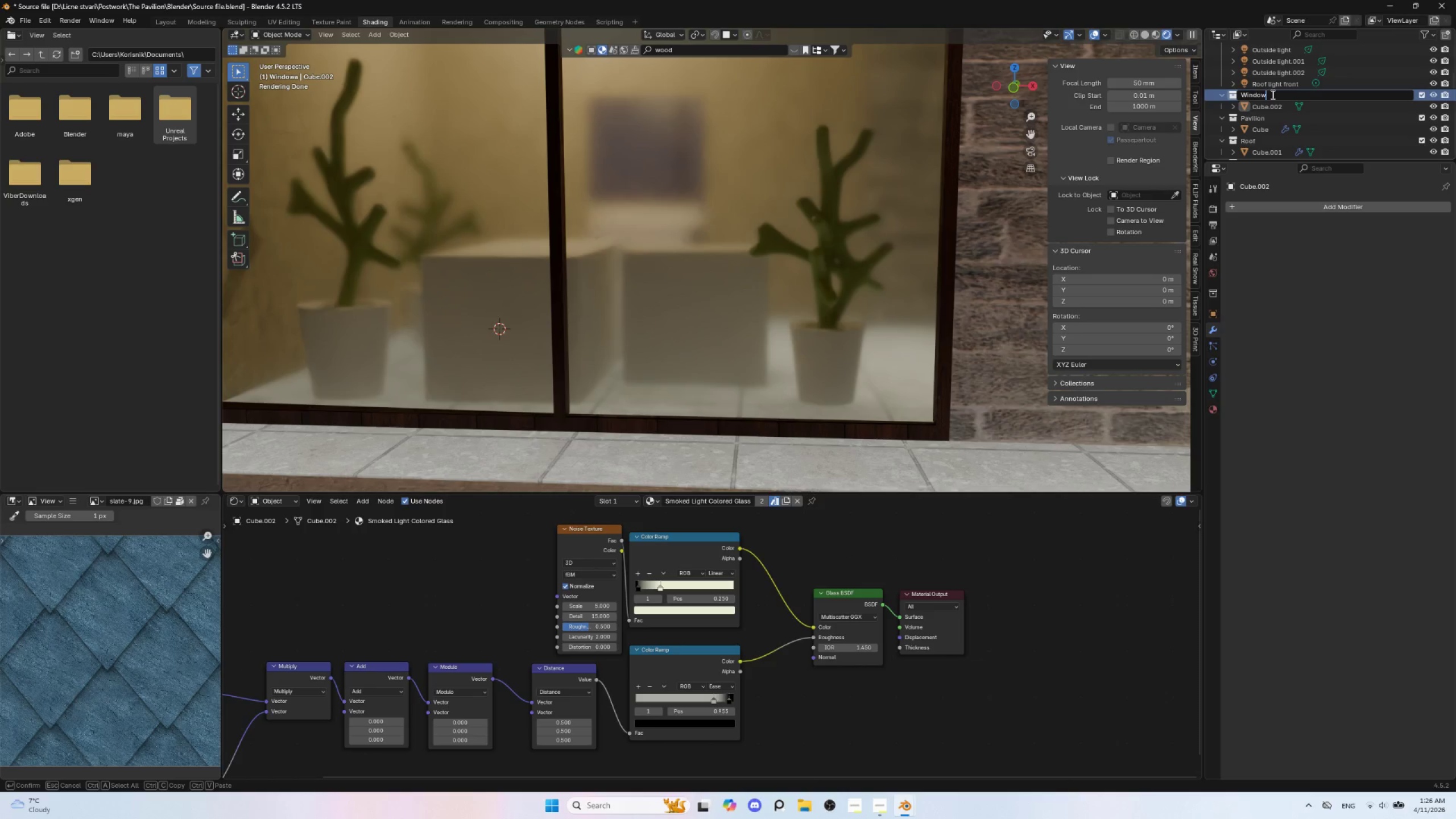 
key(S)
 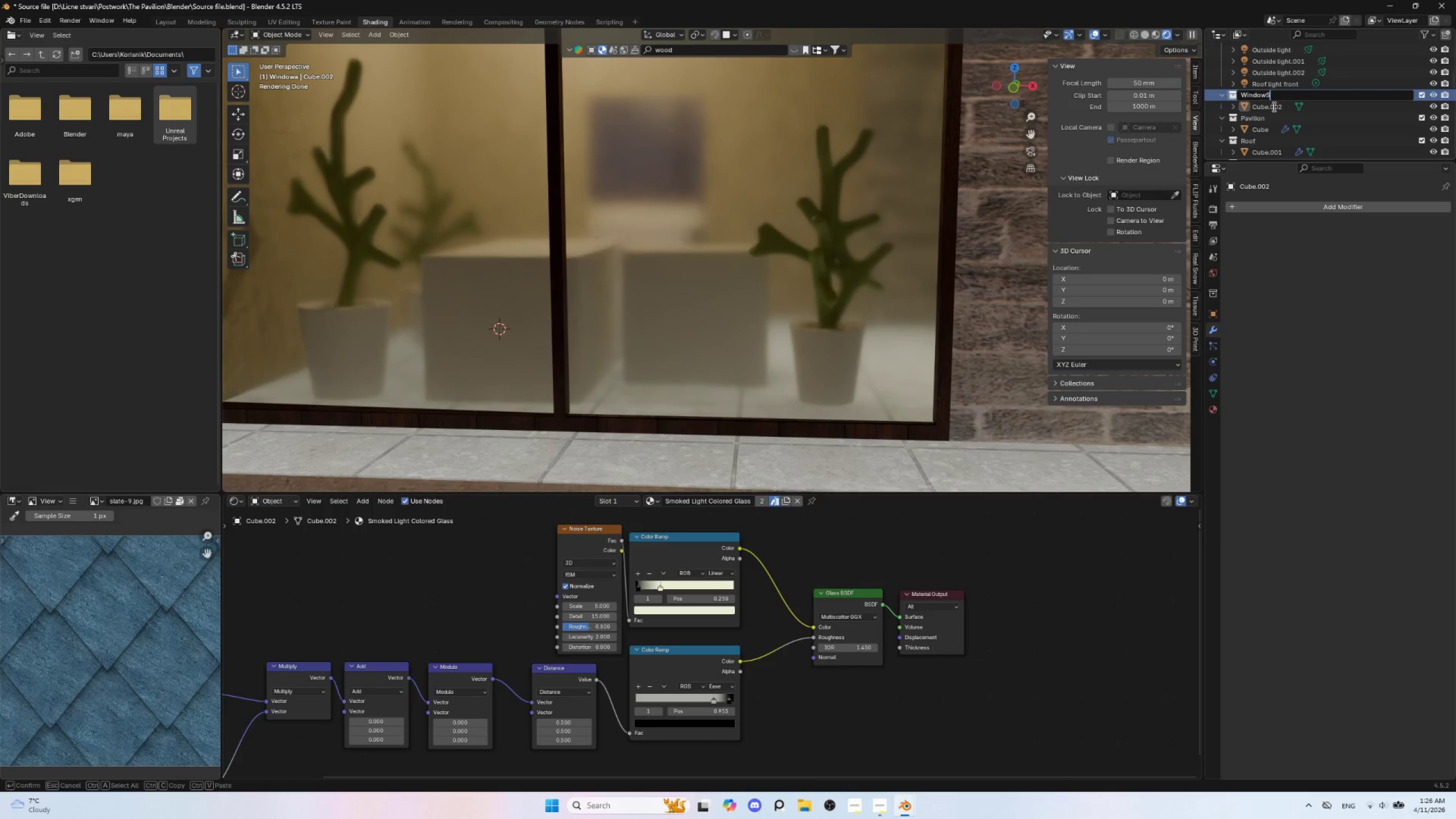 
left_click([1273, 106])
 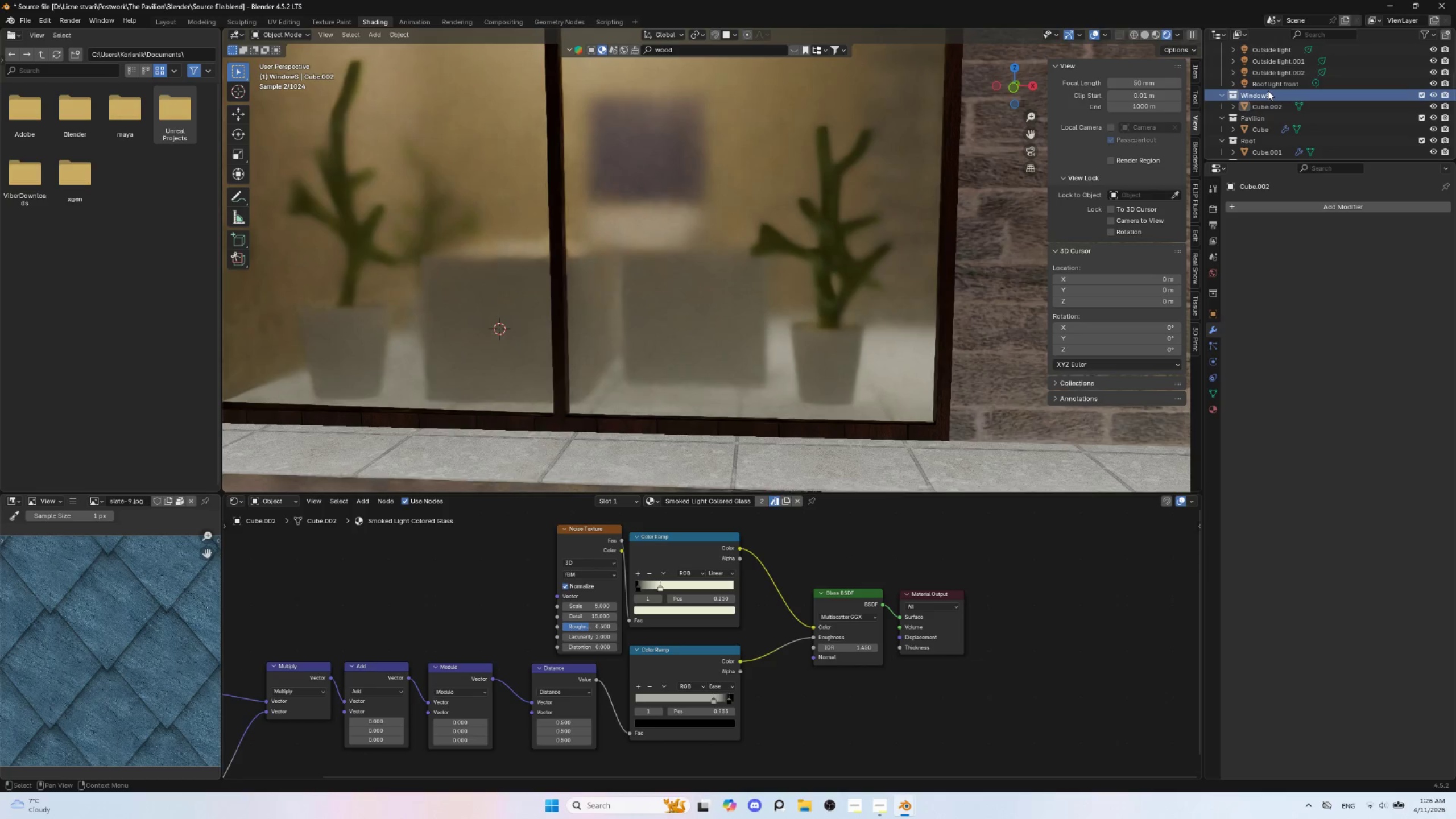 
double_click([1268, 90])
 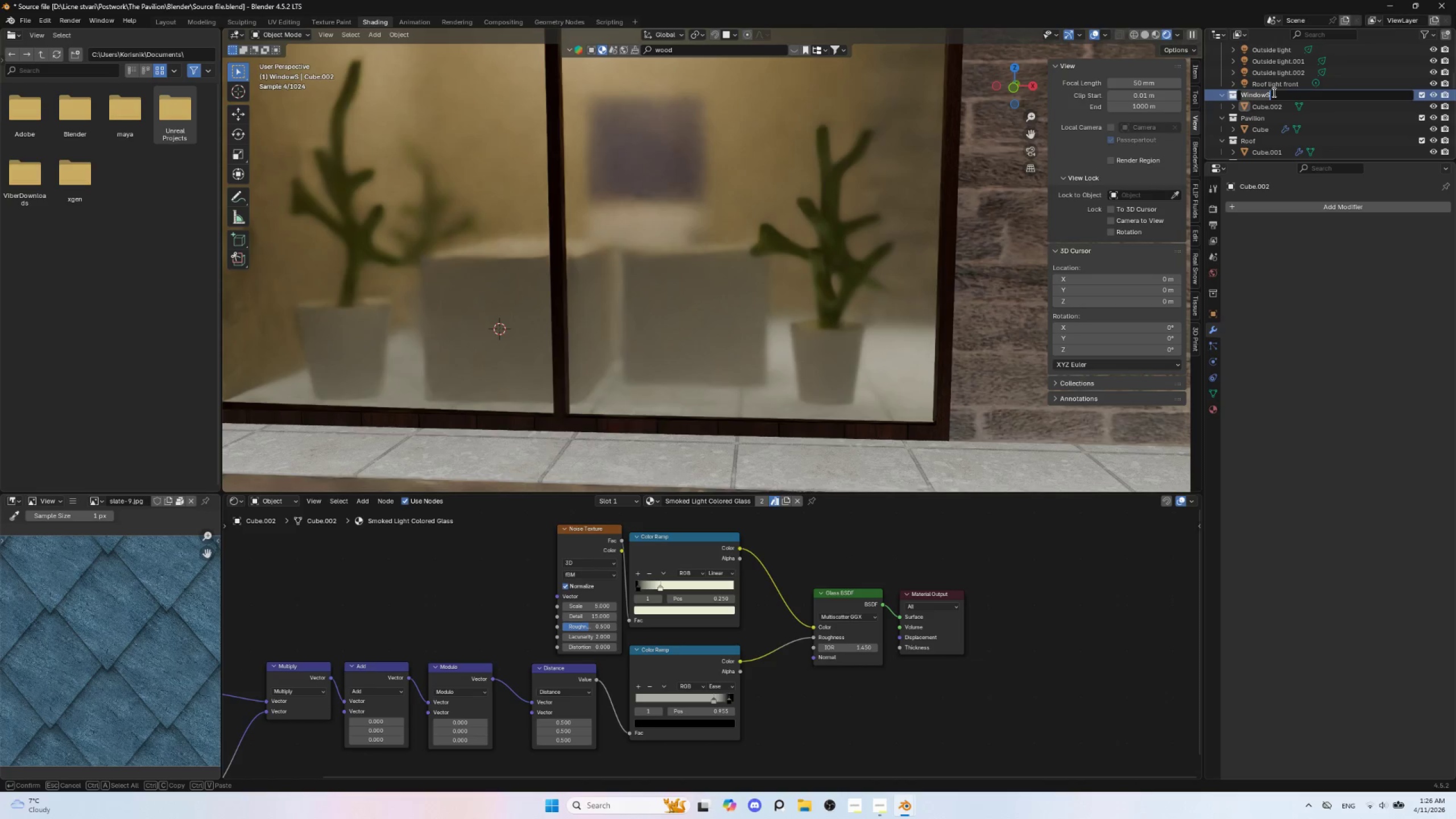 
triple_click([1273, 92])
 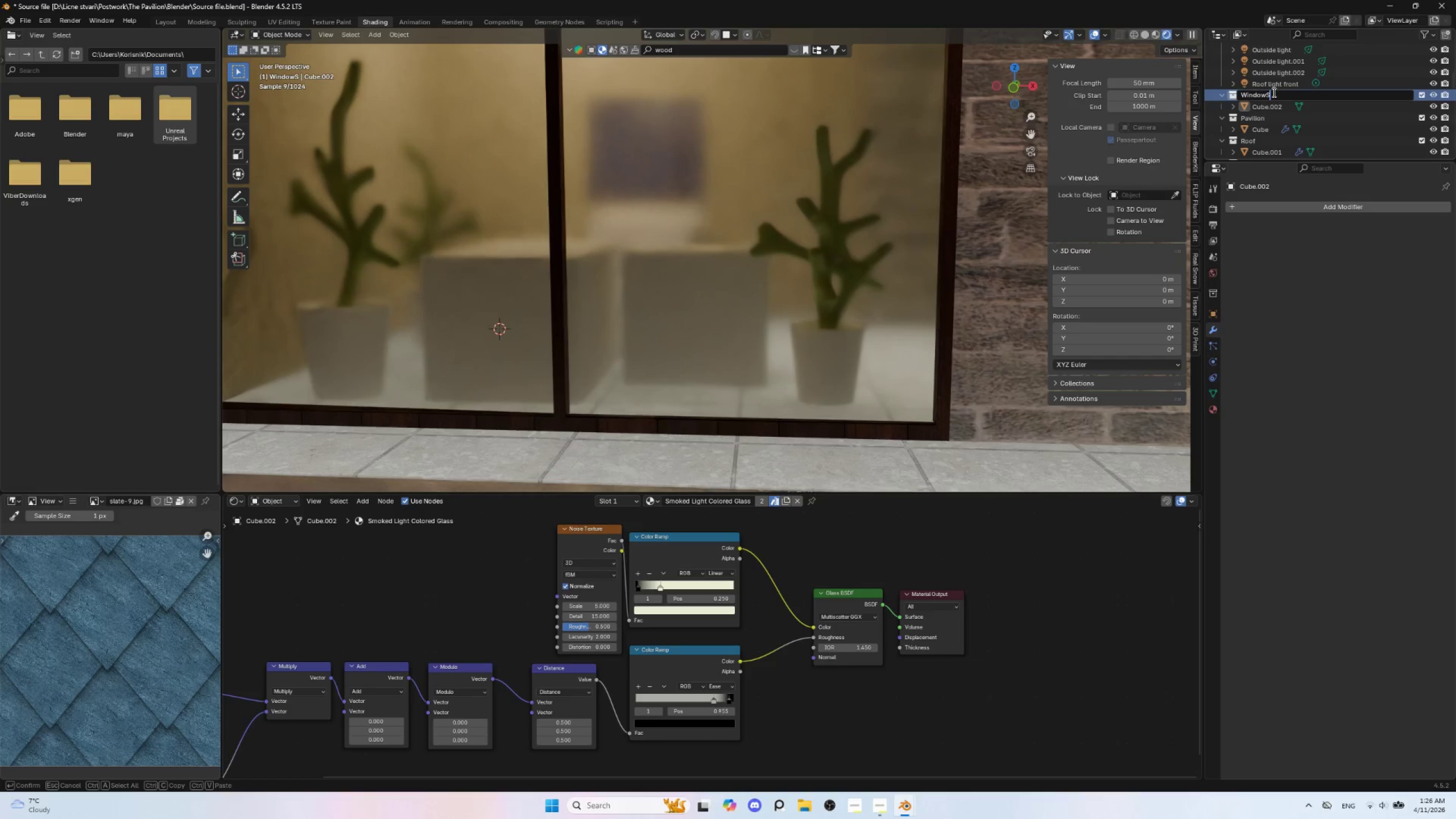 
key(Backspace)
 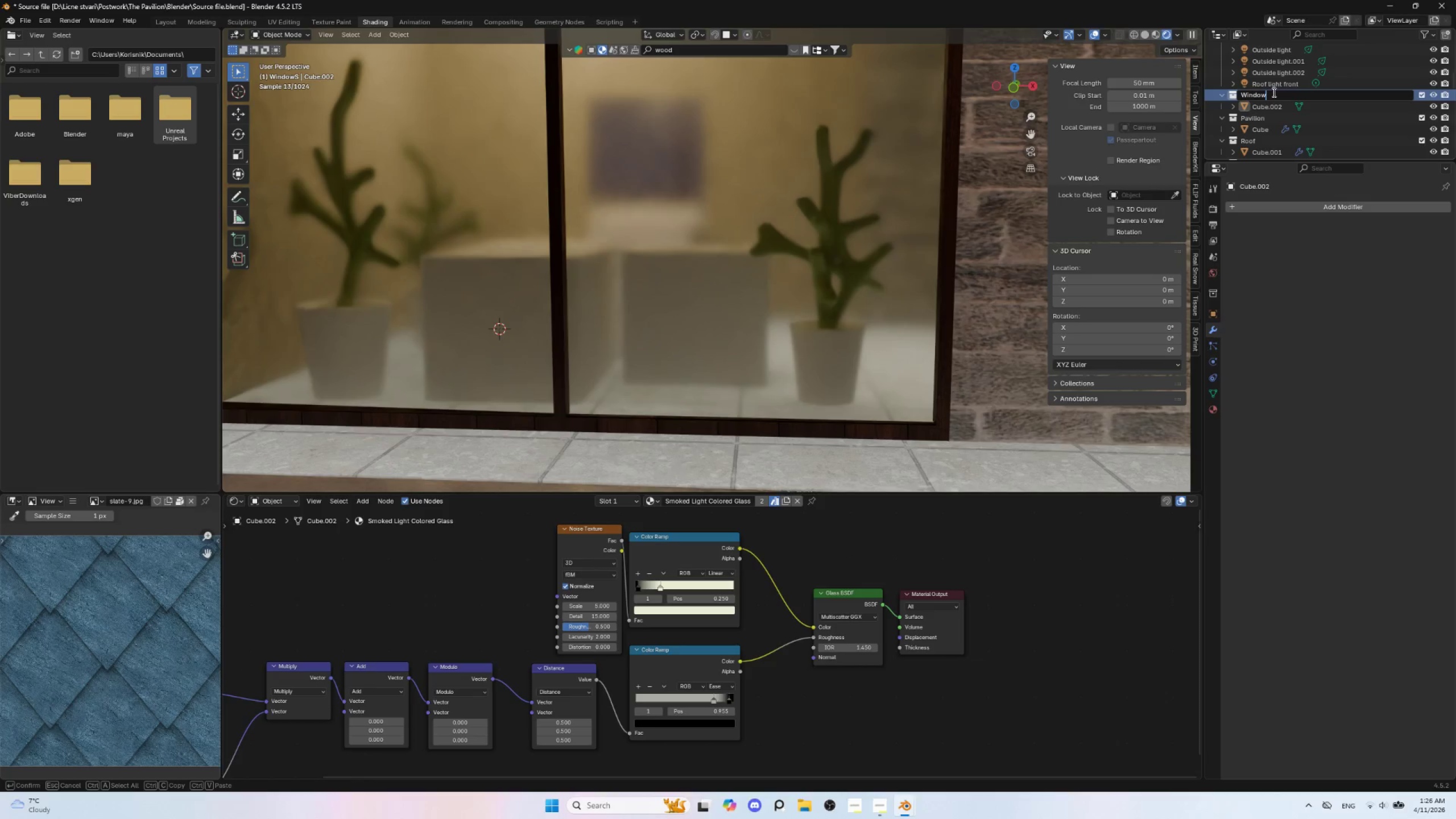 
key(CapsLock)
 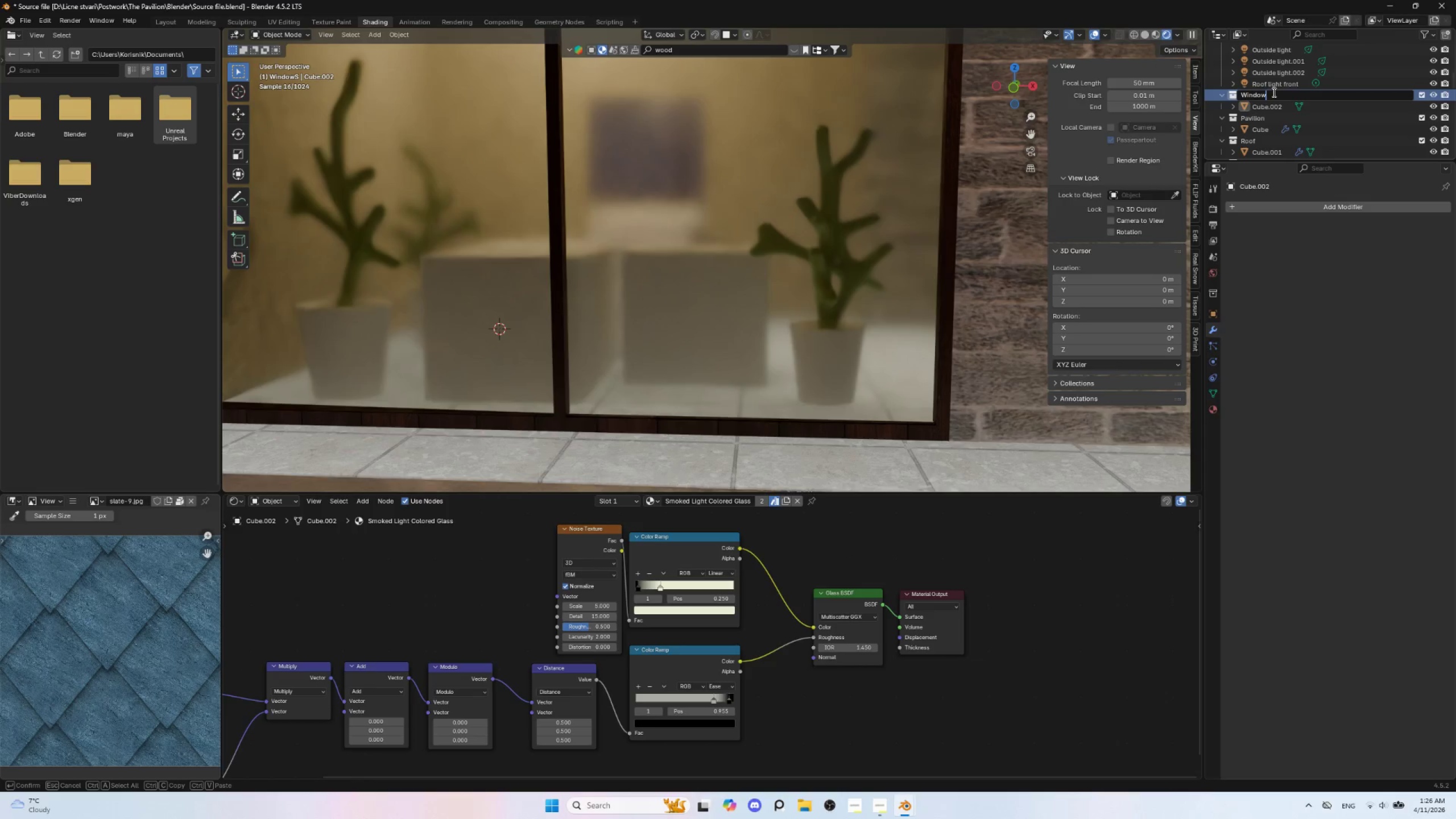 
key(S)
 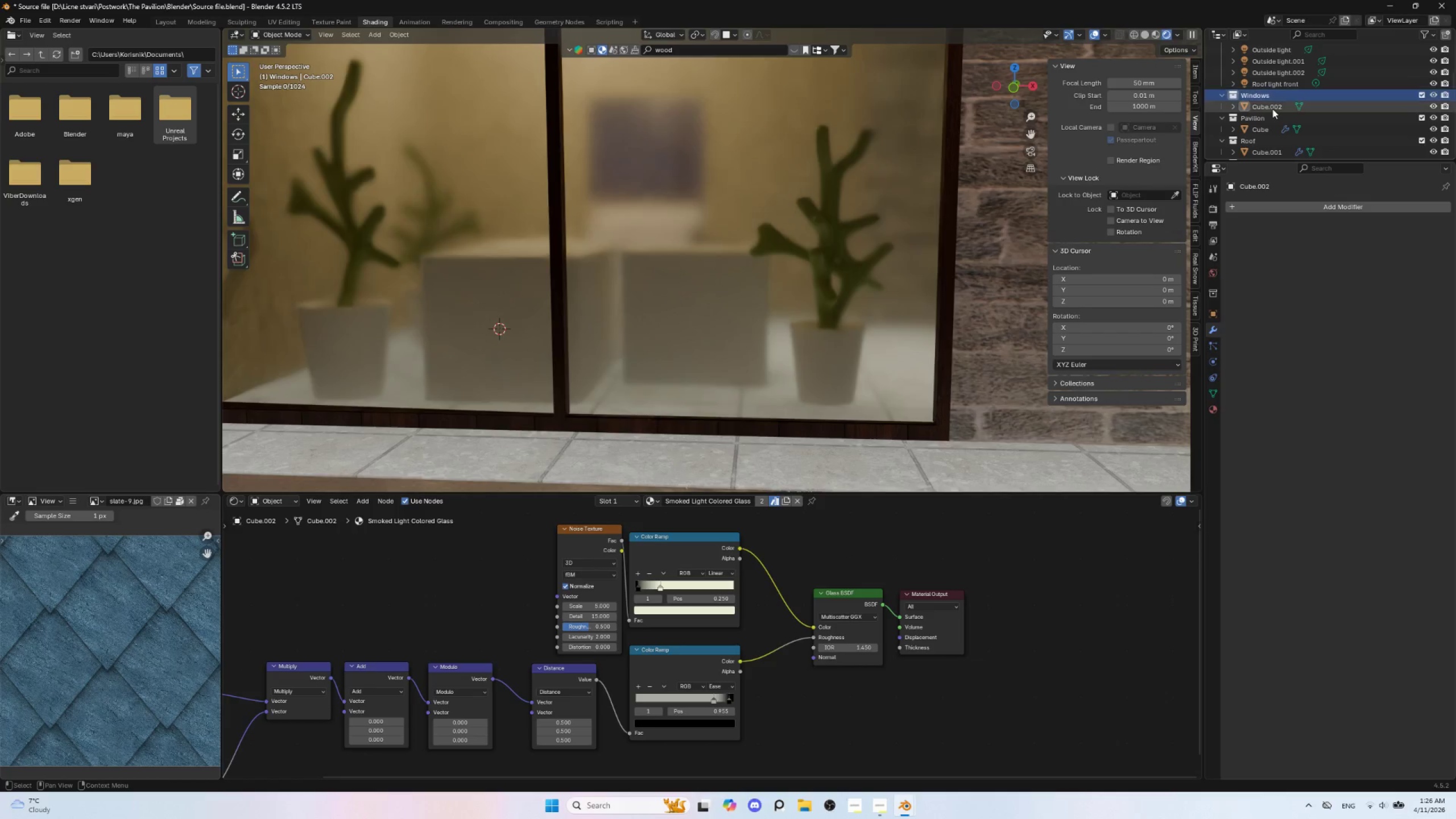 
double_click([1270, 109])
 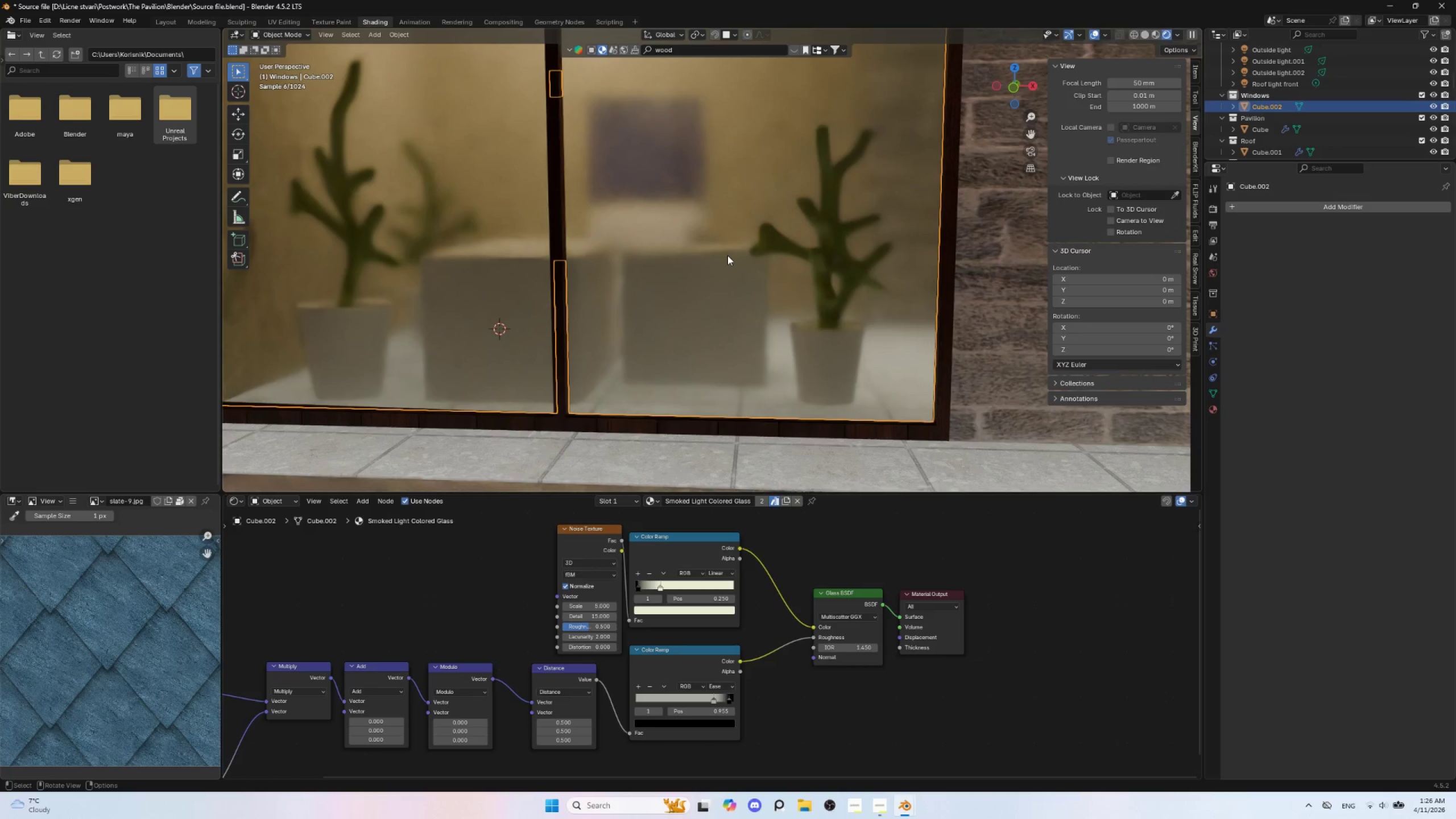 
key(H)
 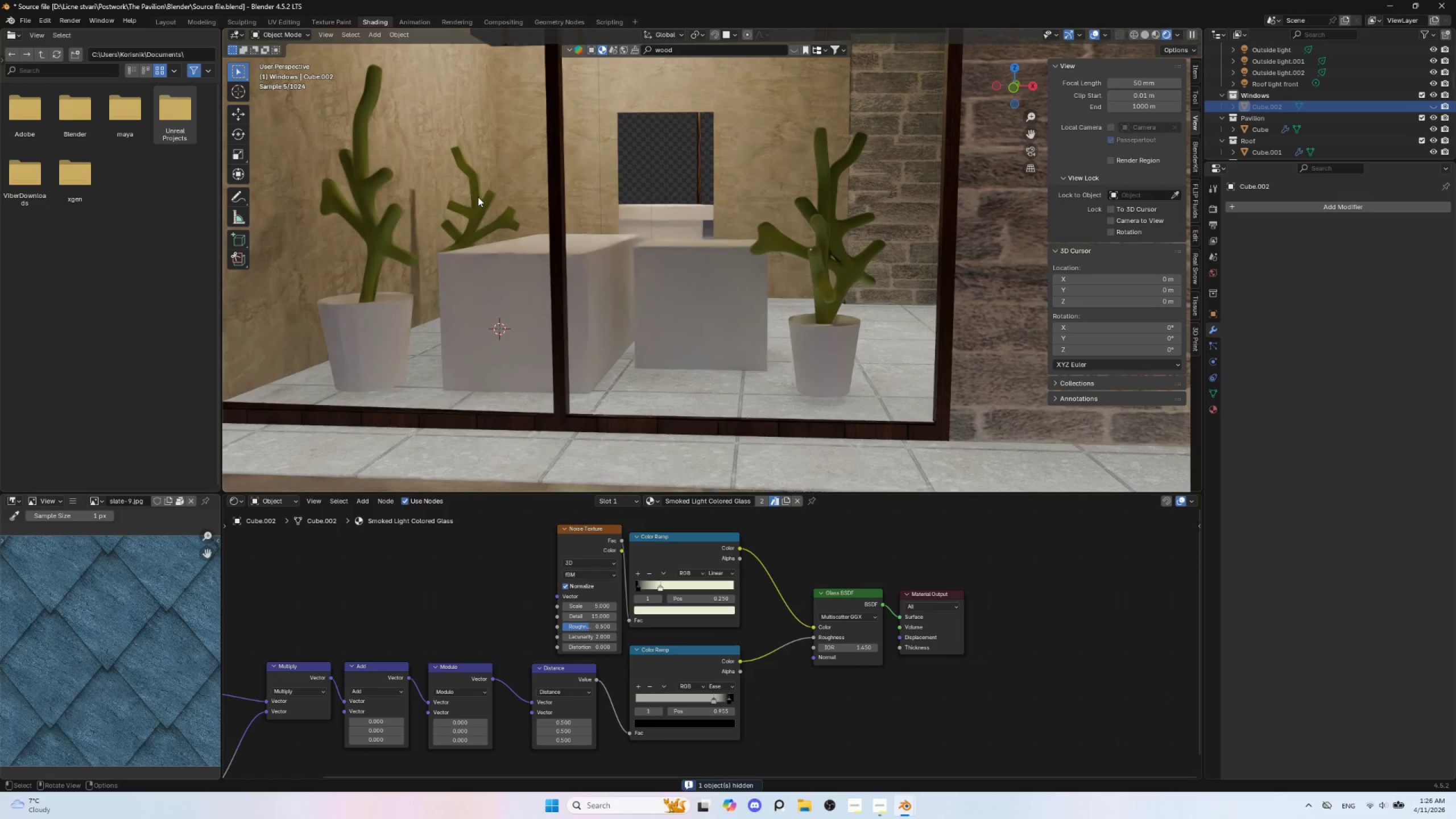 
left_click([472, 196])
 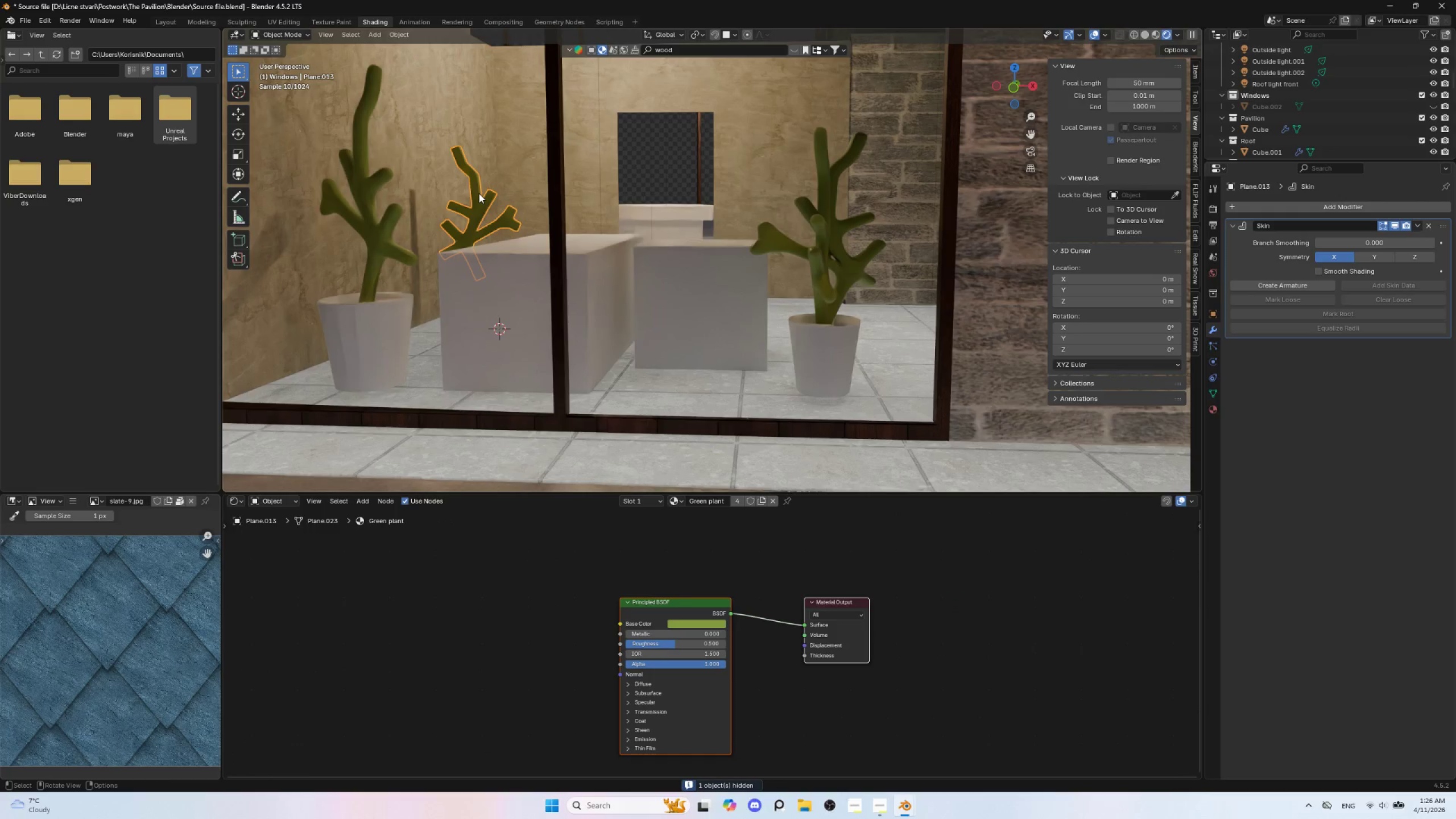 
key(Control+2)
 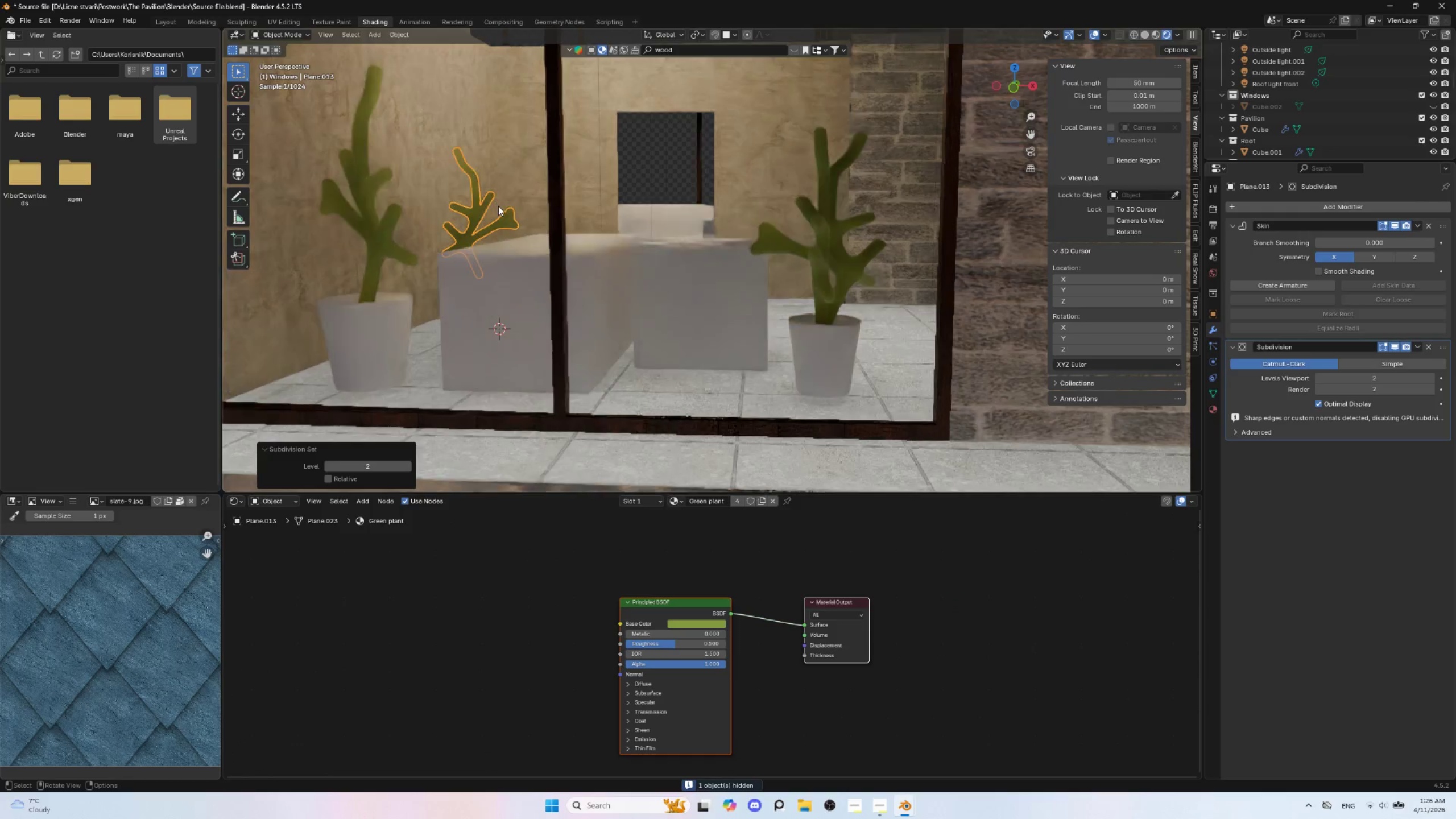 
key(Tab)
 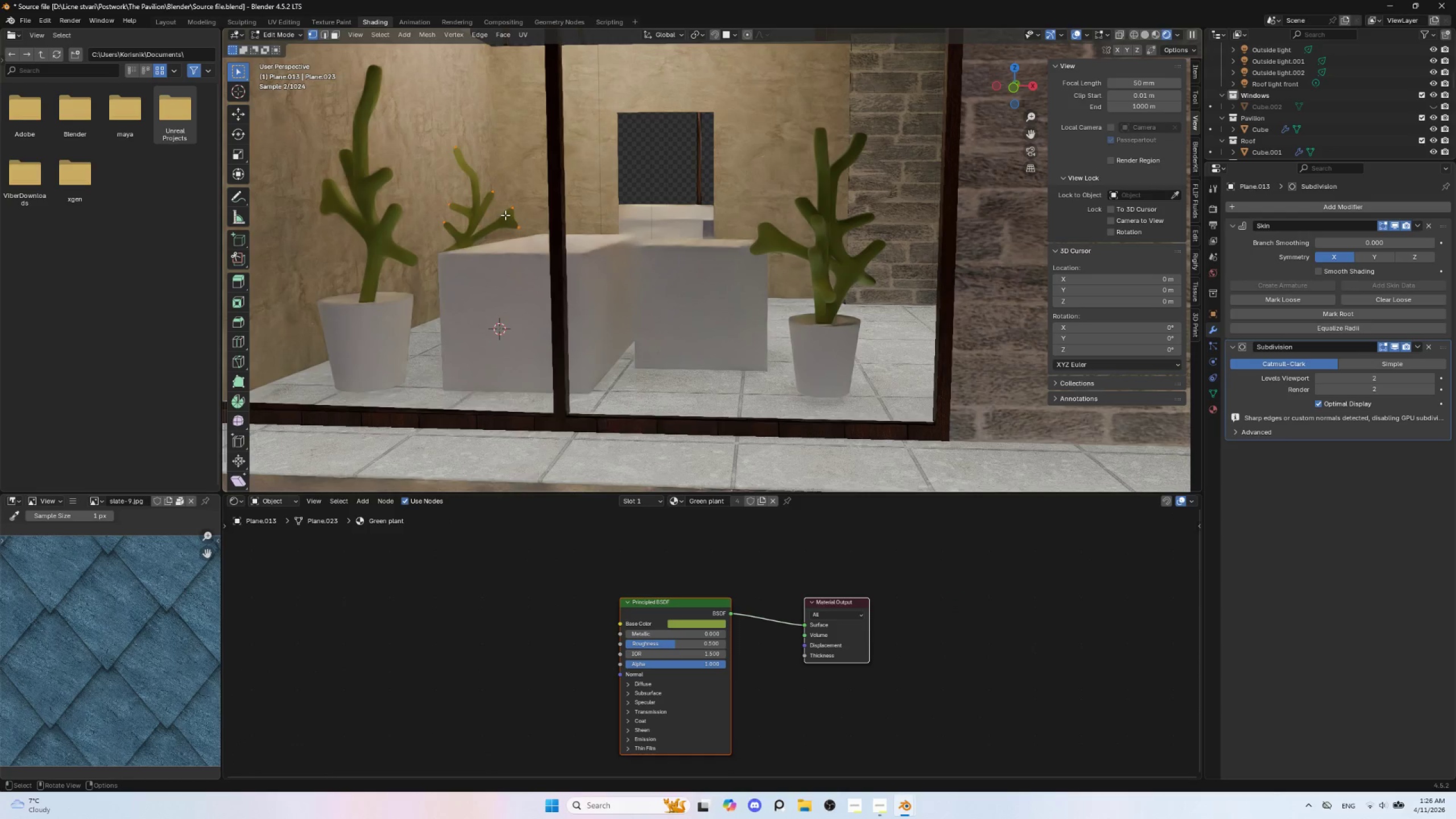 
key(NumpadDivide)
 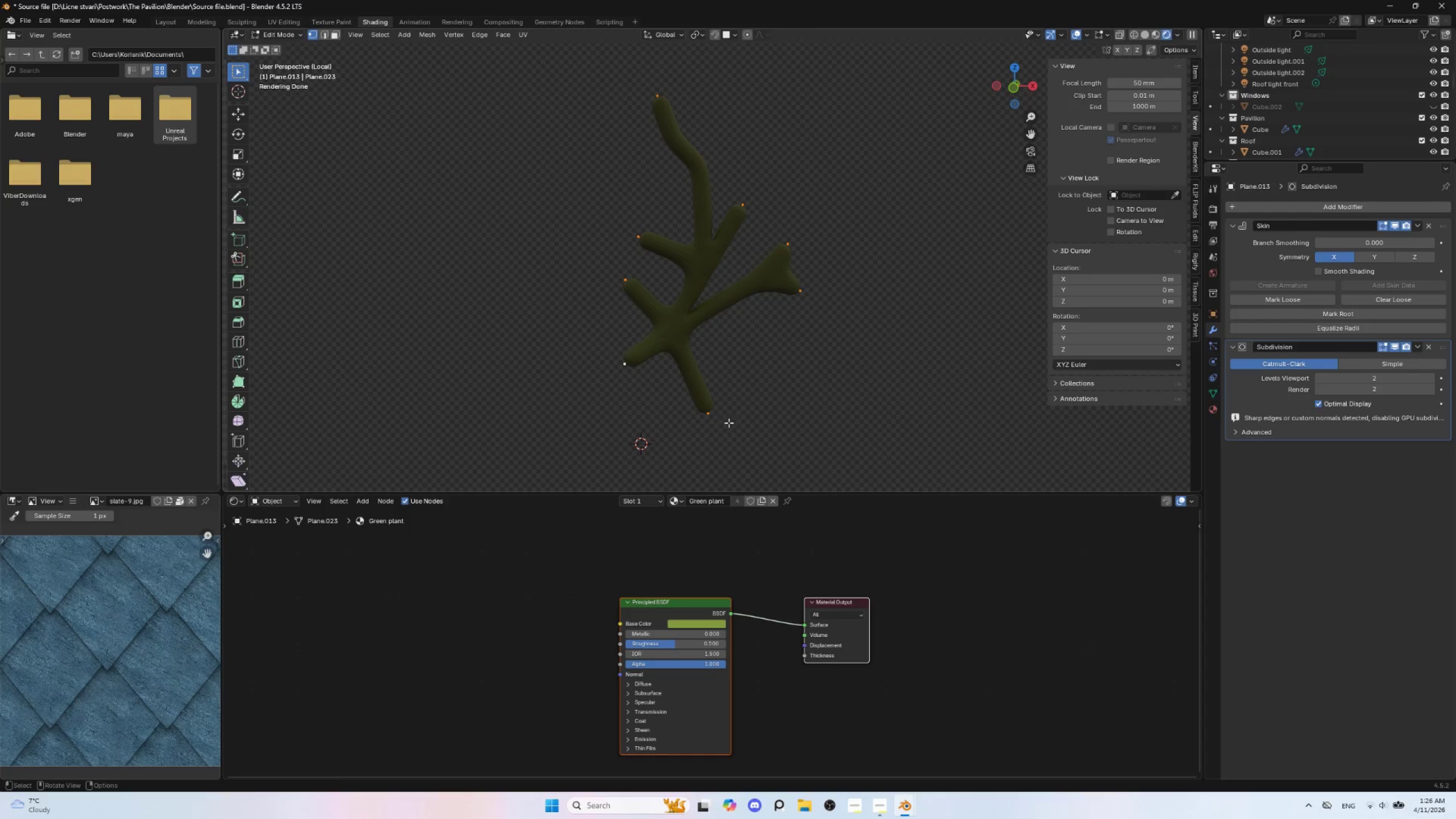 
left_click([709, 417])
 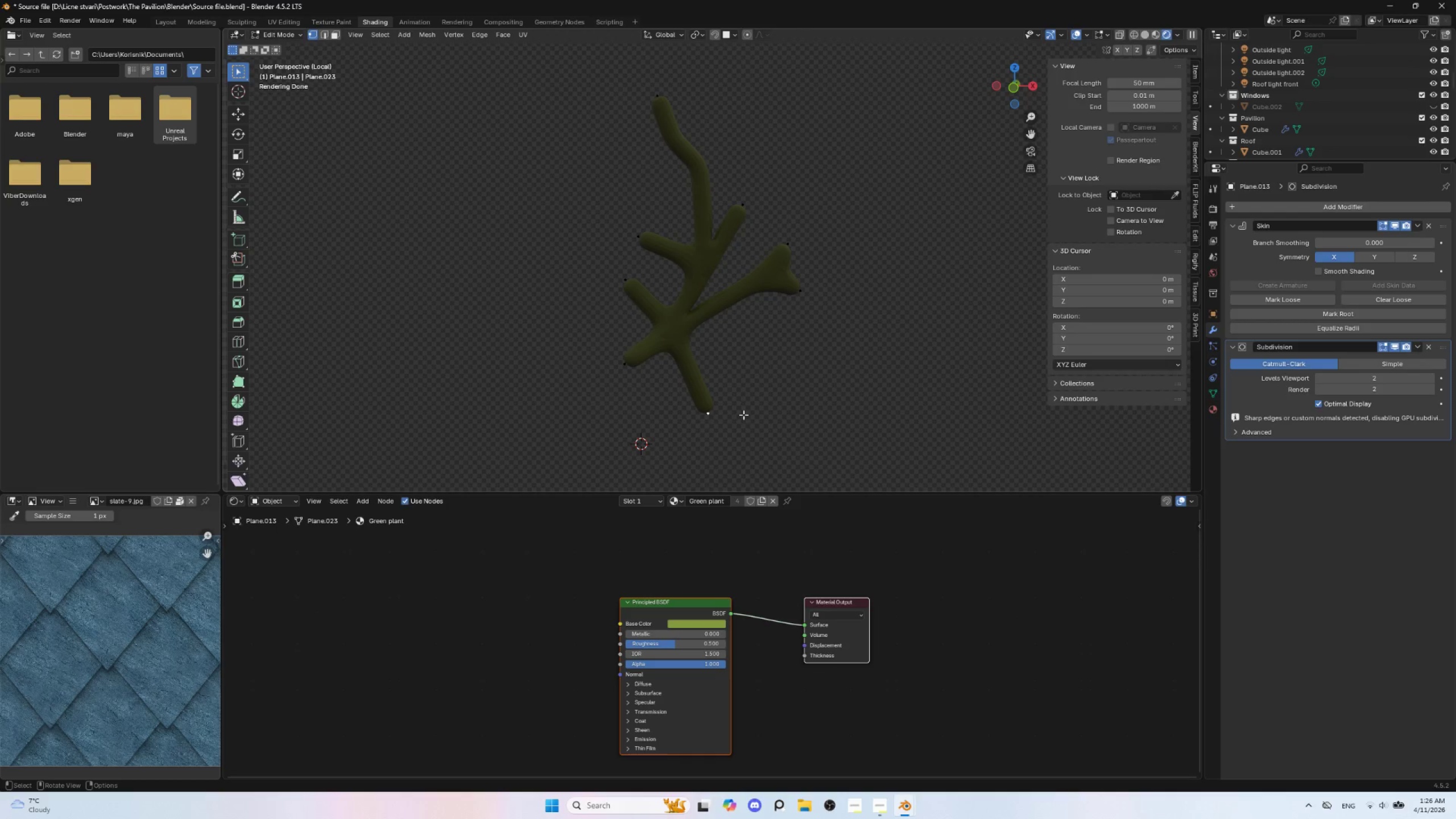 
type(ez)
 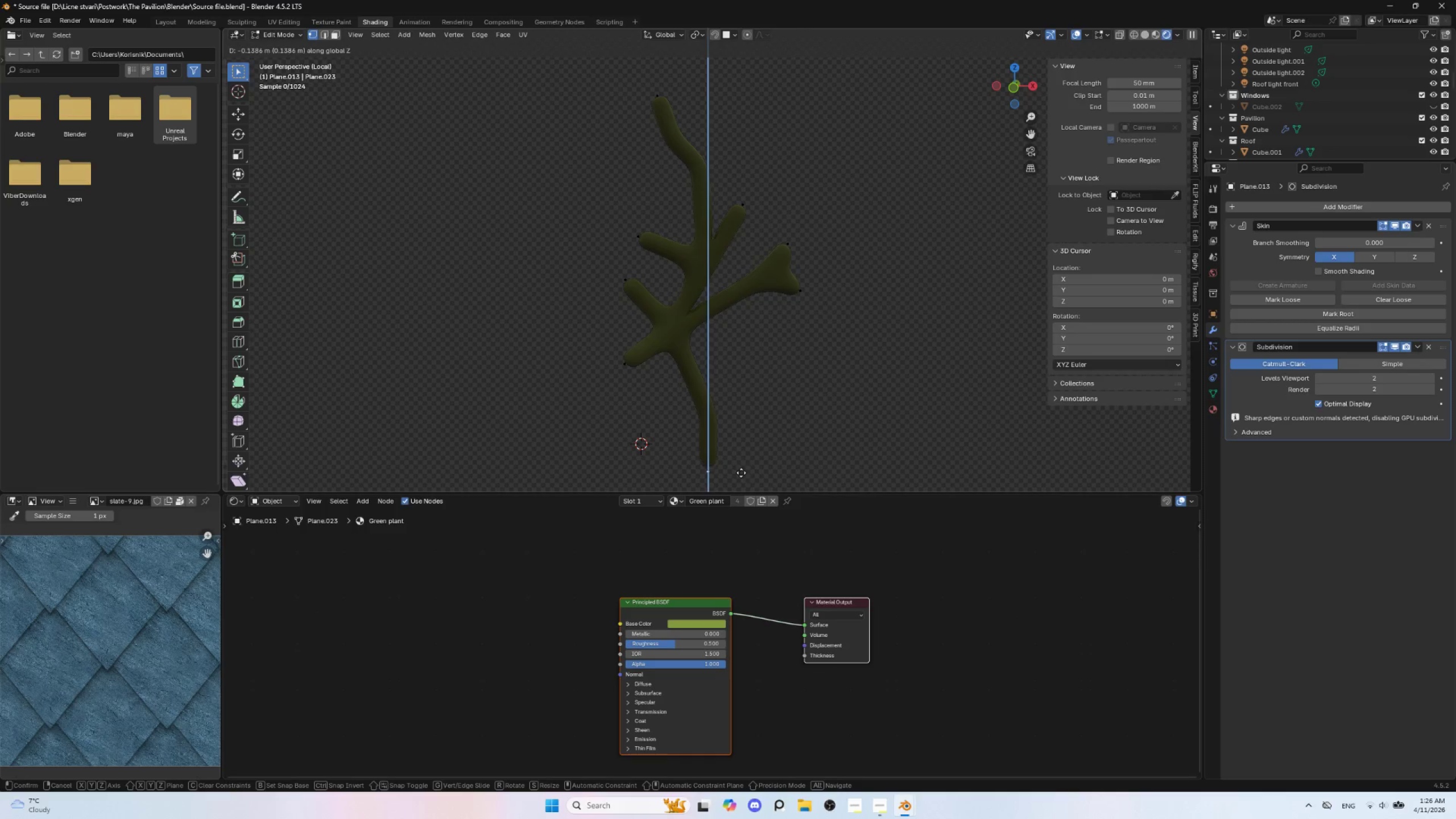 
left_click([741, 473])
 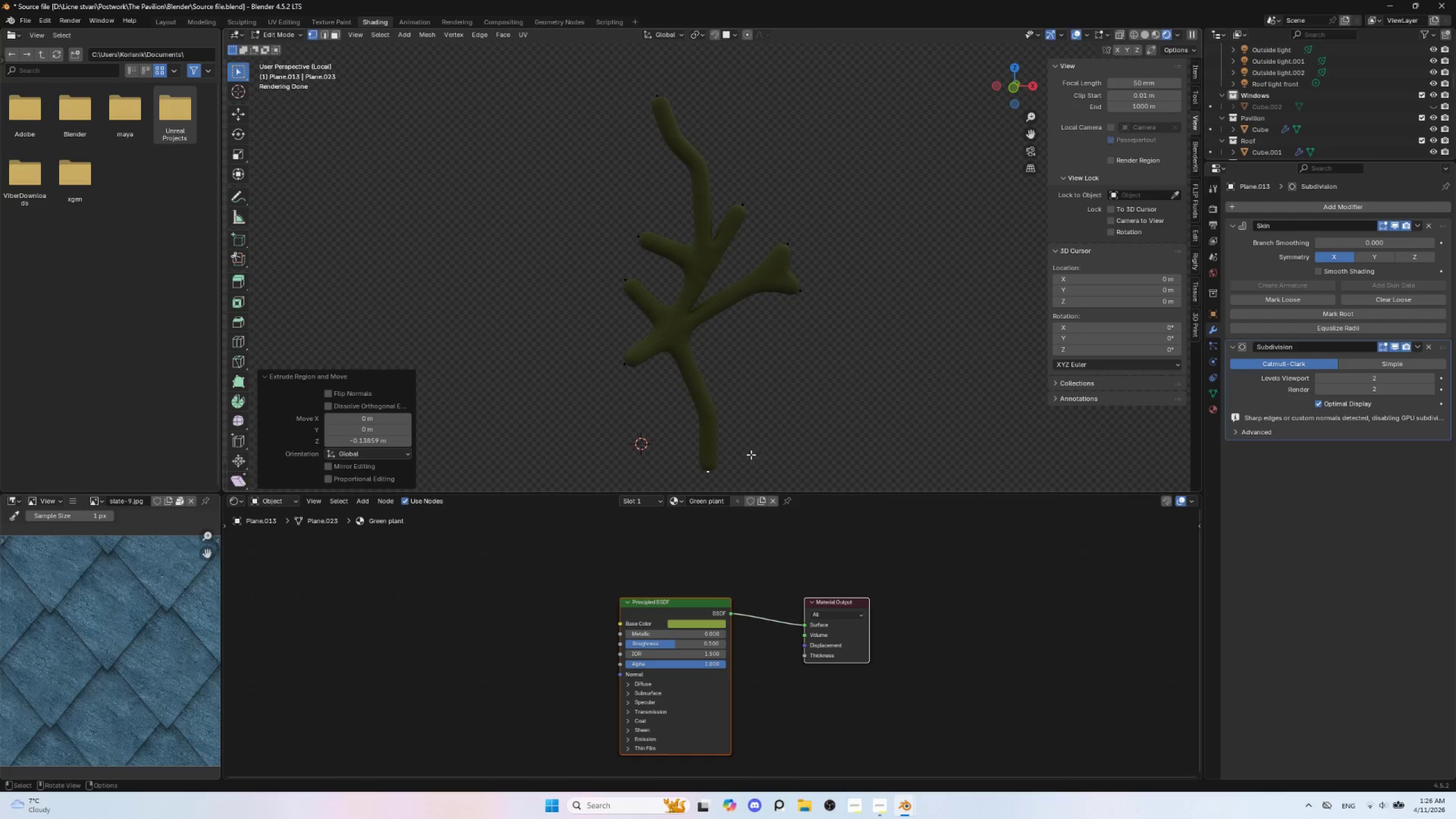 
key(Tab)
 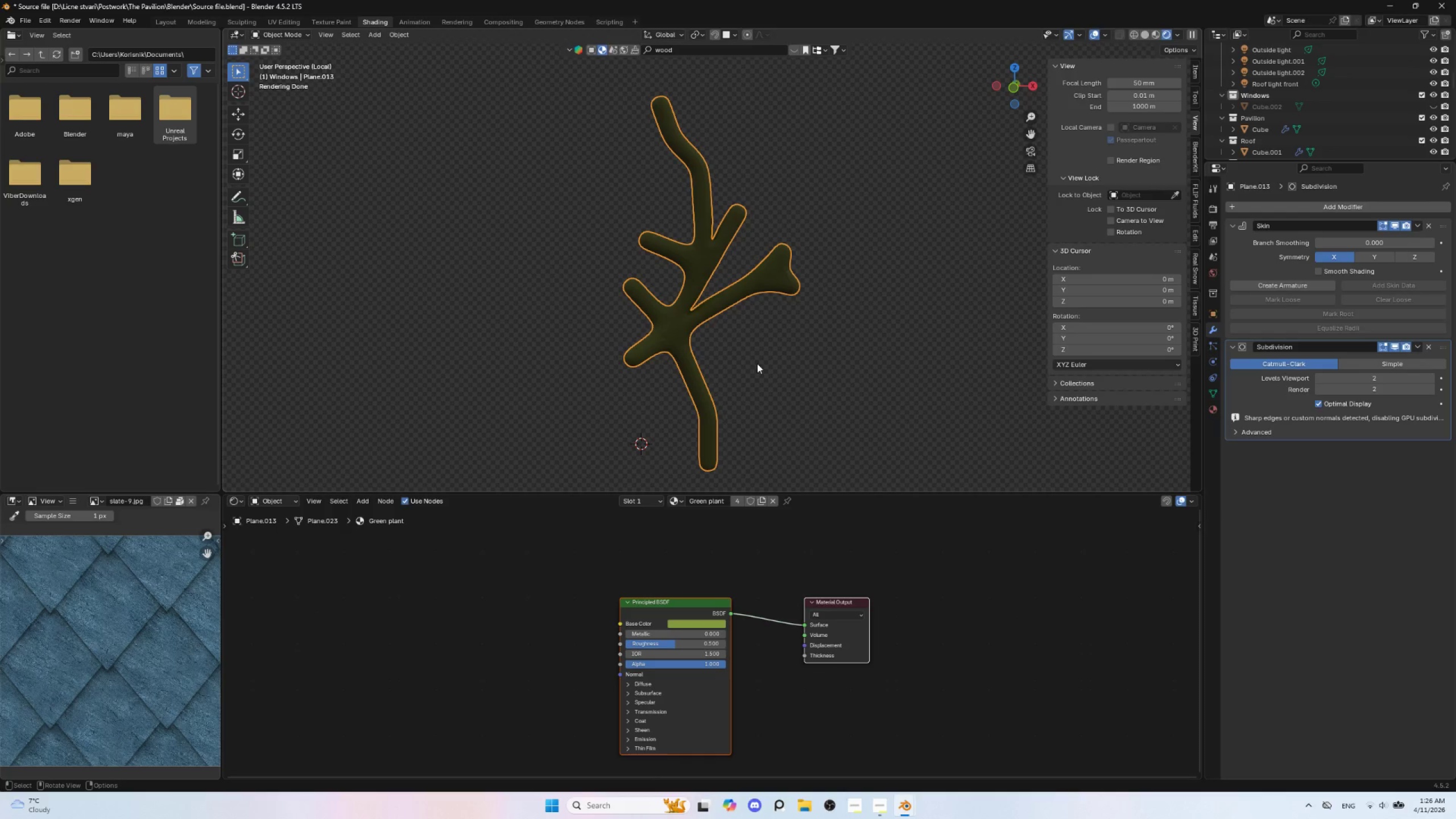 
key(NumpadDivide)
 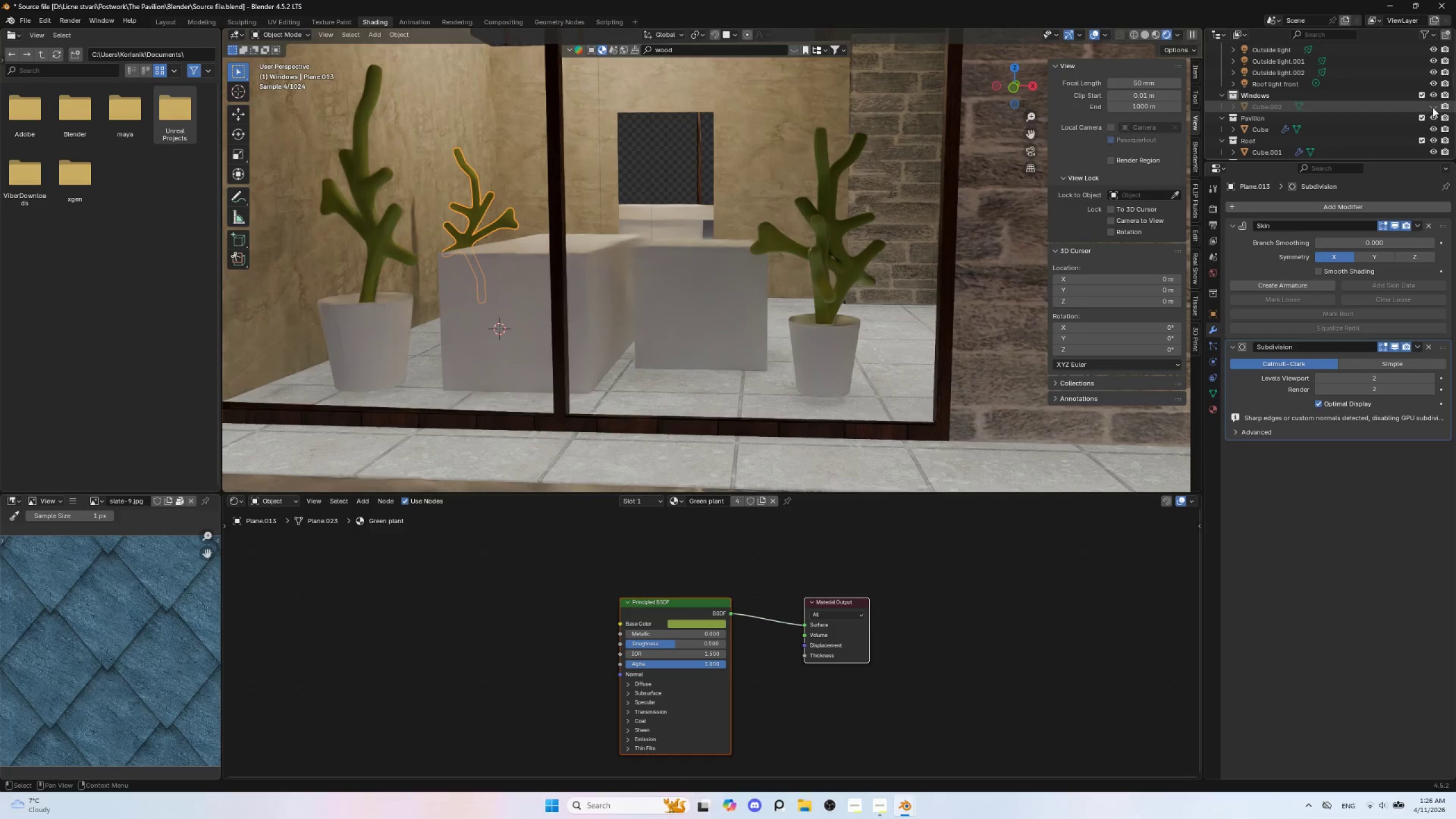 
scroll: coordinate [796, 299], scroll_direction: down, amount: 6.0
 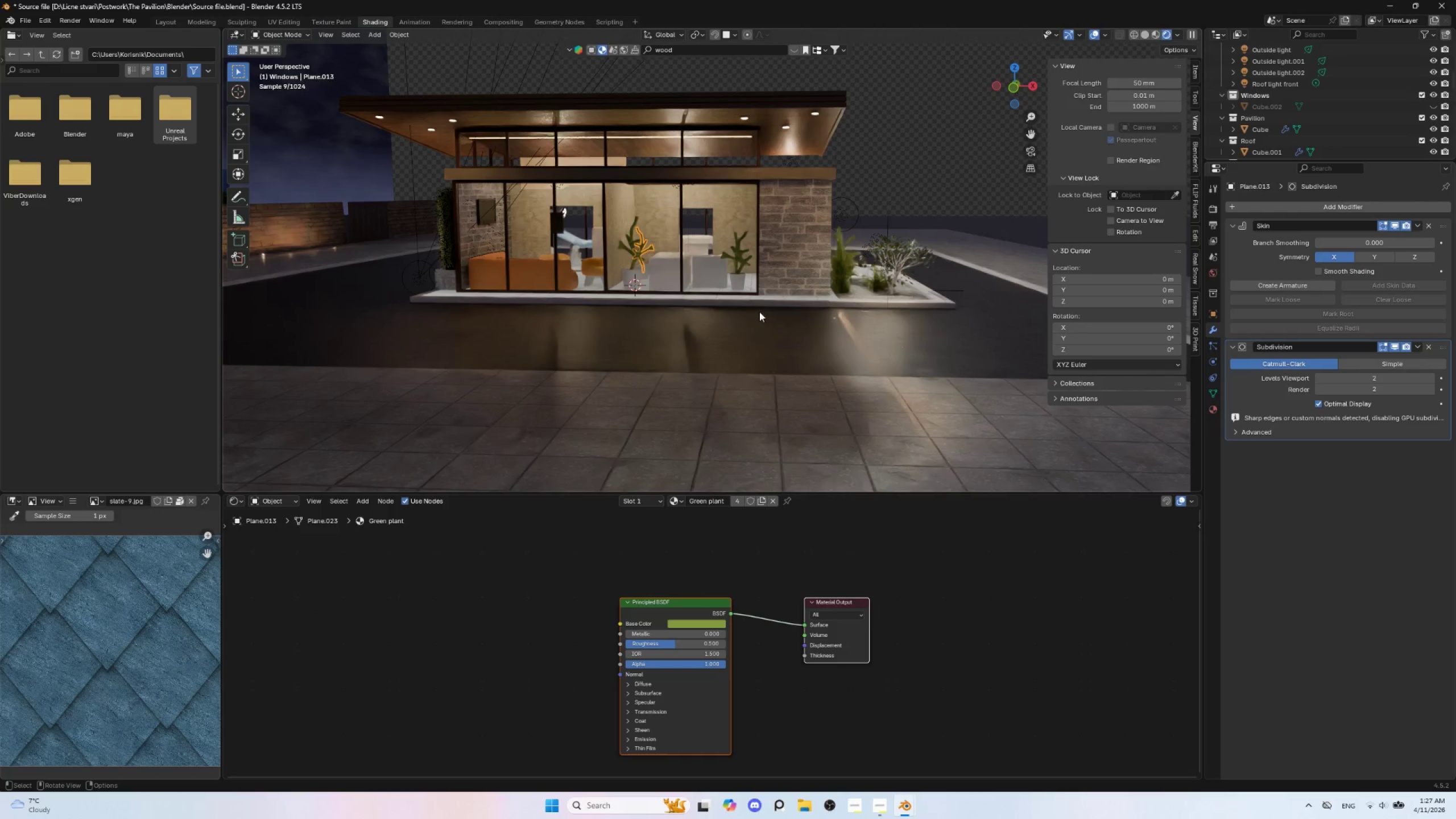 
scroll: coordinate [752, 309], scroll_direction: up, amount: 2.0
 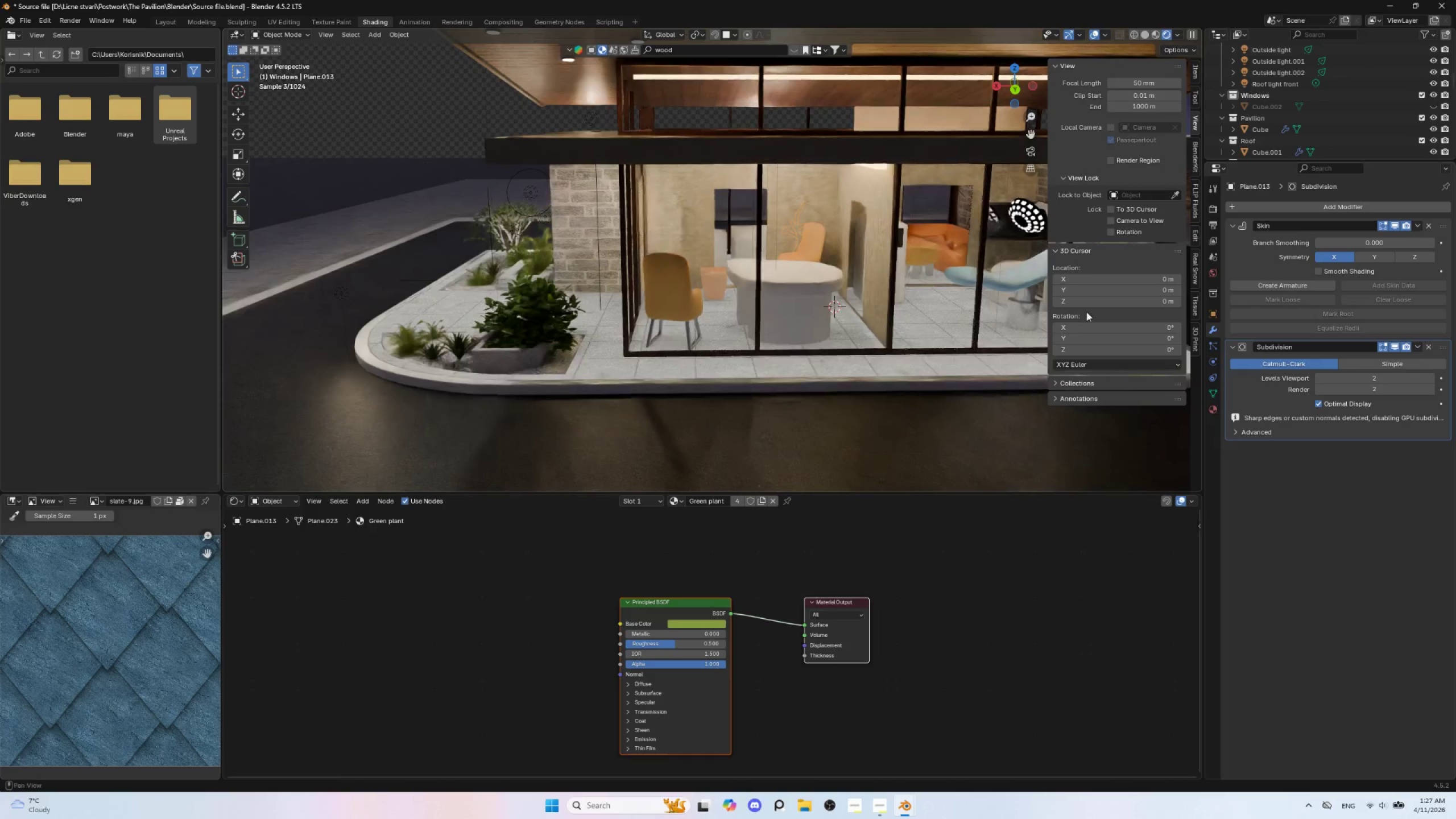 
wait(7.14)
 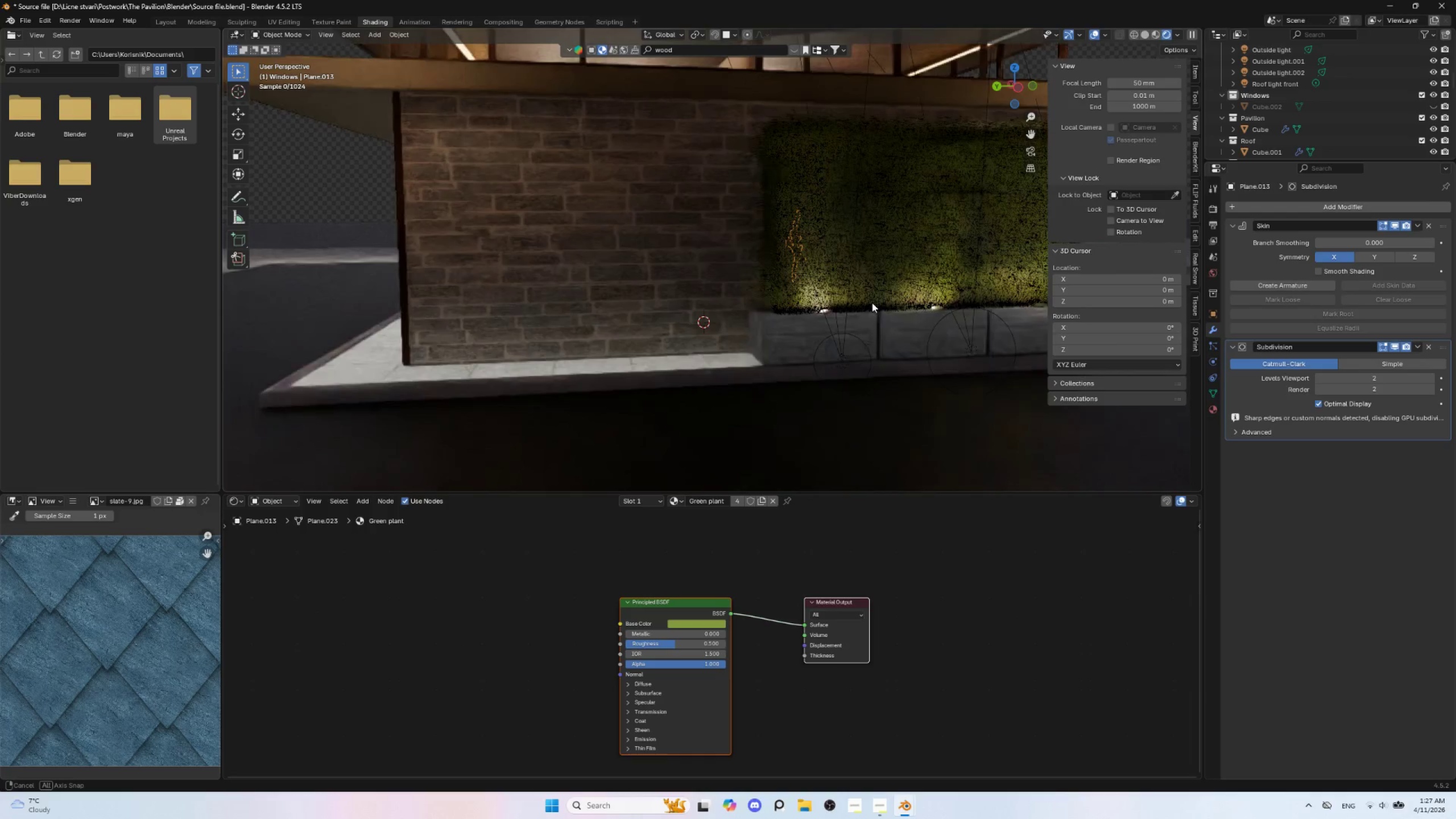 
left_click([1432, 109])
 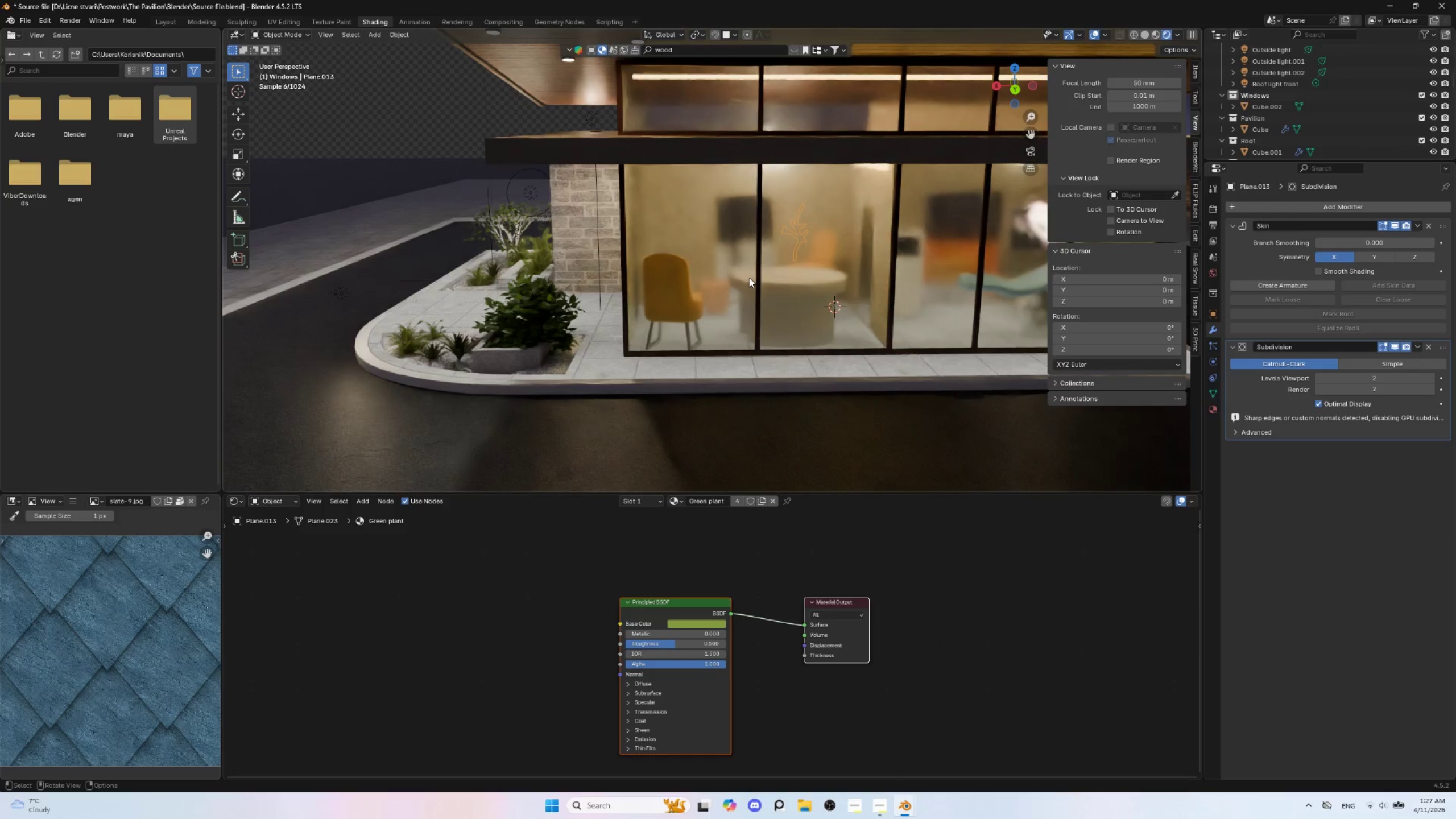 
key(Insert)
 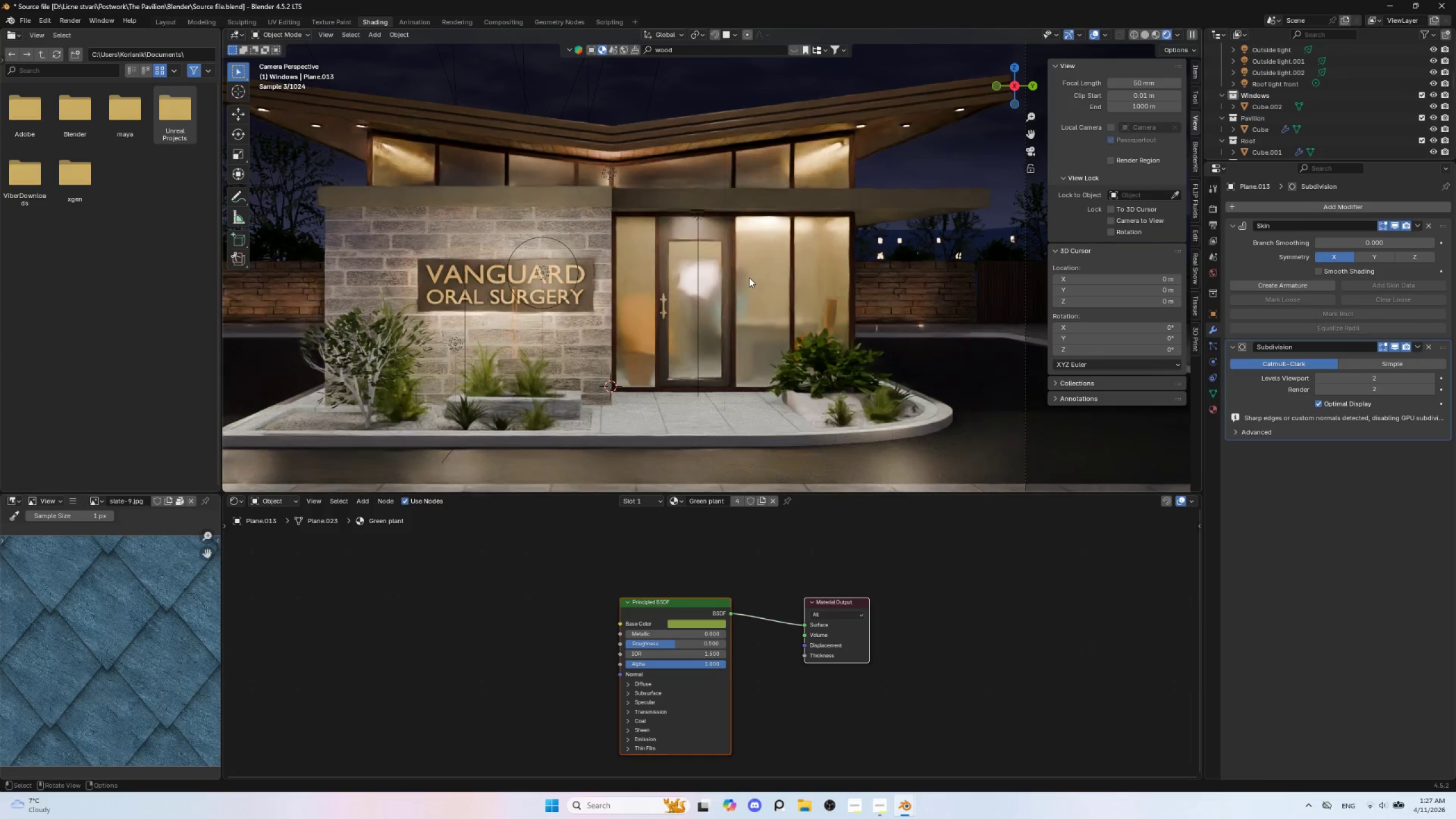 
scroll: coordinate [749, 278], scroll_direction: down, amount: 1.0
 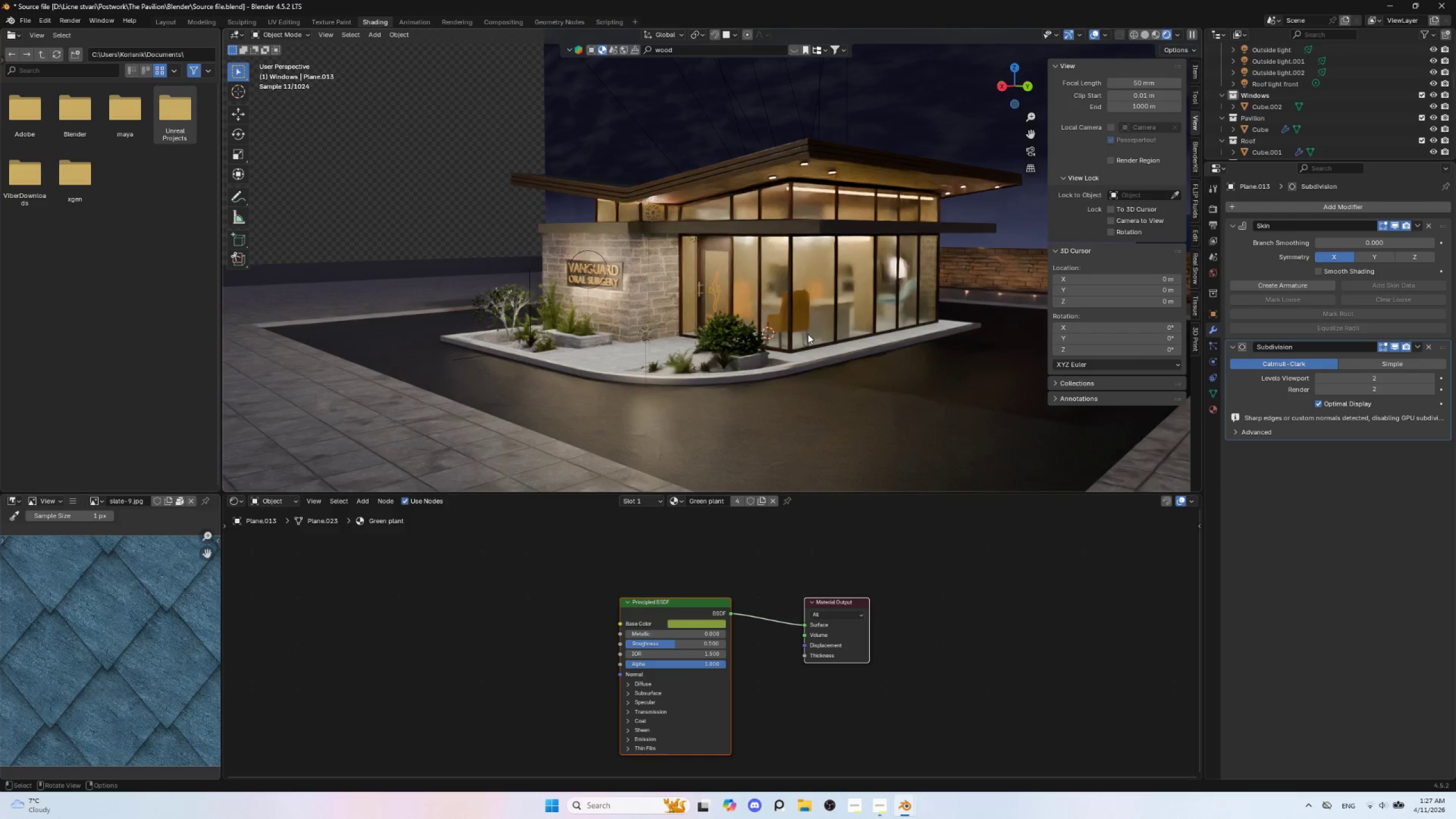 
left_click([561, 146])
 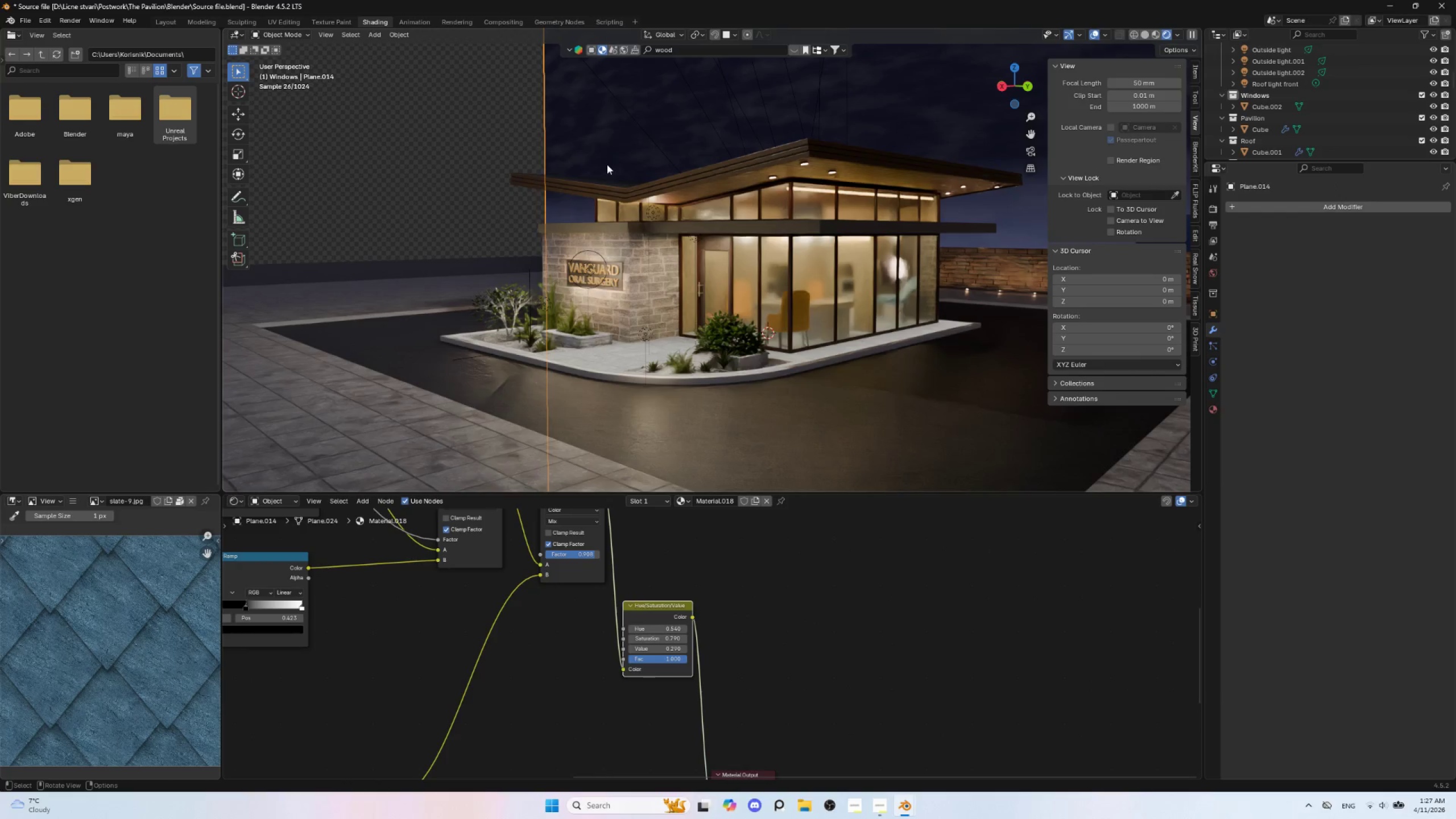 
scroll: coordinate [783, 217], scroll_direction: down, amount: 10.0
 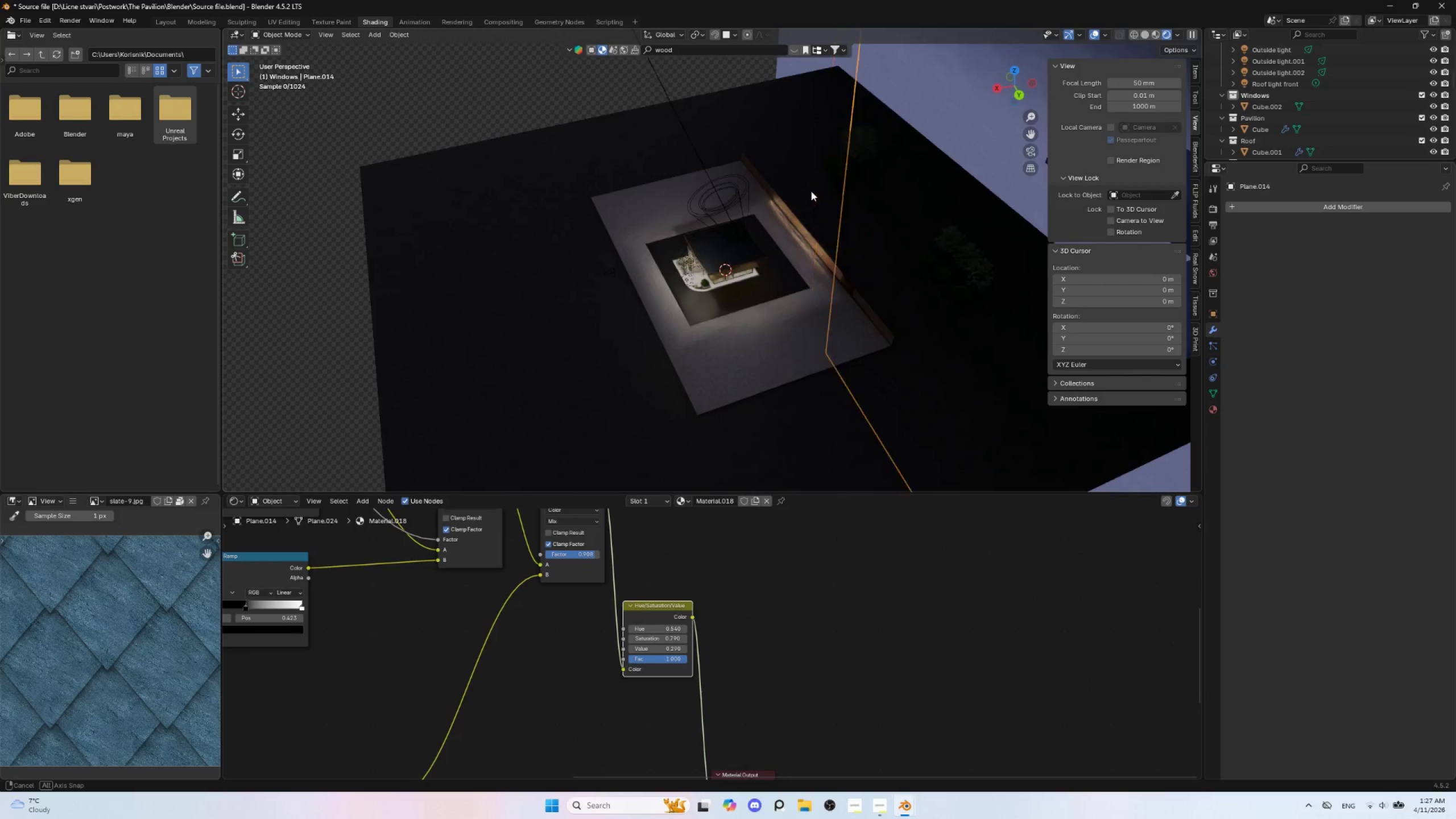 
hold_key(key=AltLeft, duration=1.2)
 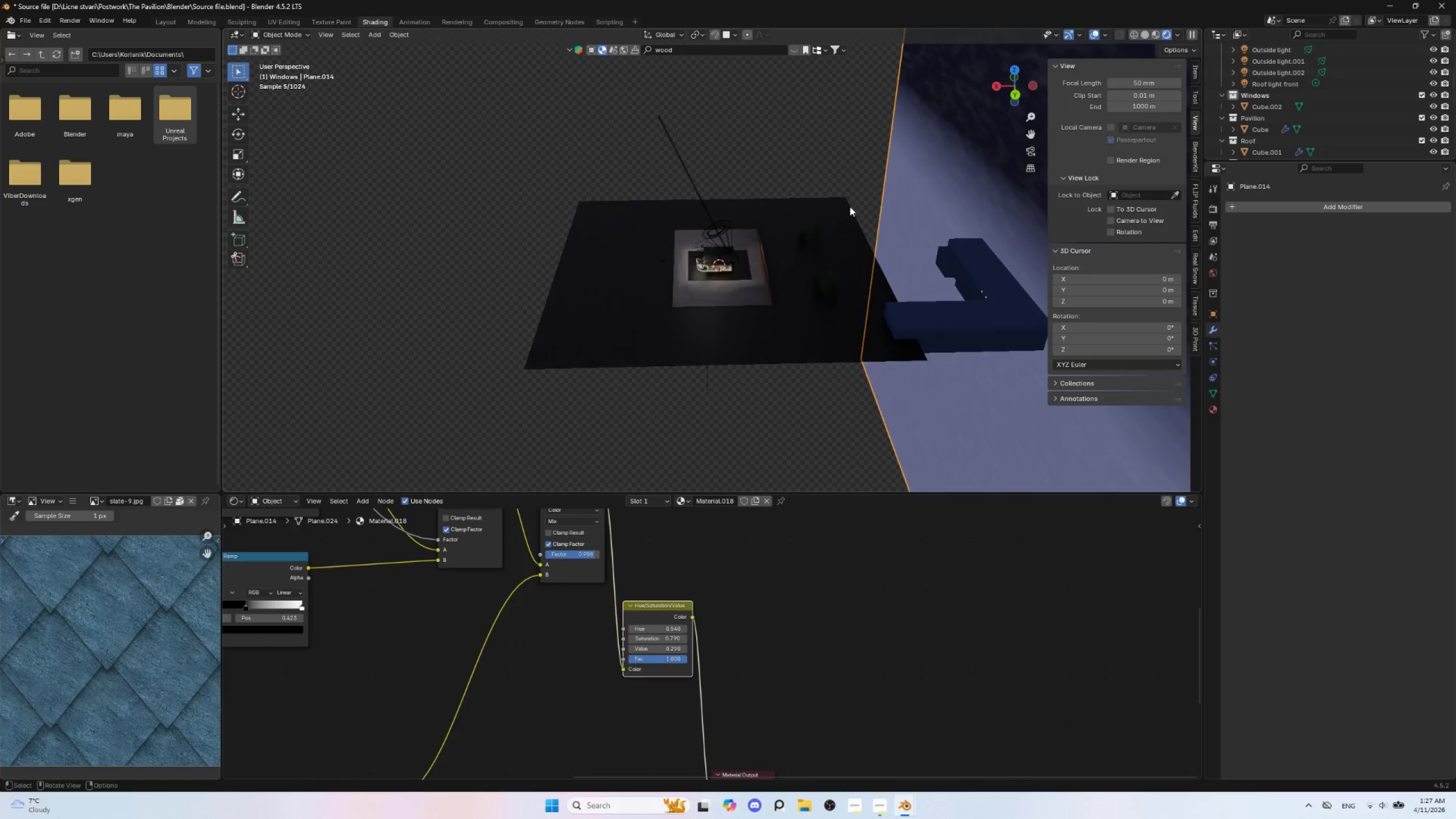 
hold_key(key=AltLeft, duration=1.51)
scroll: coordinate [794, 187], scroll_direction: down, amount: 4.0
 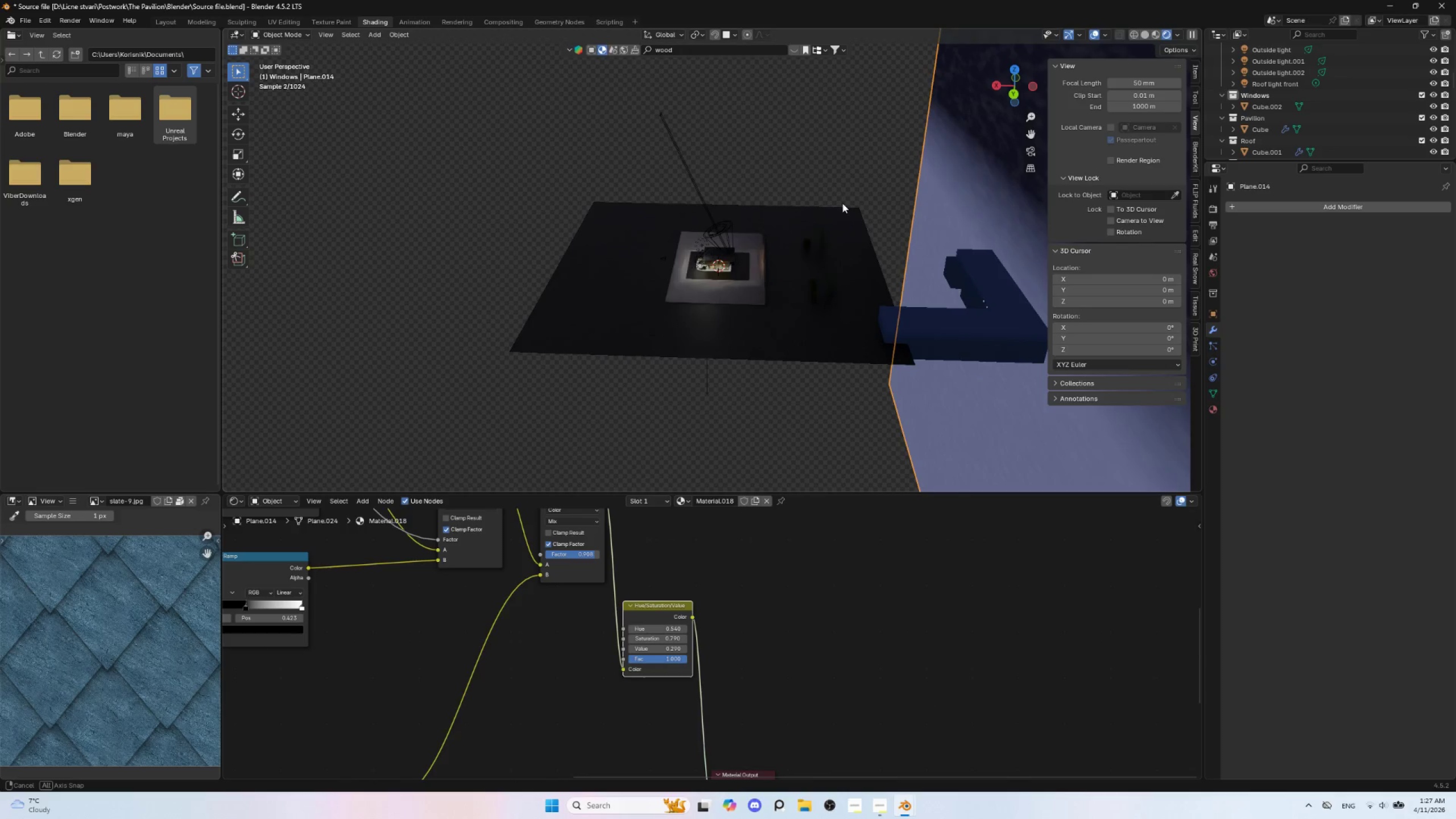 
hold_key(key=AltLeft, duration=0.58)
 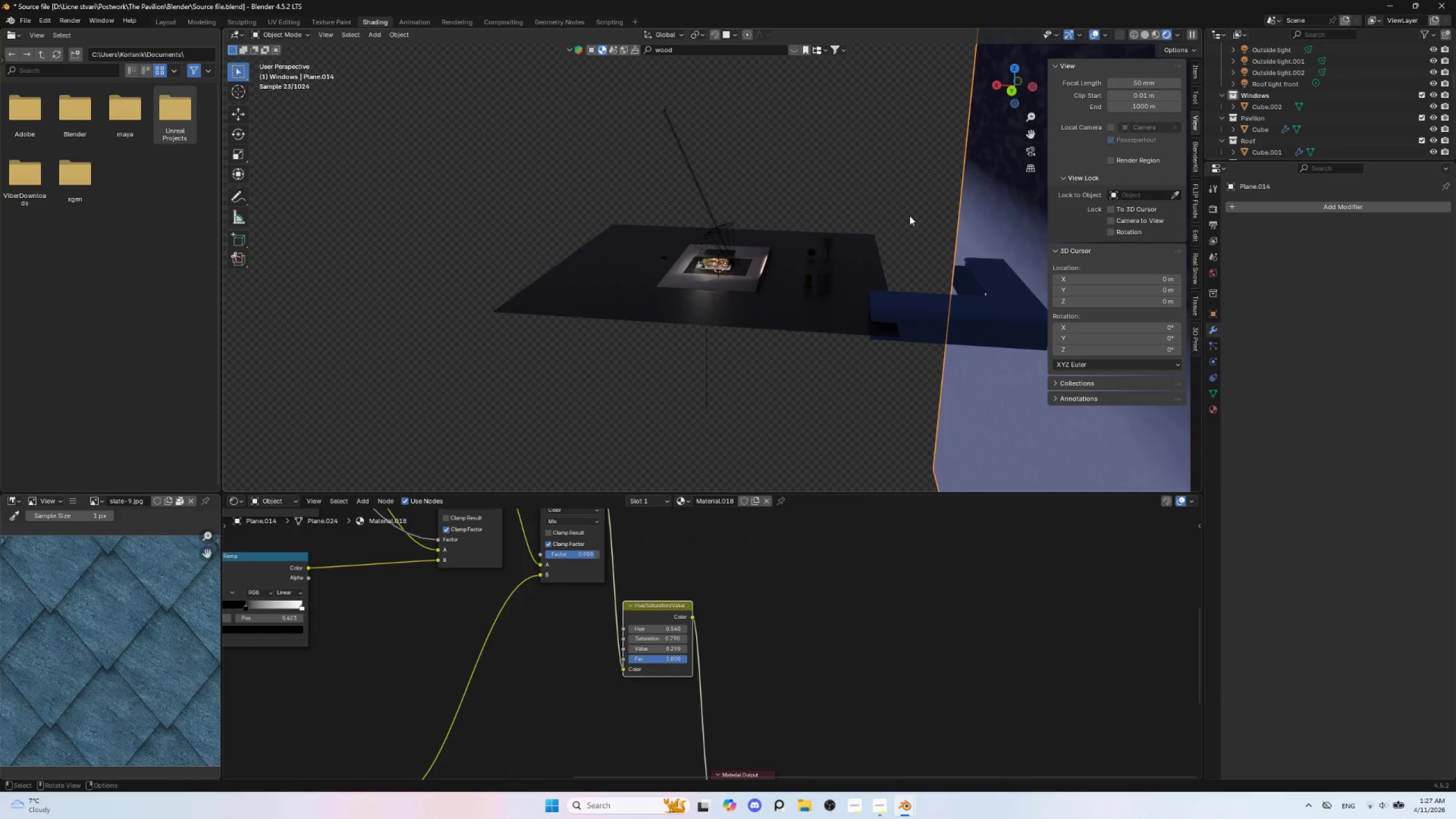 
key(Shift+ShiftLeft)
 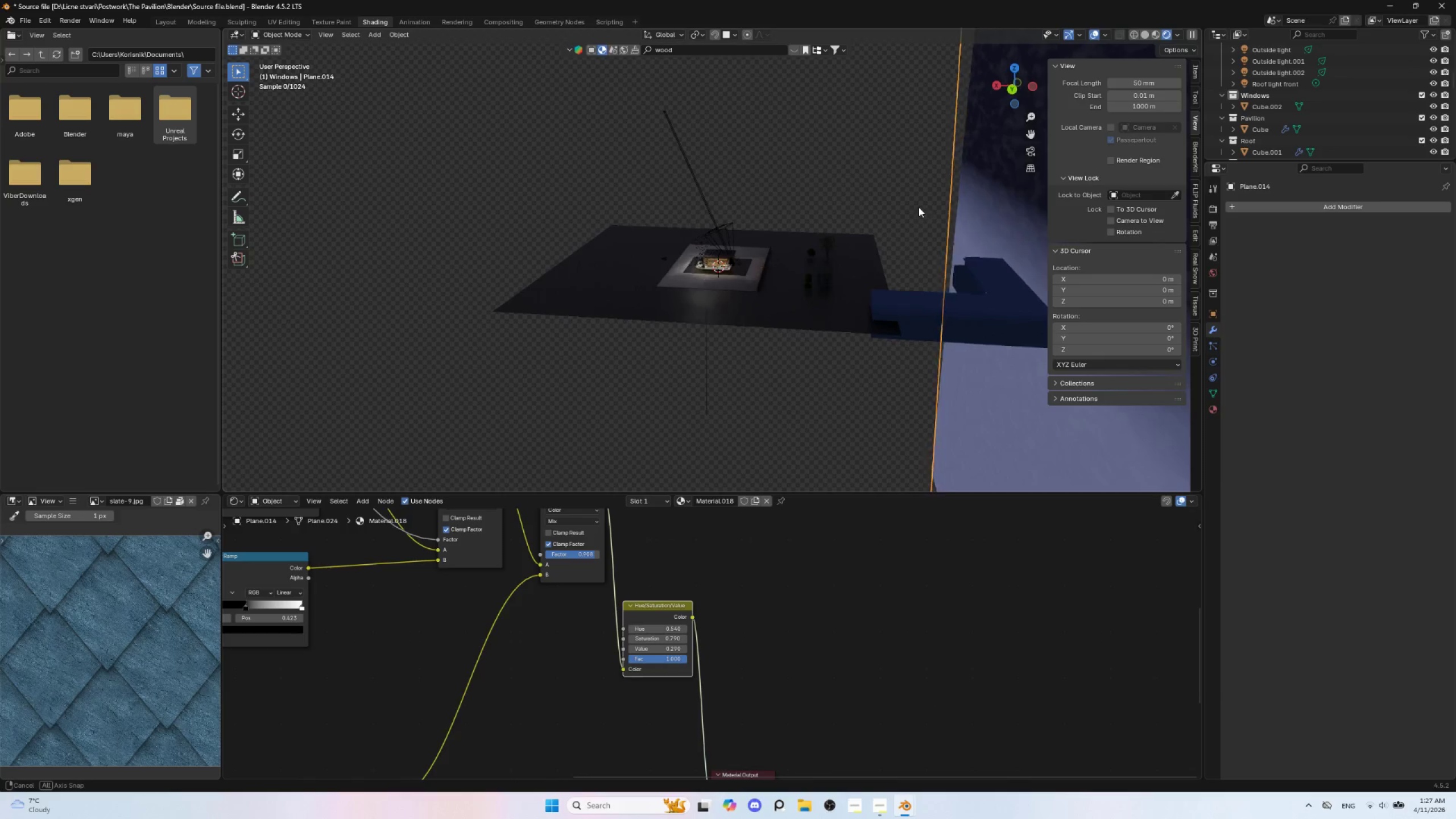 
hold_key(key=AltLeft, duration=0.41)
 